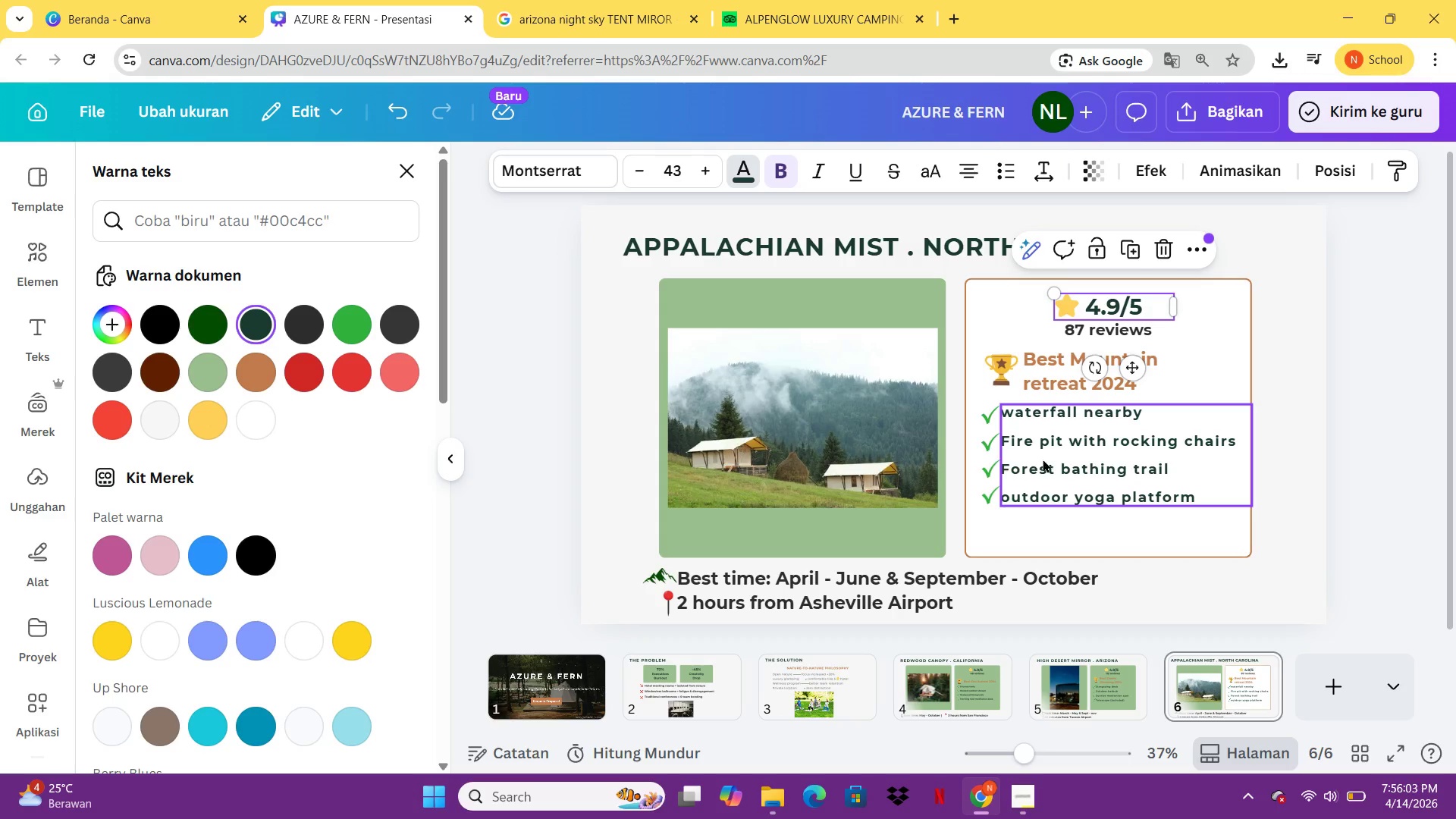 
wait(17.5)
 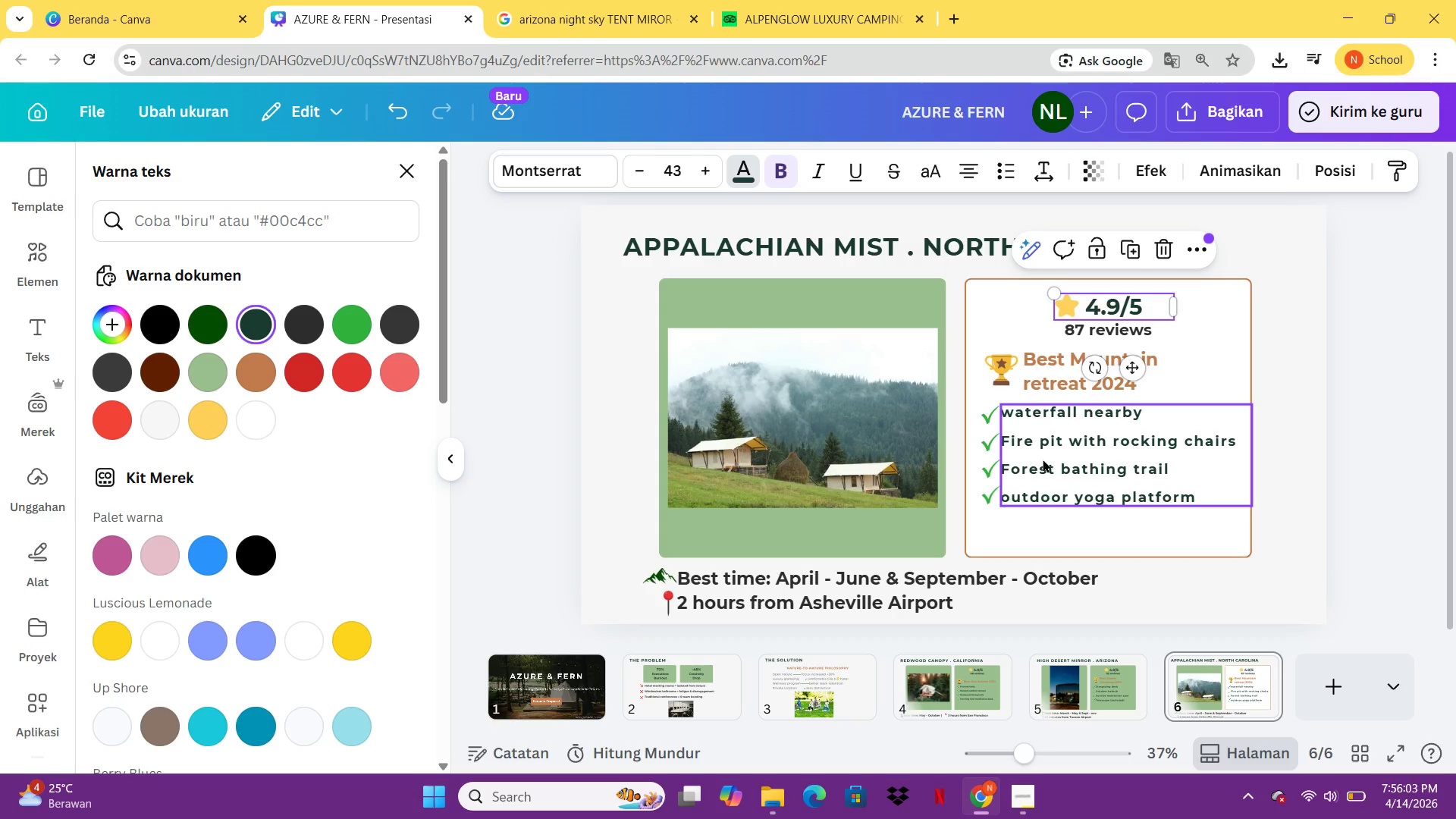 
left_click([1073, 700])
 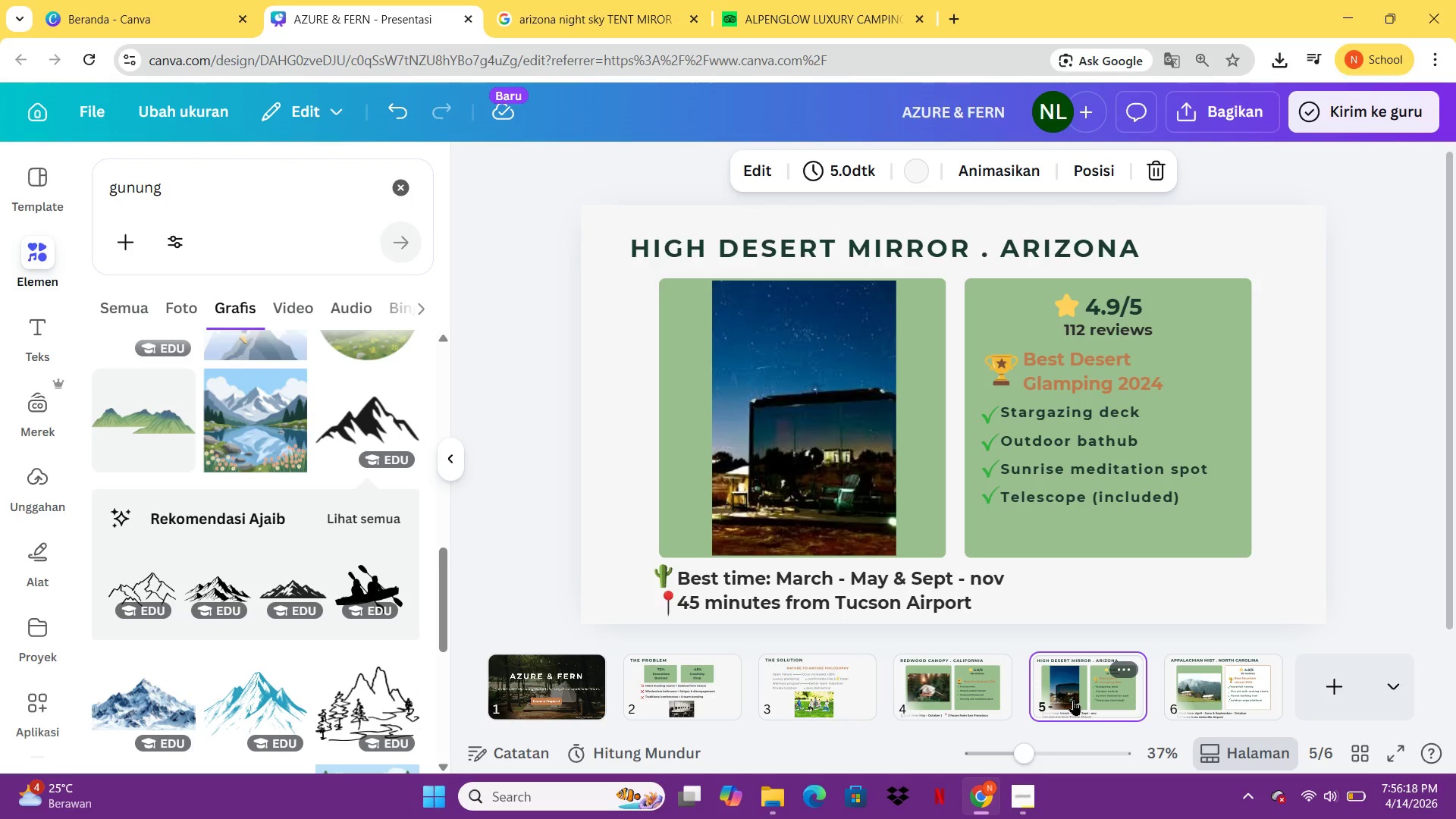 
wait(14.41)
 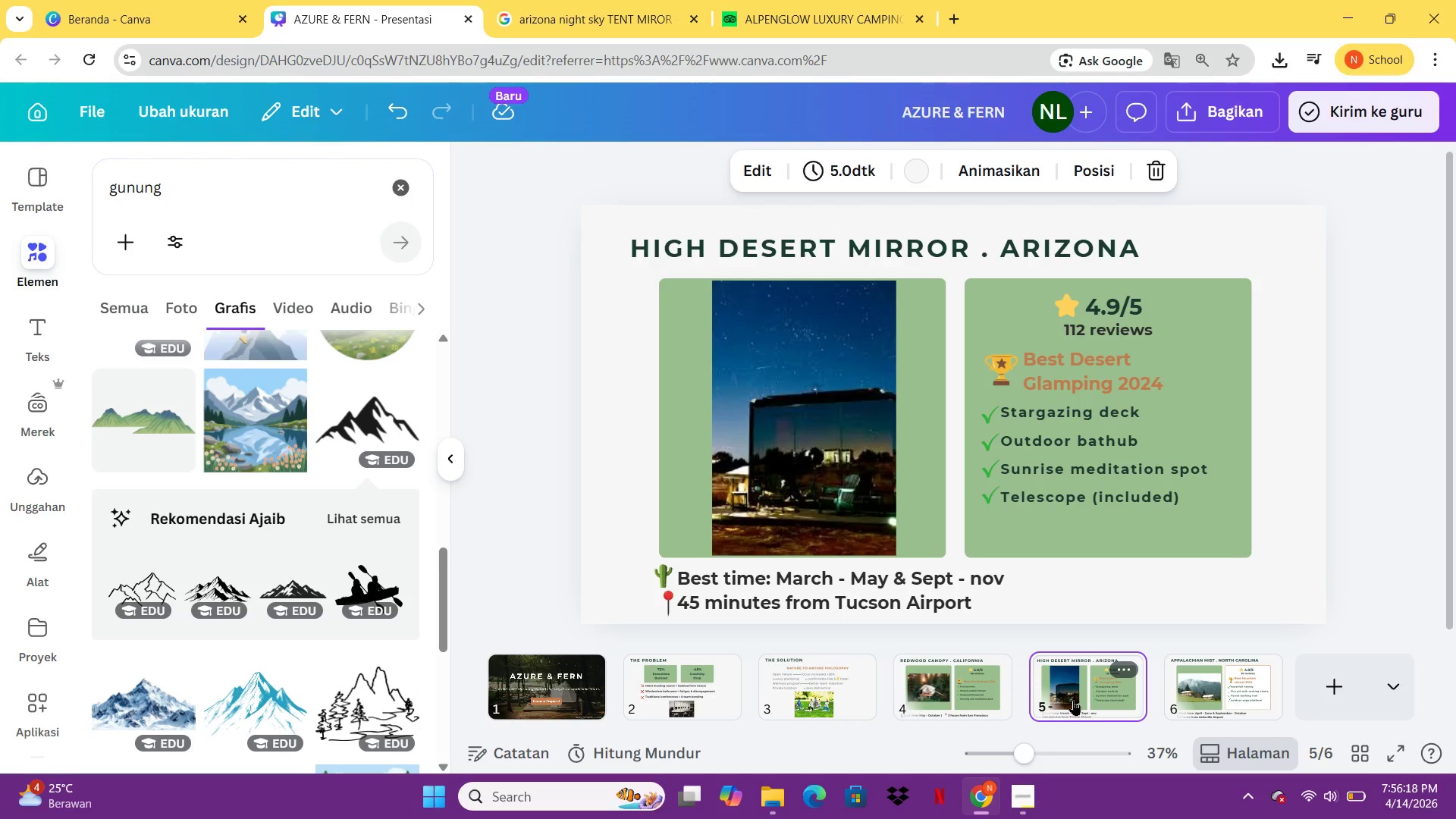 
left_click([1034, 375])
 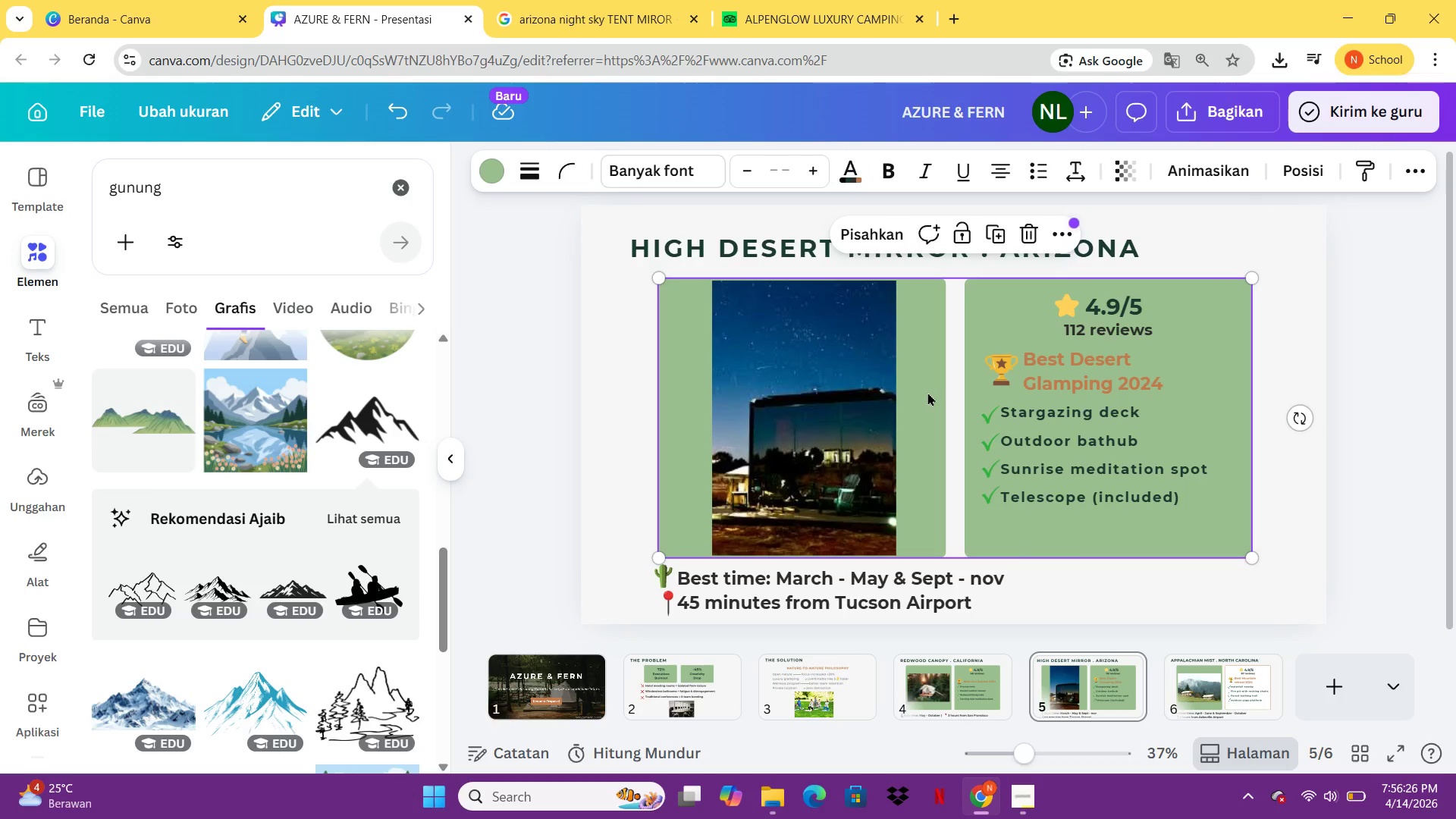 
left_click([877, 237])
 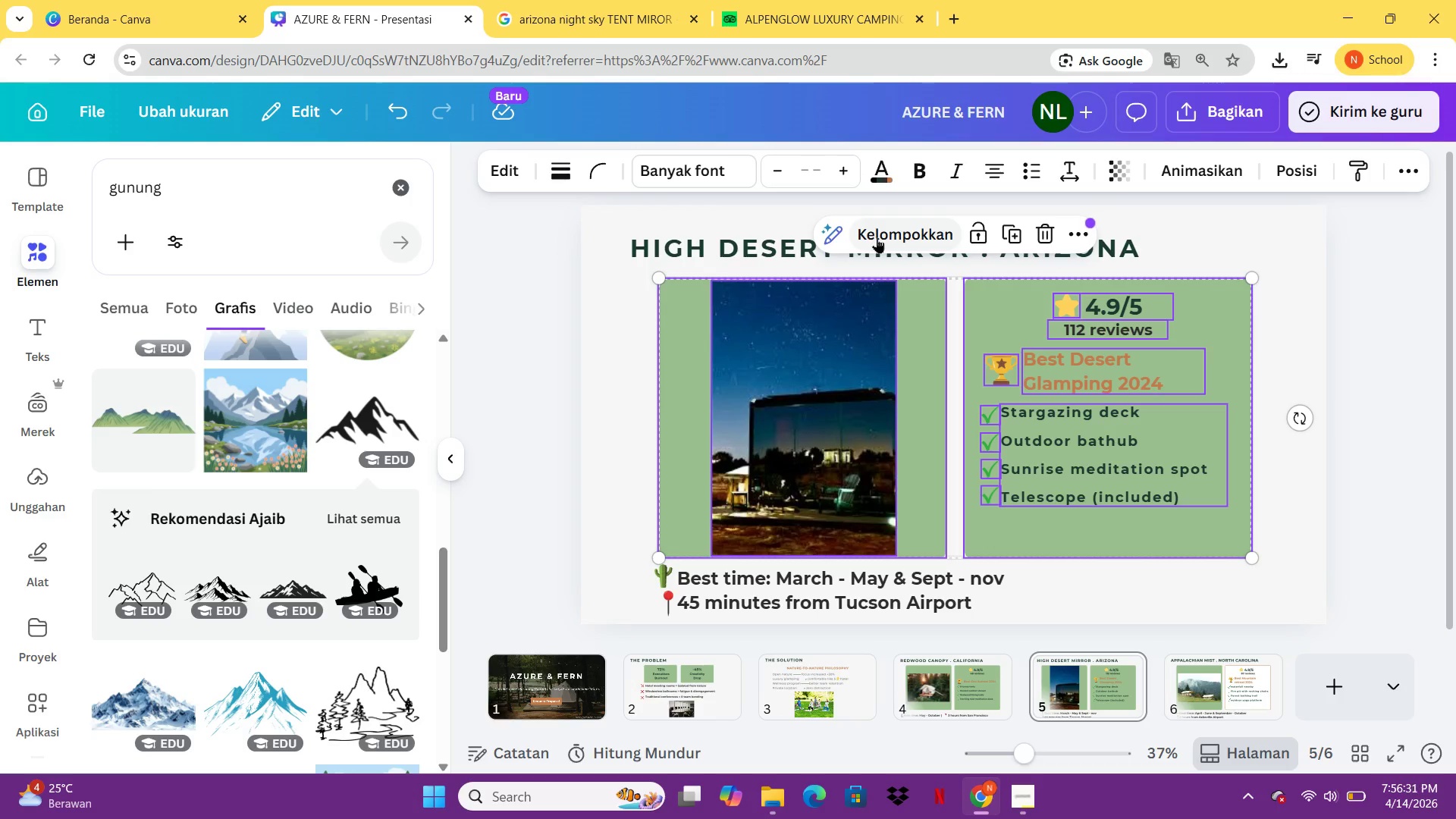 
left_click([1010, 315])
 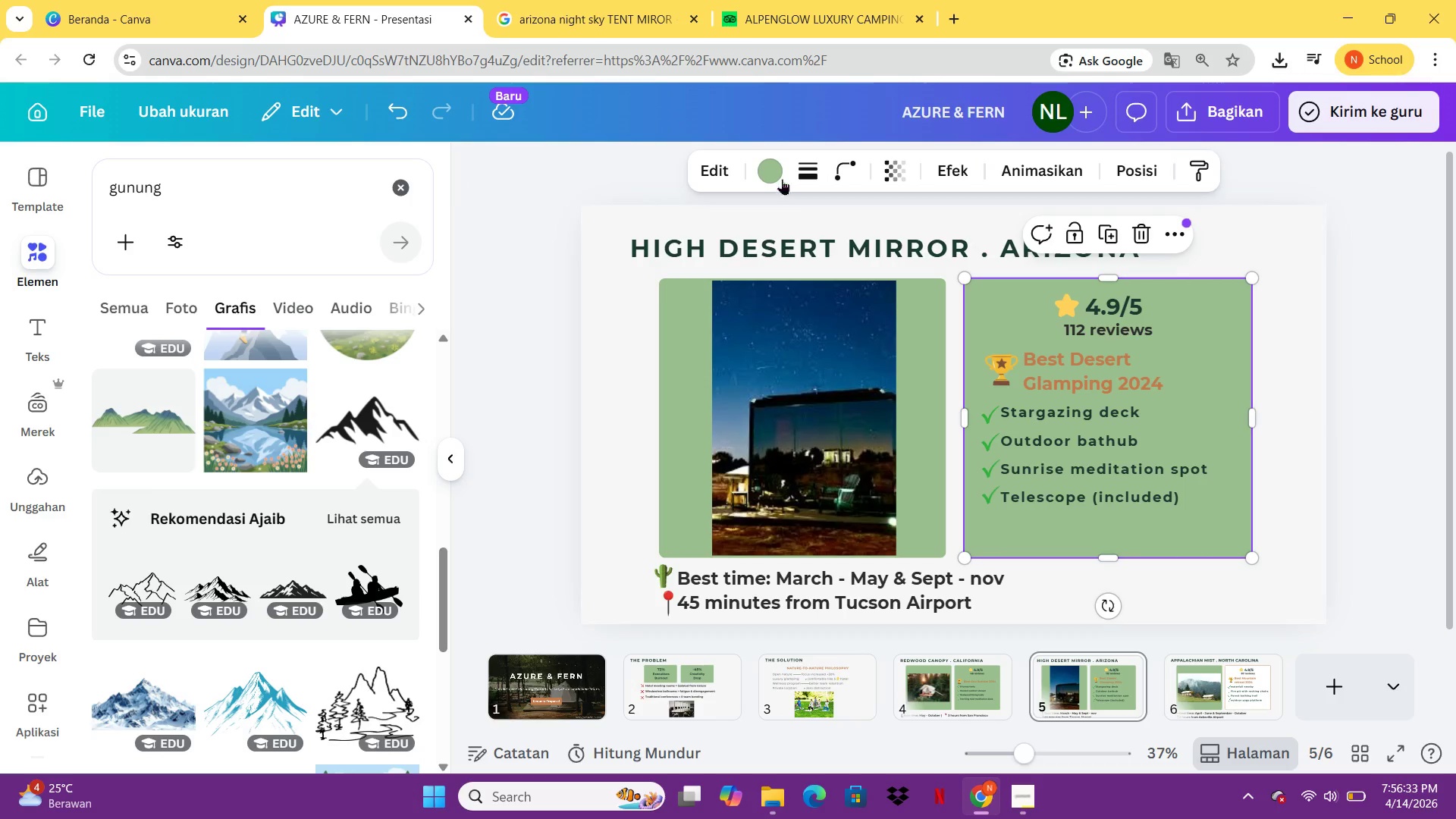 
left_click([774, 171])
 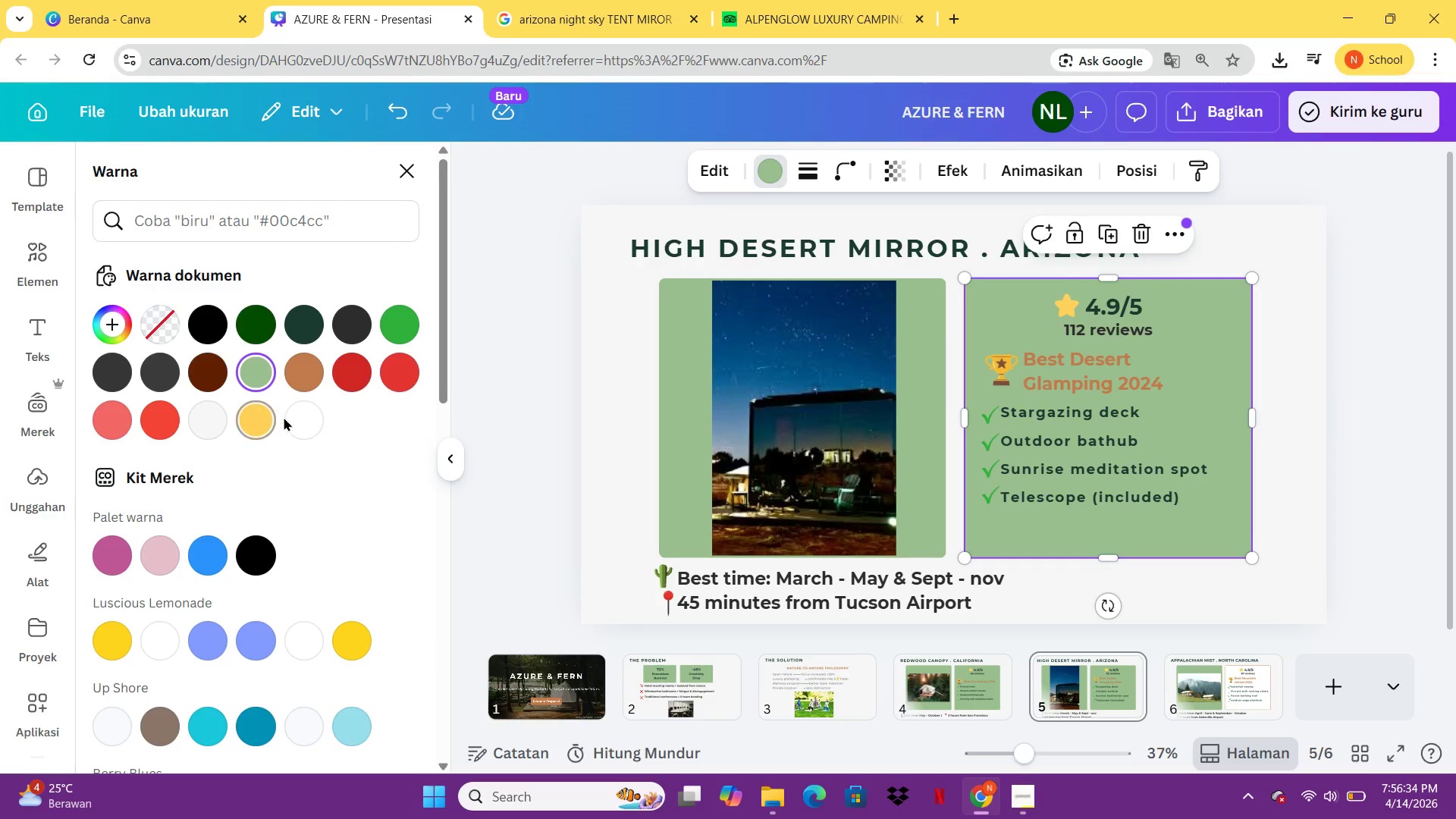 
left_click([302, 416])
 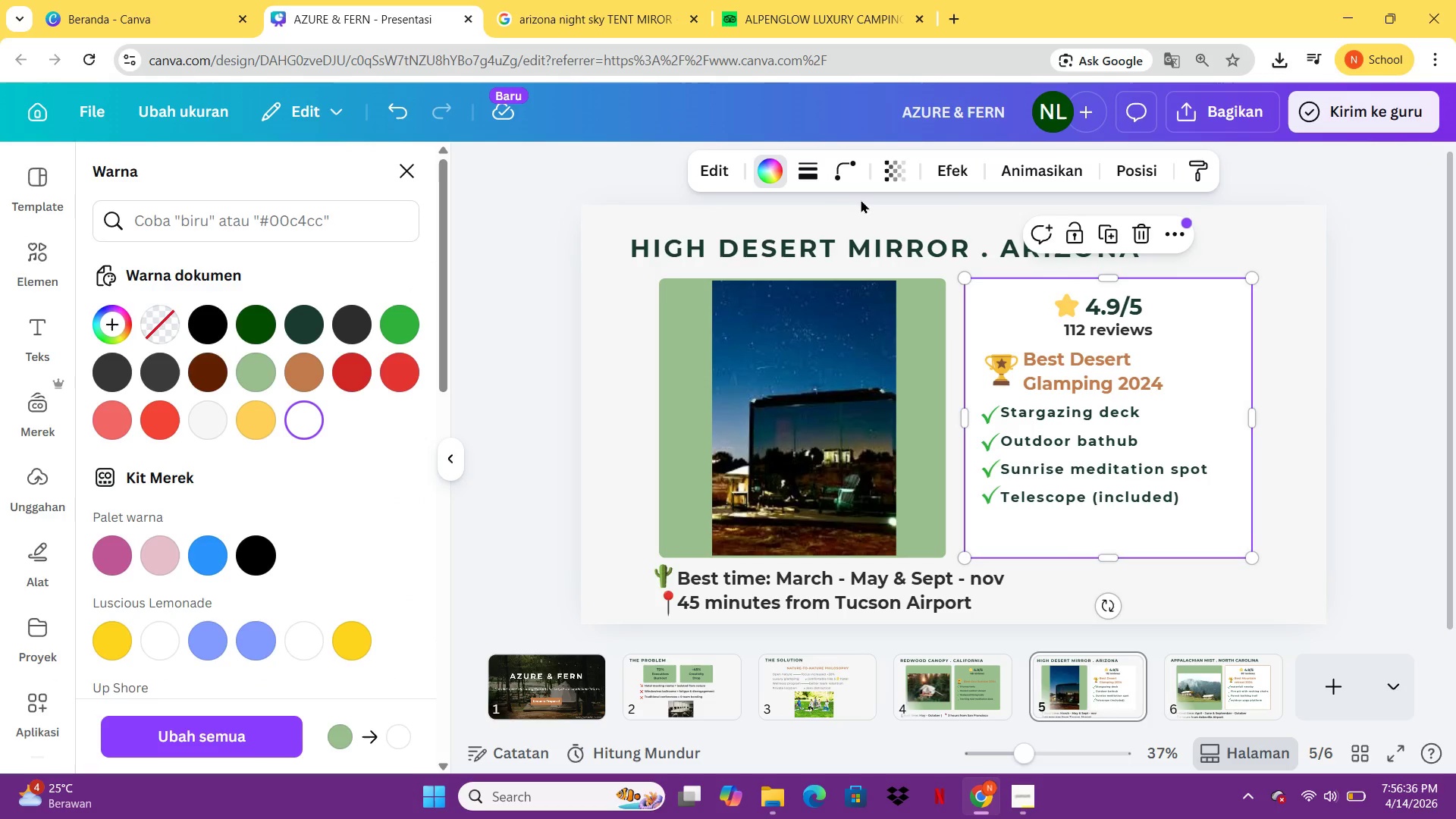 
left_click([813, 176])
 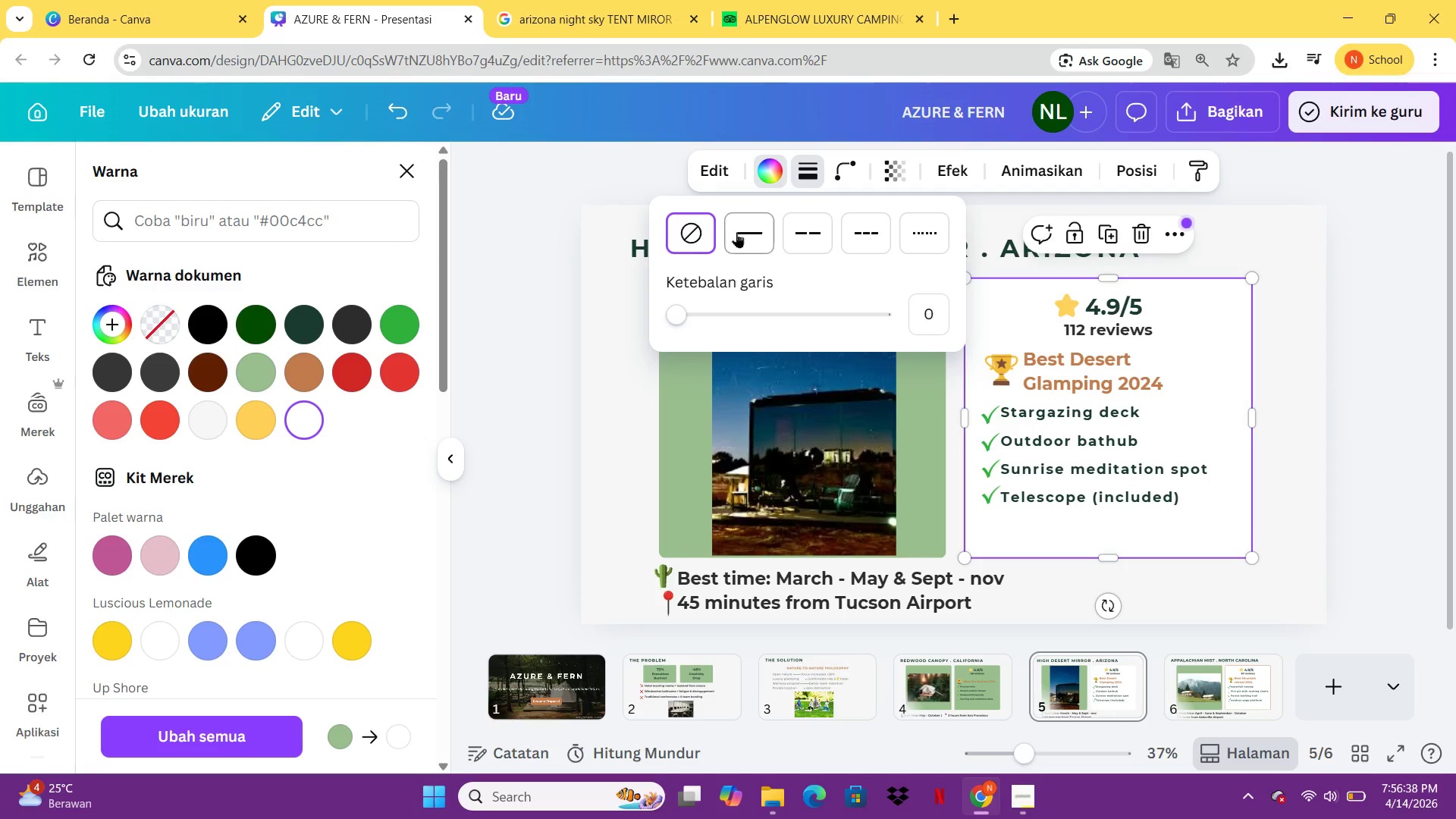 
left_click([739, 232])
 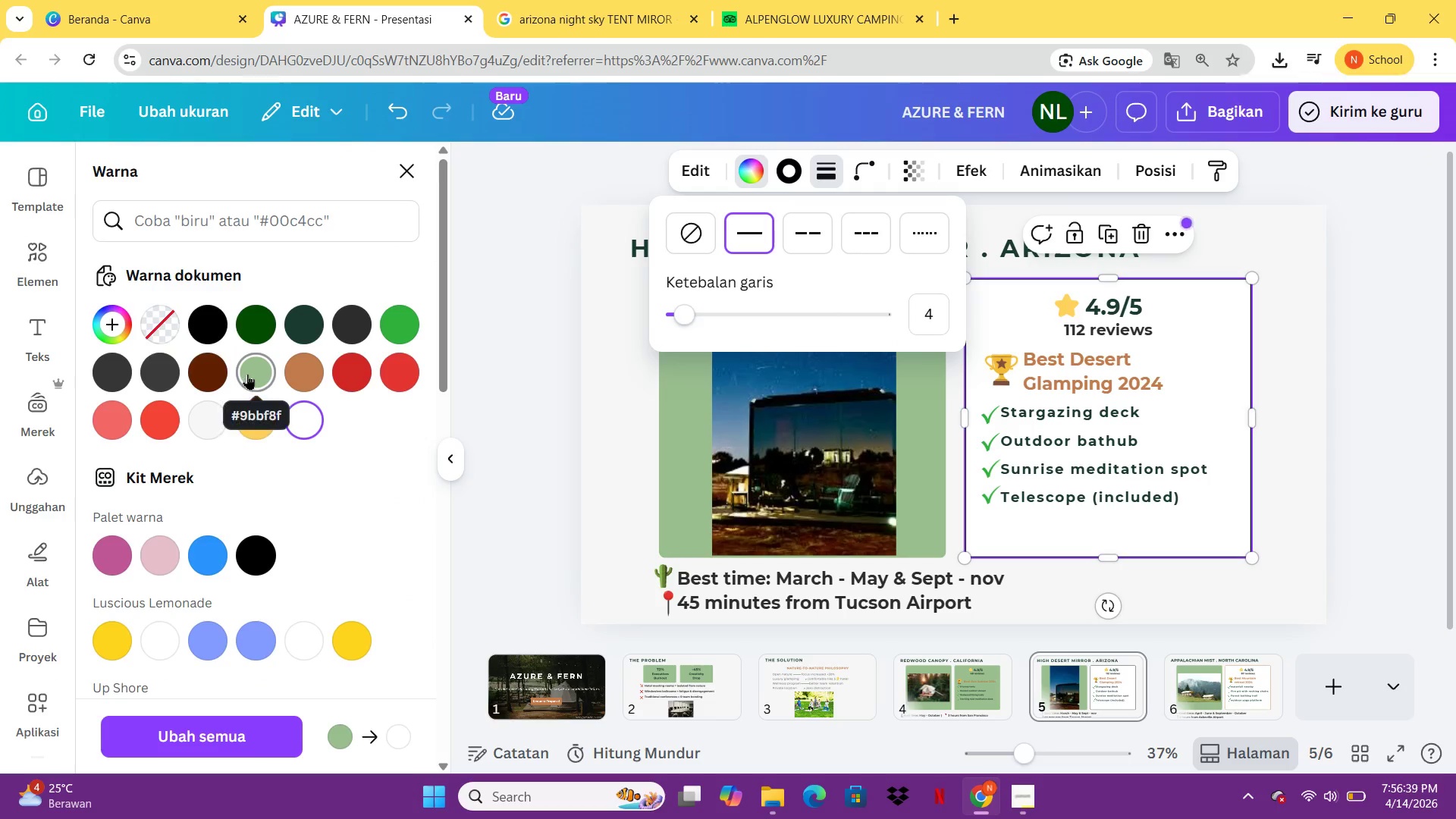 
left_click([312, 365])
 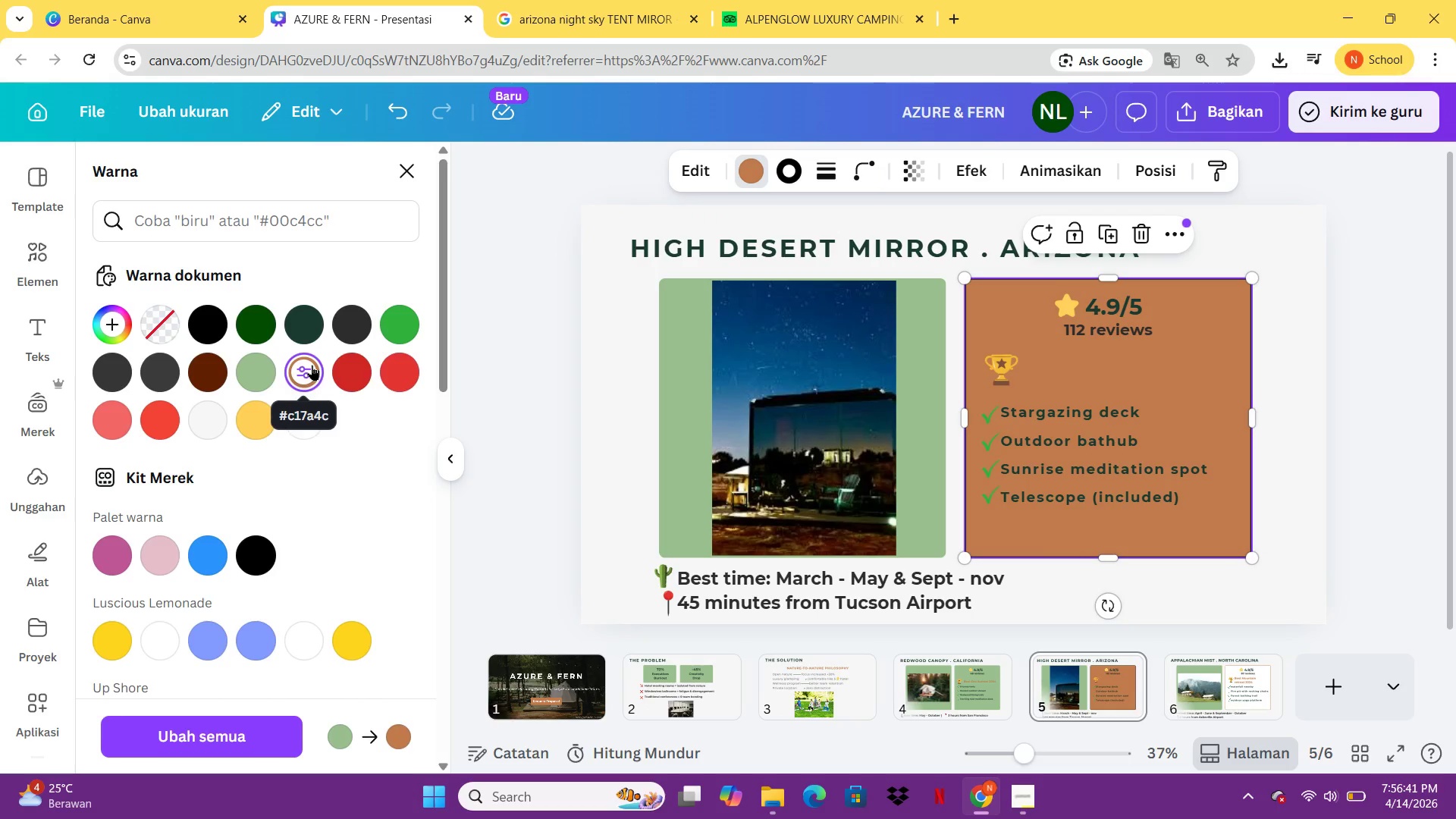 
key(Control+ControlLeft)
 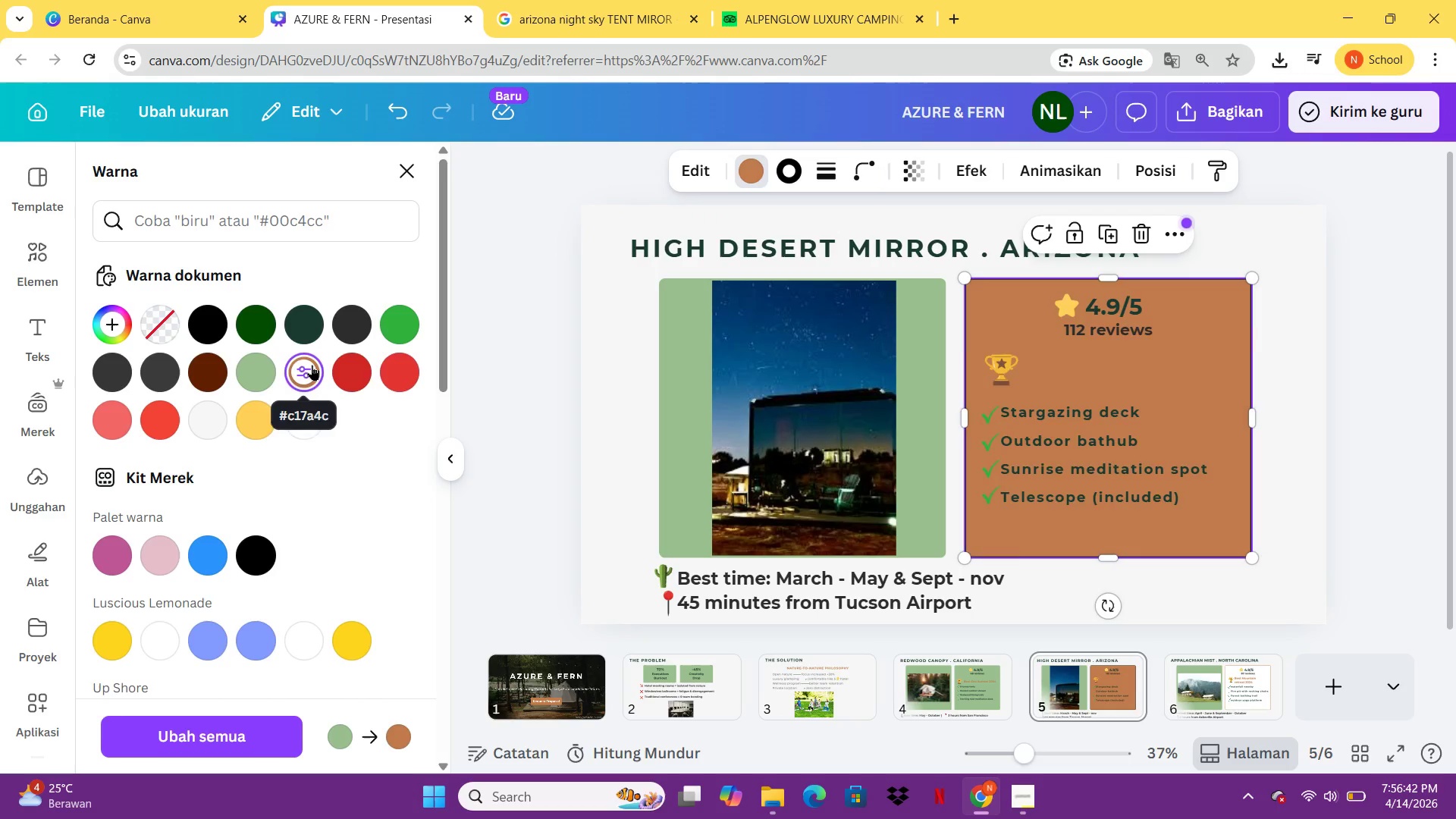 
key(Control+Z)
 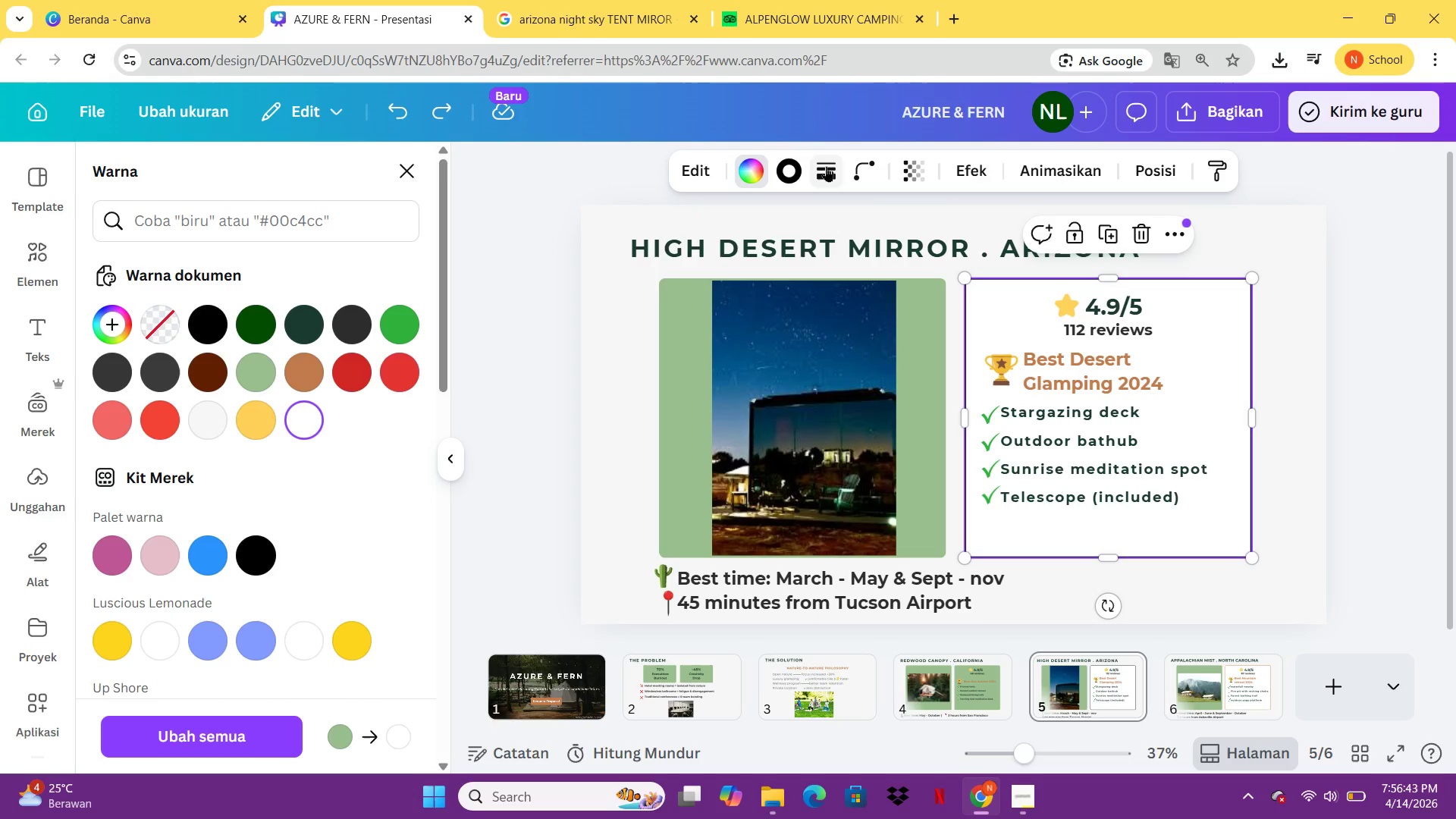 
left_click([792, 168])
 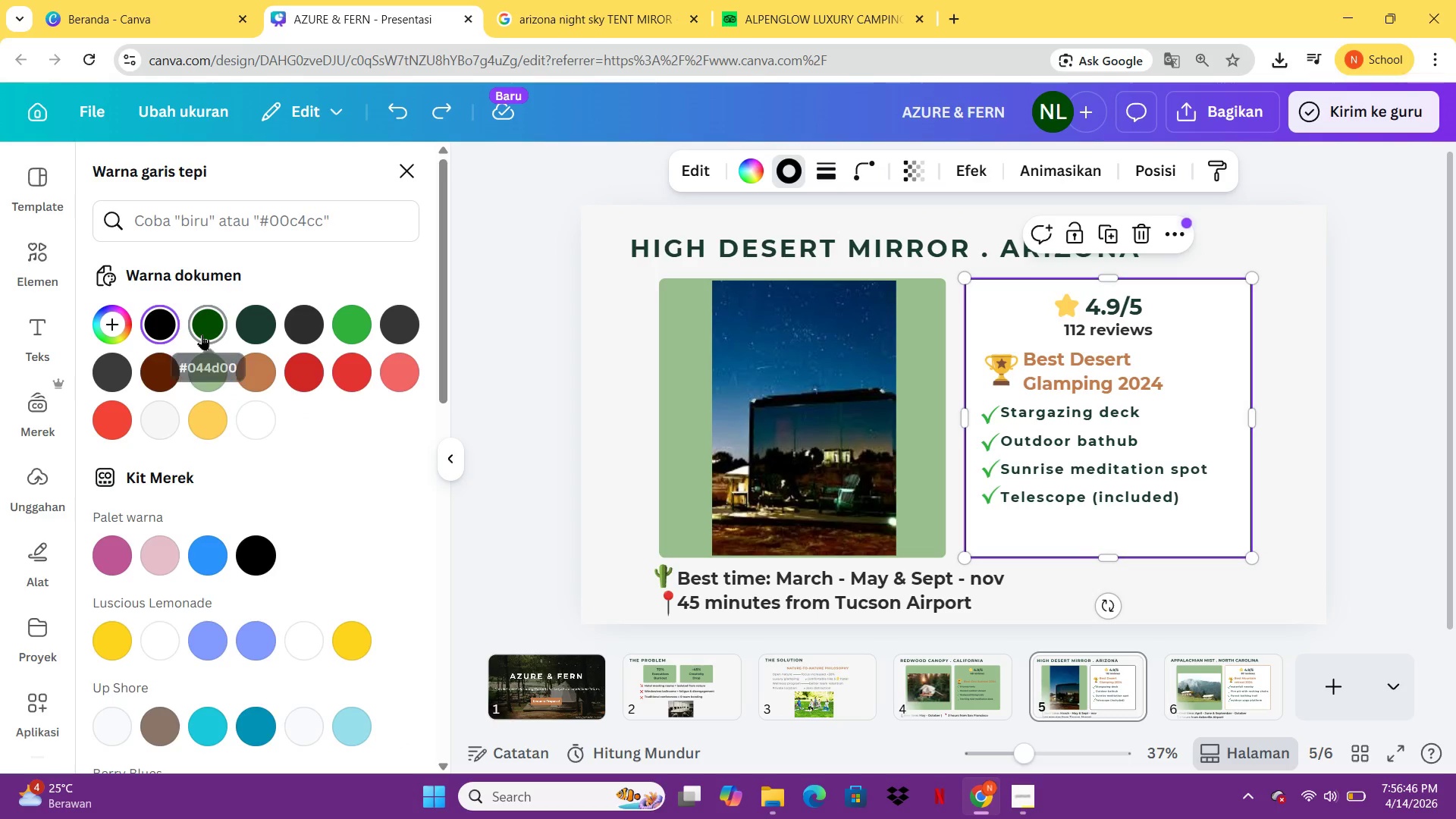 
left_click([251, 379])
 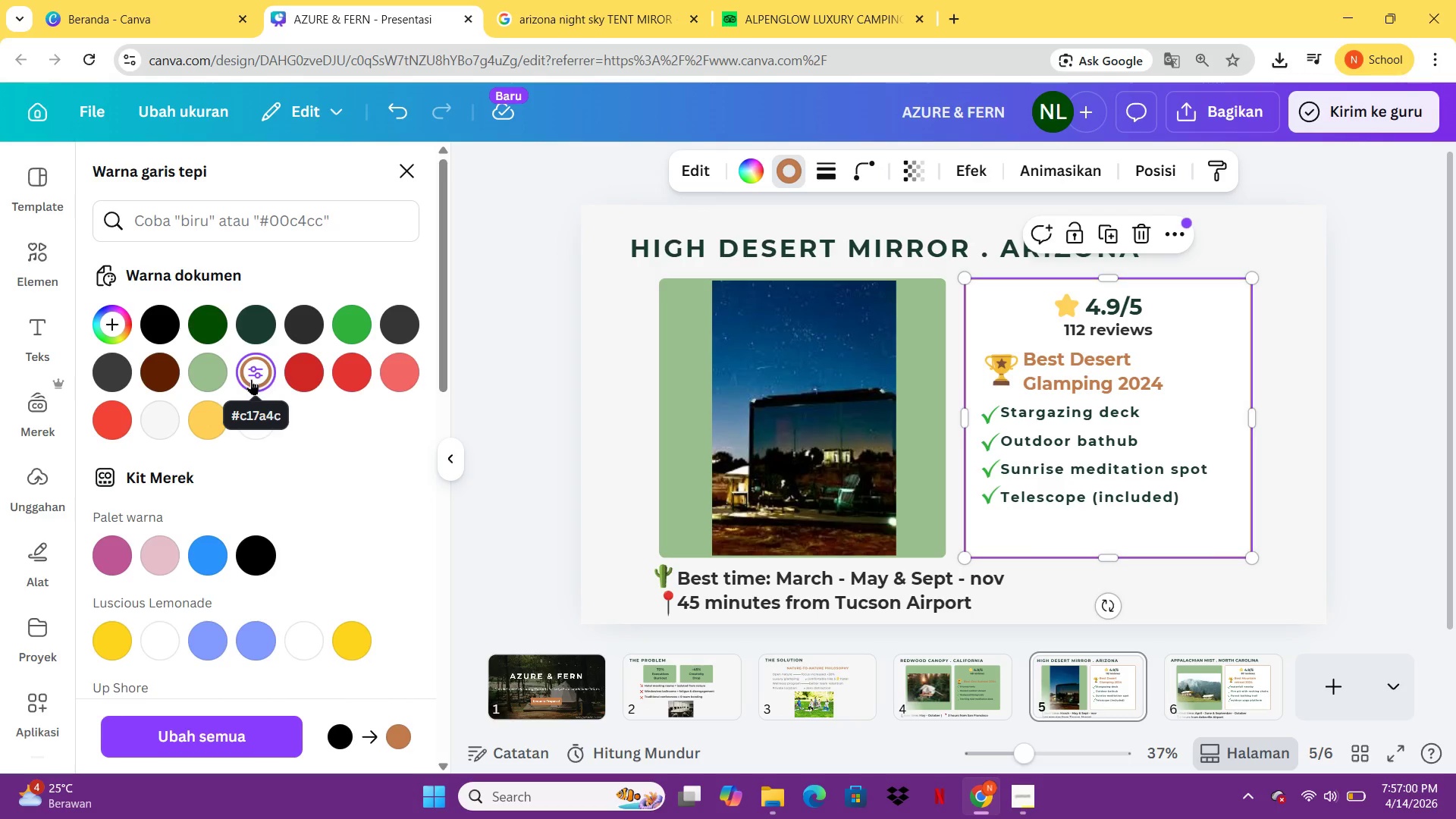 
wait(18.8)
 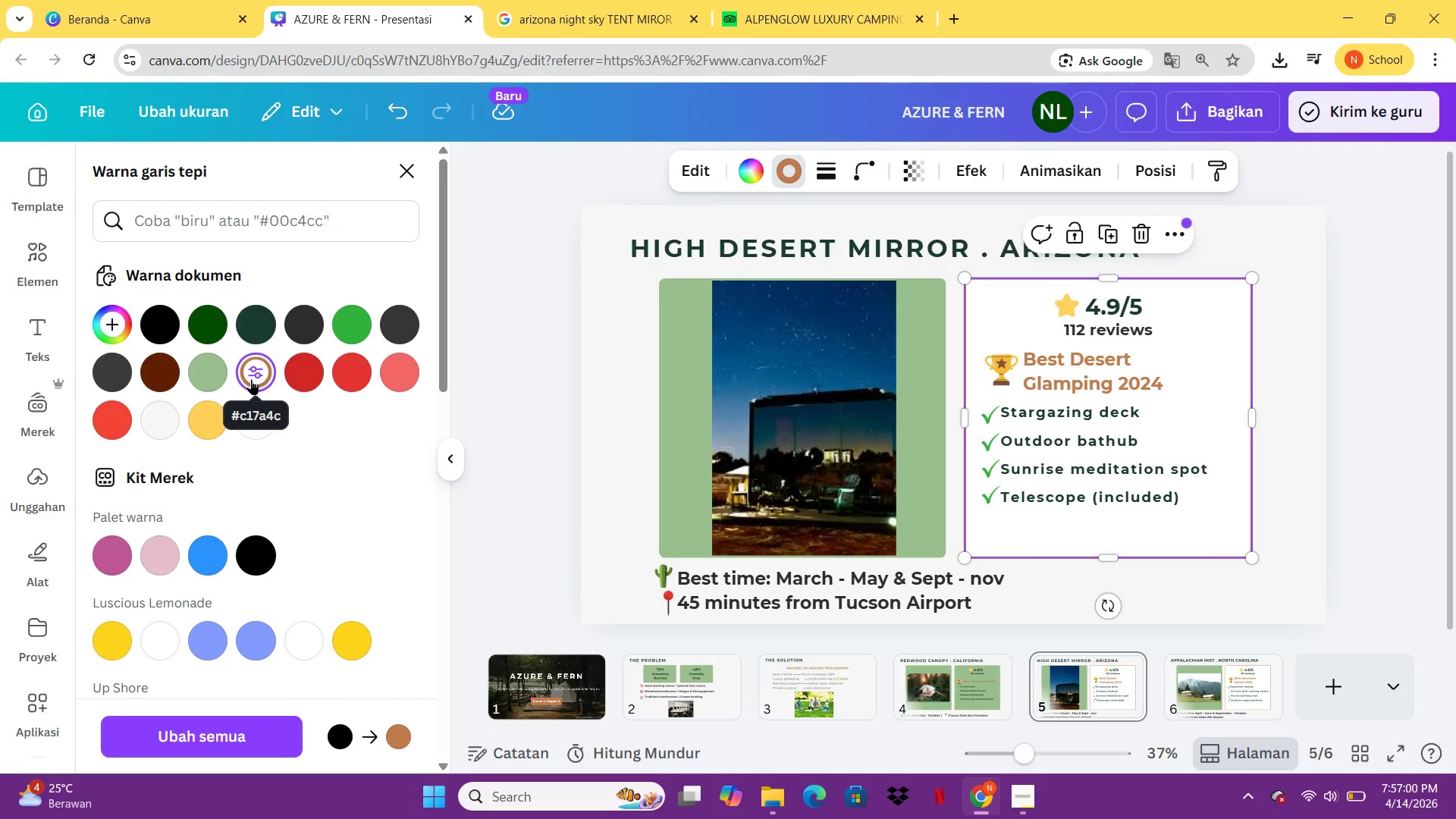 
left_click([1357, 485])
 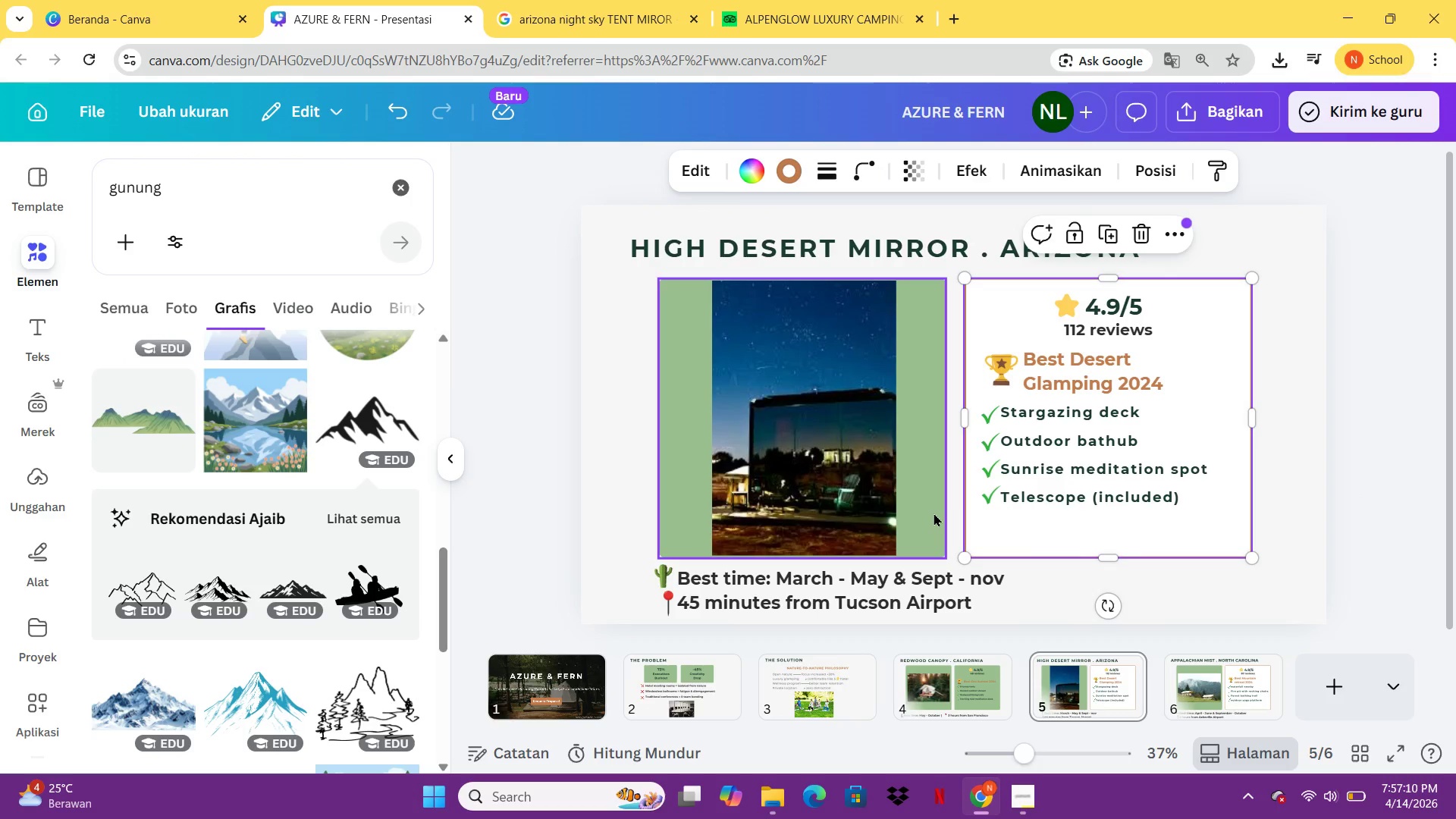 
wait(6.19)
 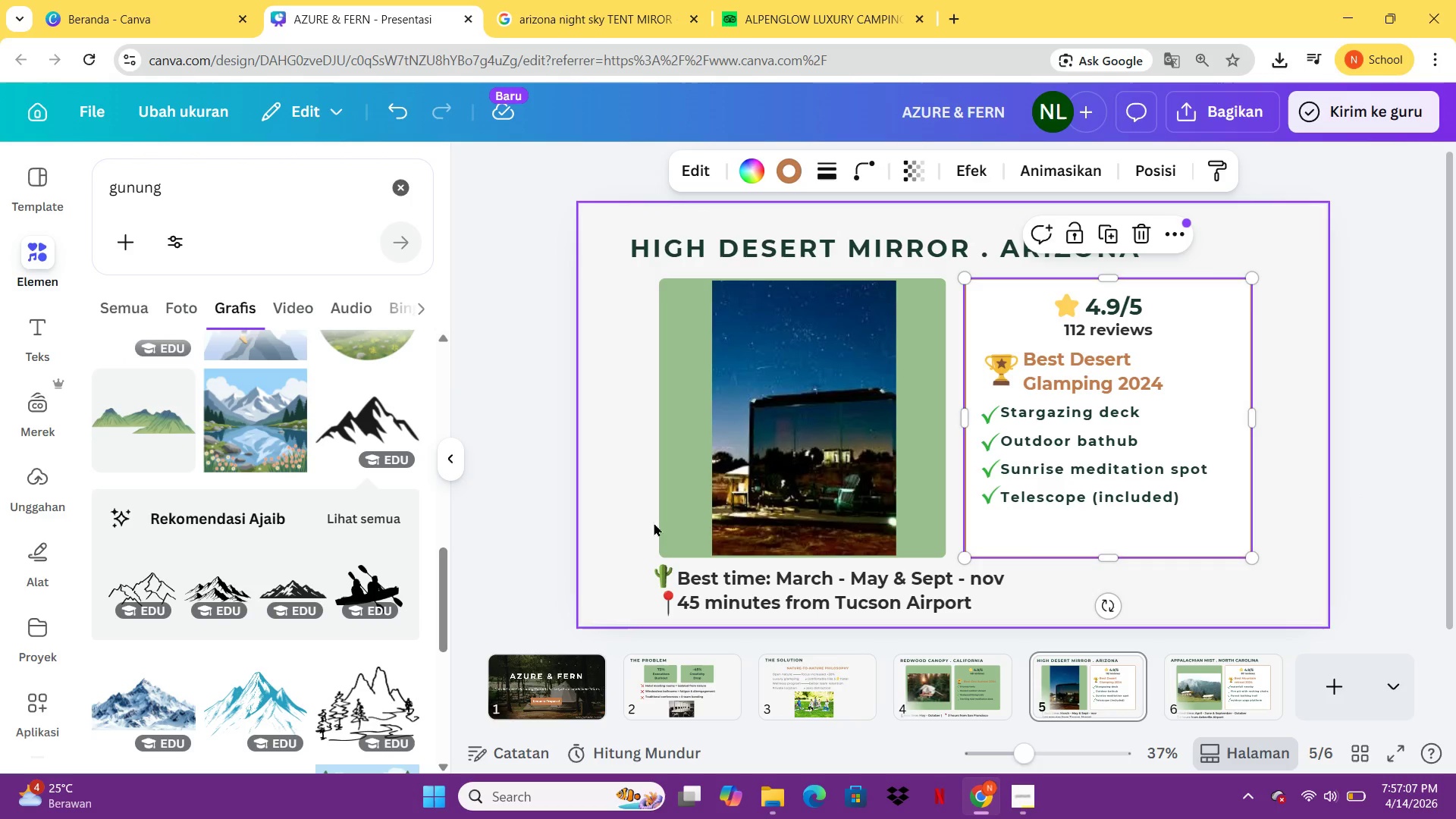 
left_click([949, 693])
 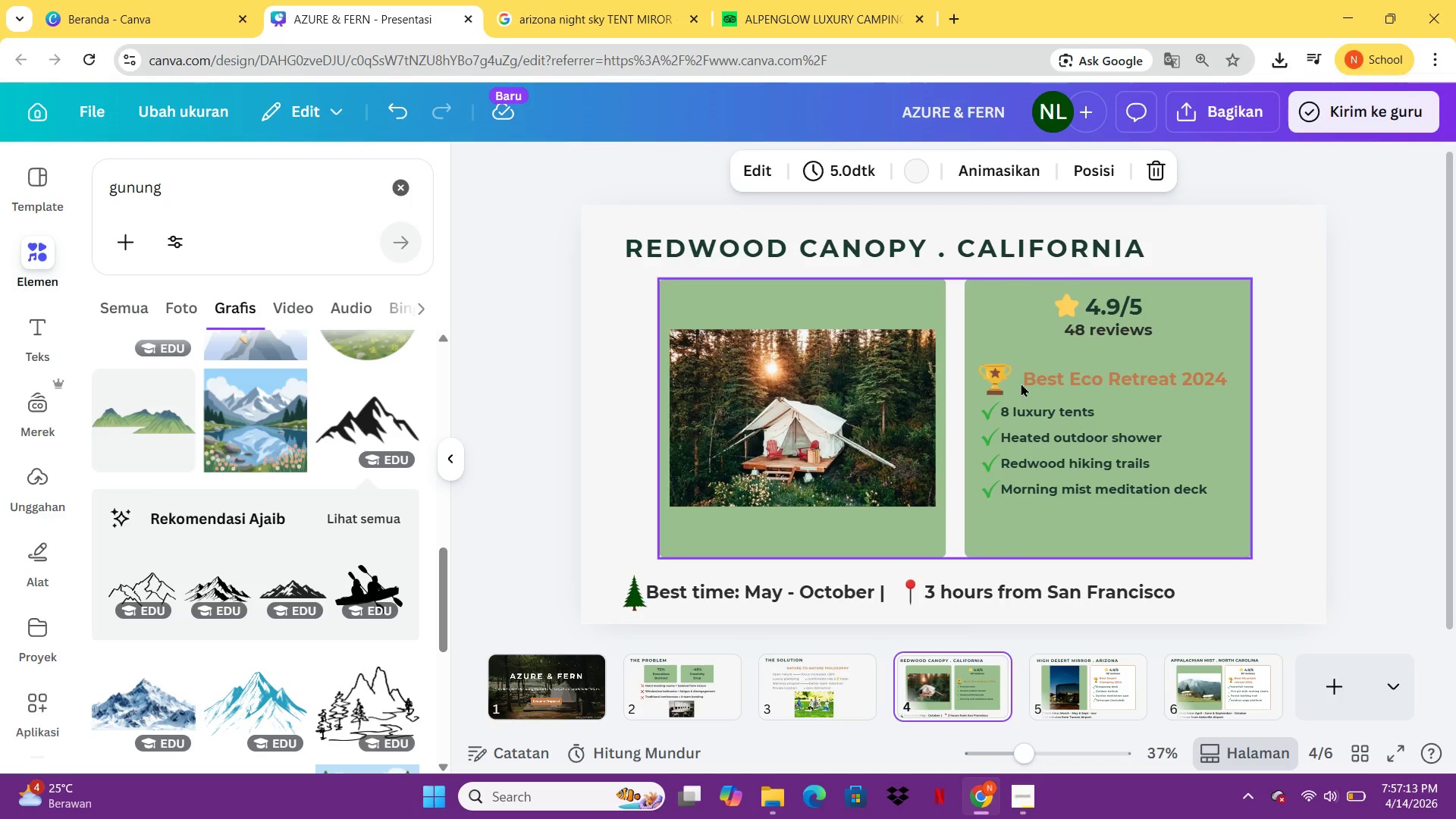 
left_click([1017, 337])
 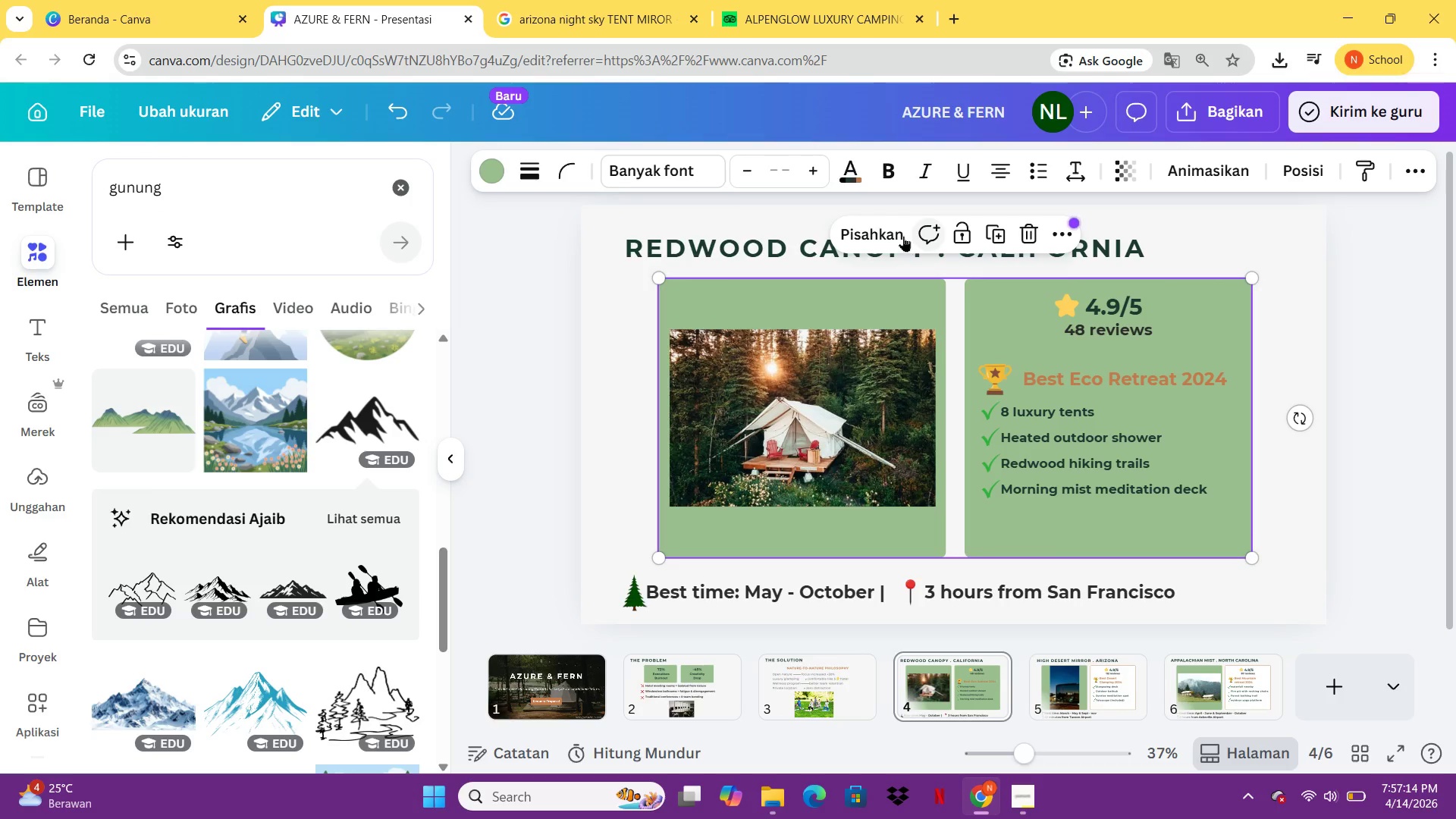 
left_click([903, 236])
 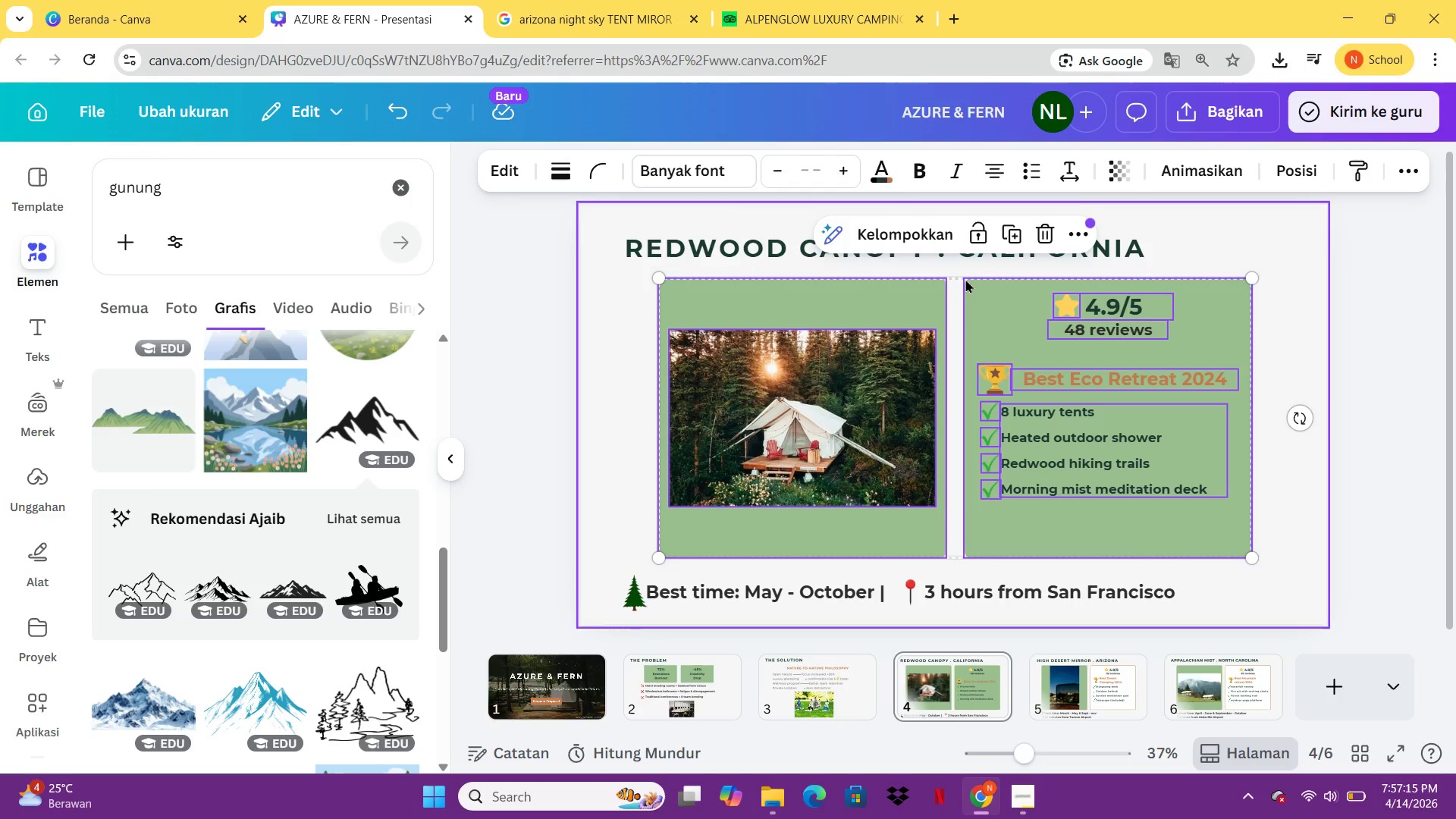 
left_click([965, 279])
 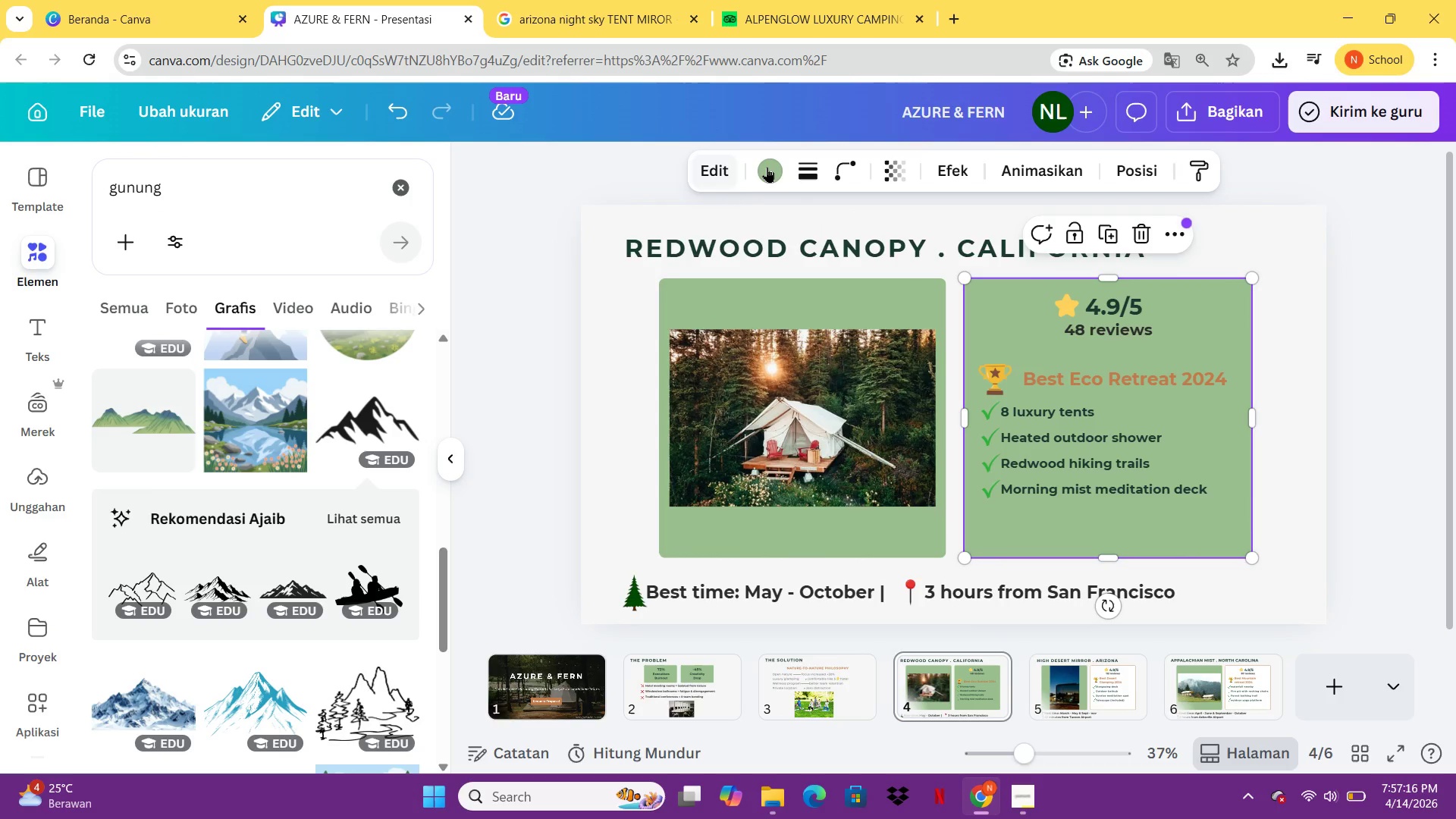 
left_click([769, 168])
 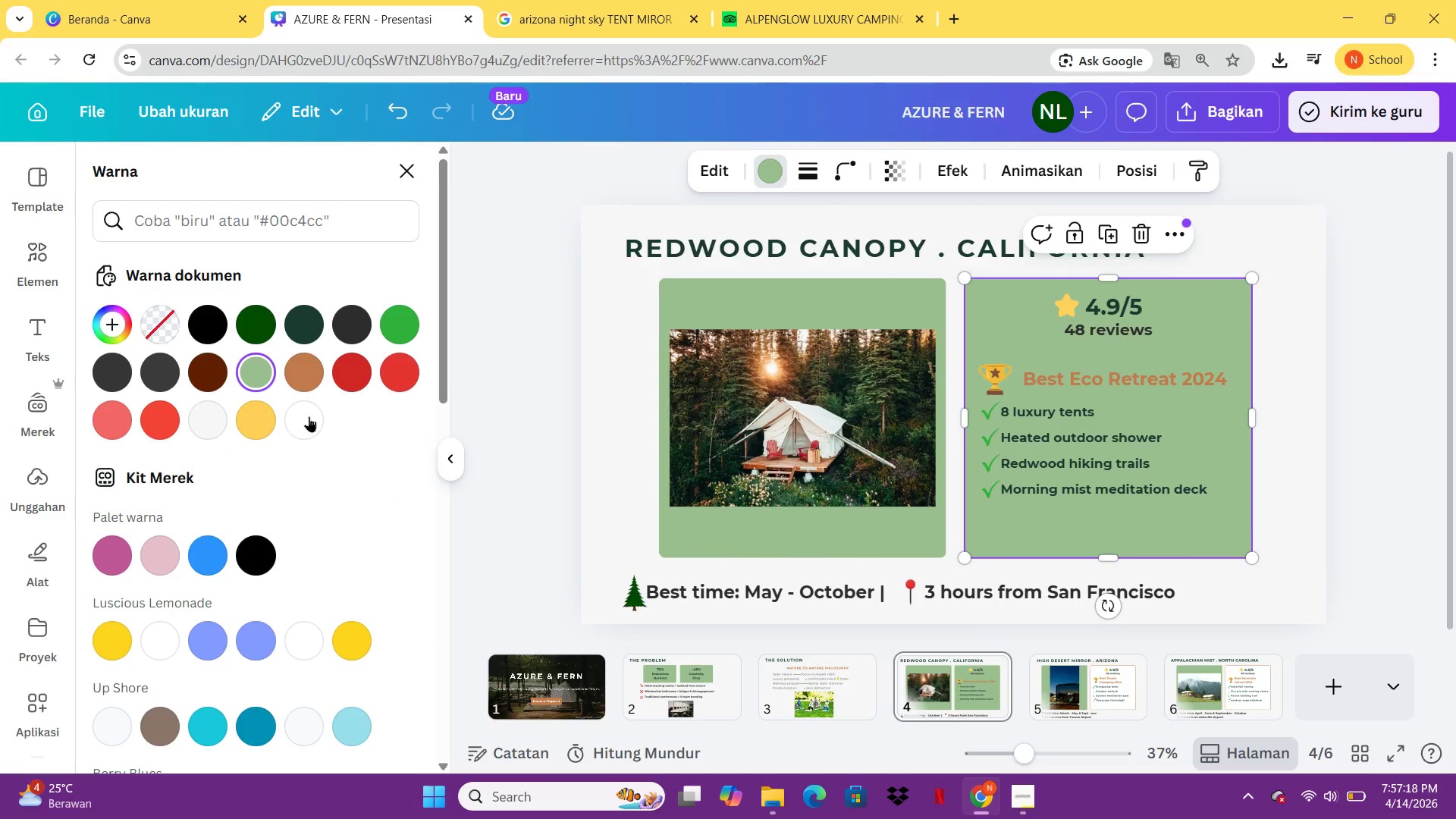 
left_click([310, 415])
 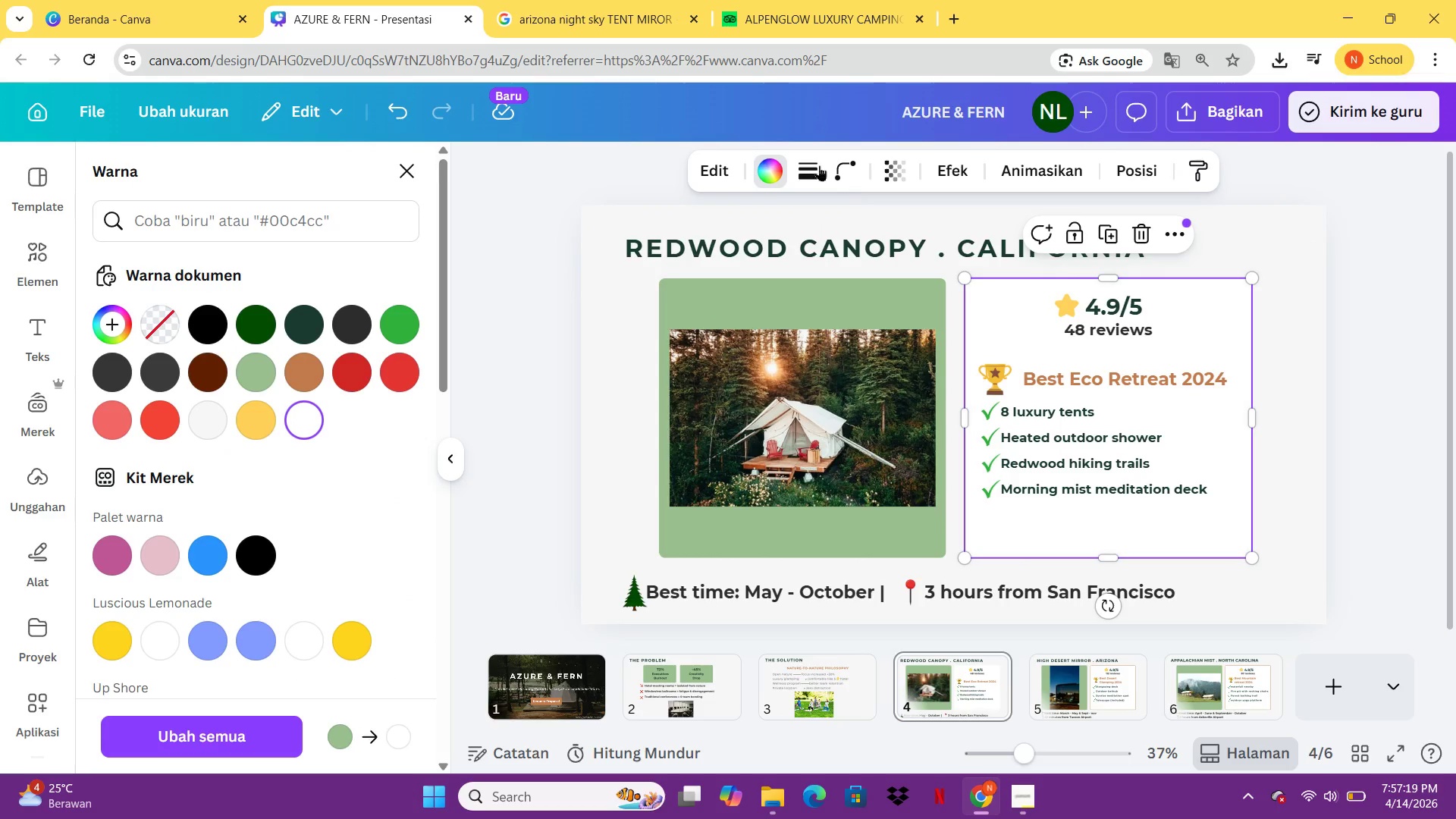 
left_click([799, 158])
 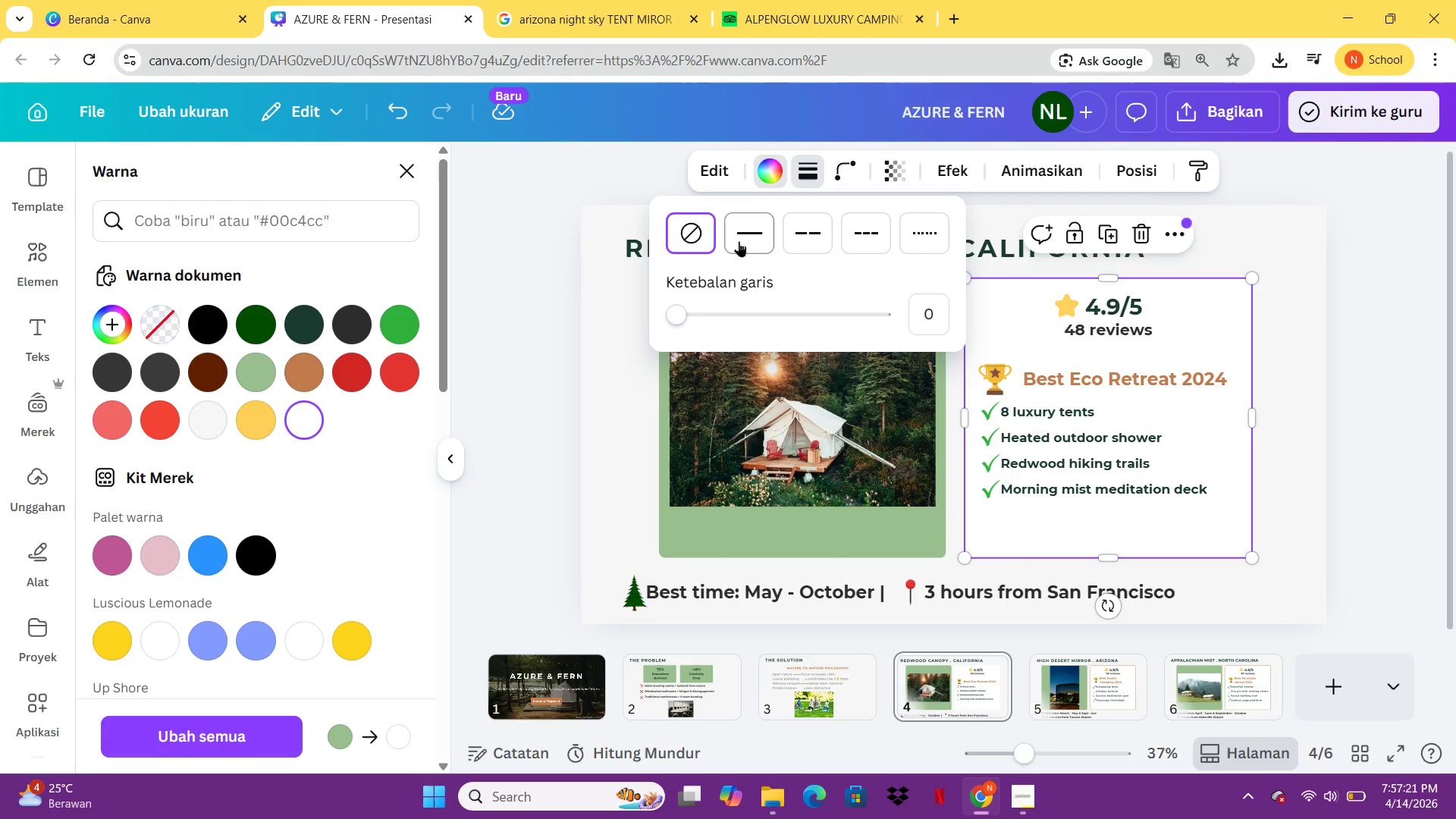 
left_click([739, 241])
 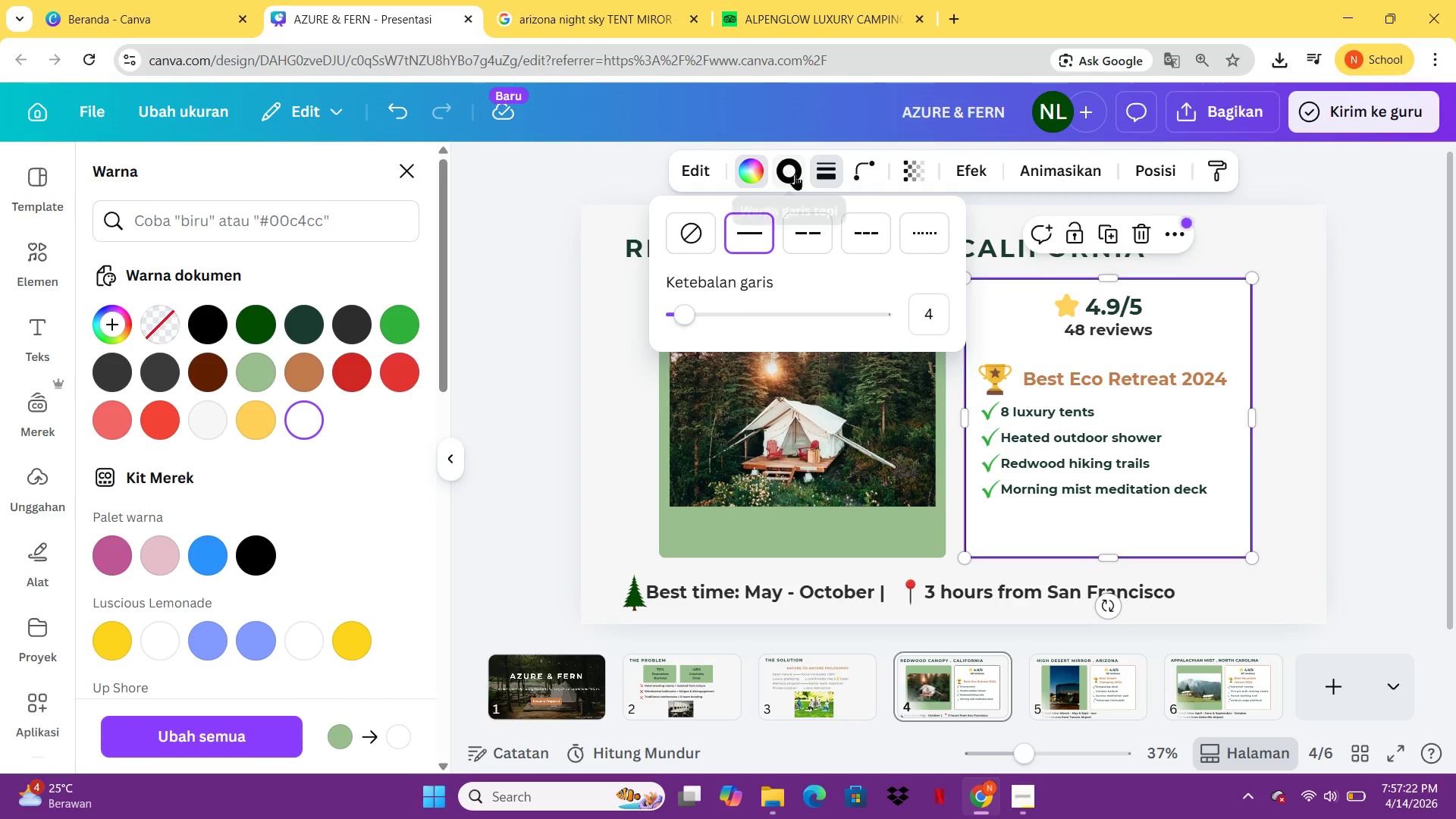 
left_click([795, 174])
 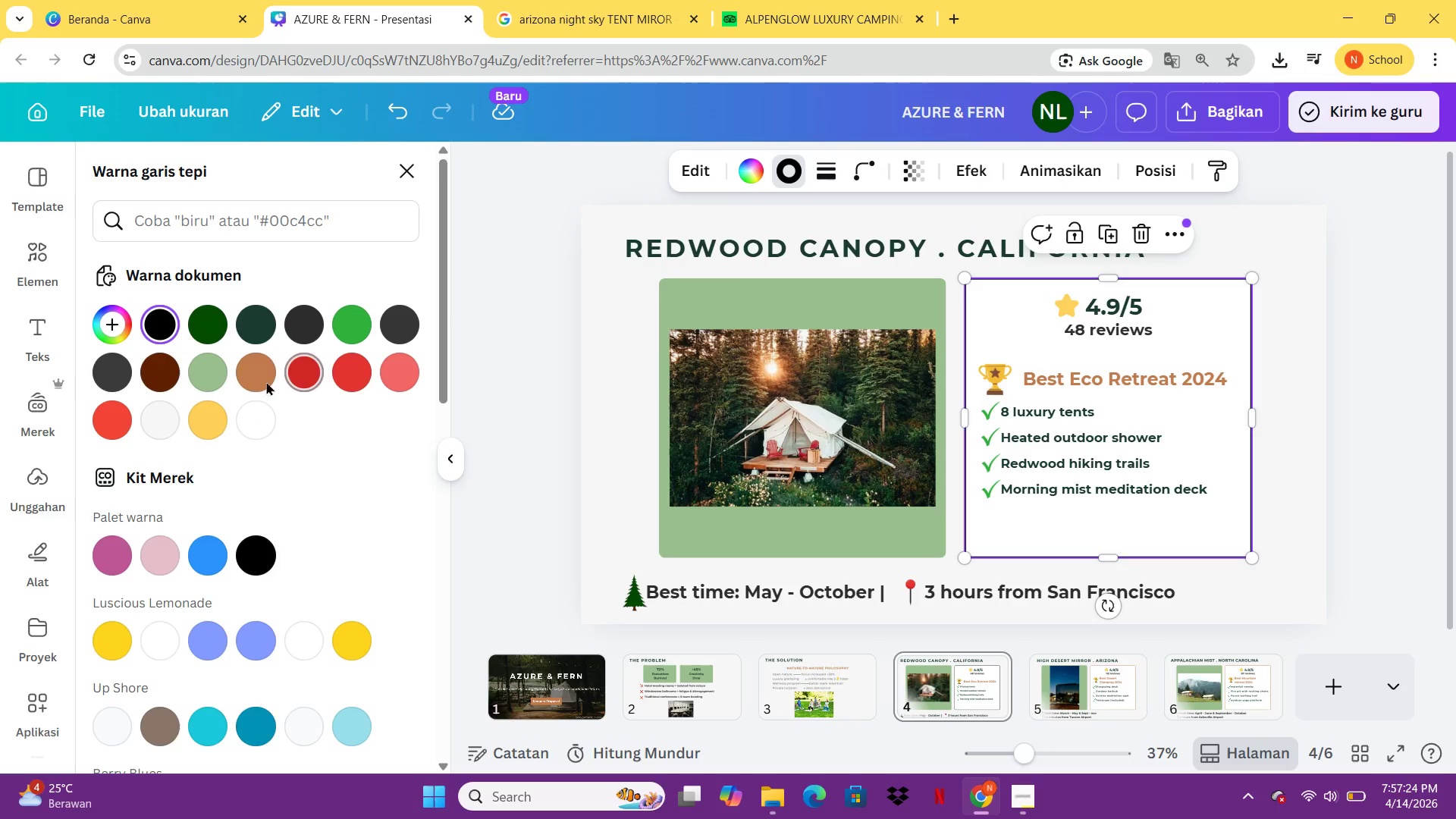 
left_click([259, 380])
 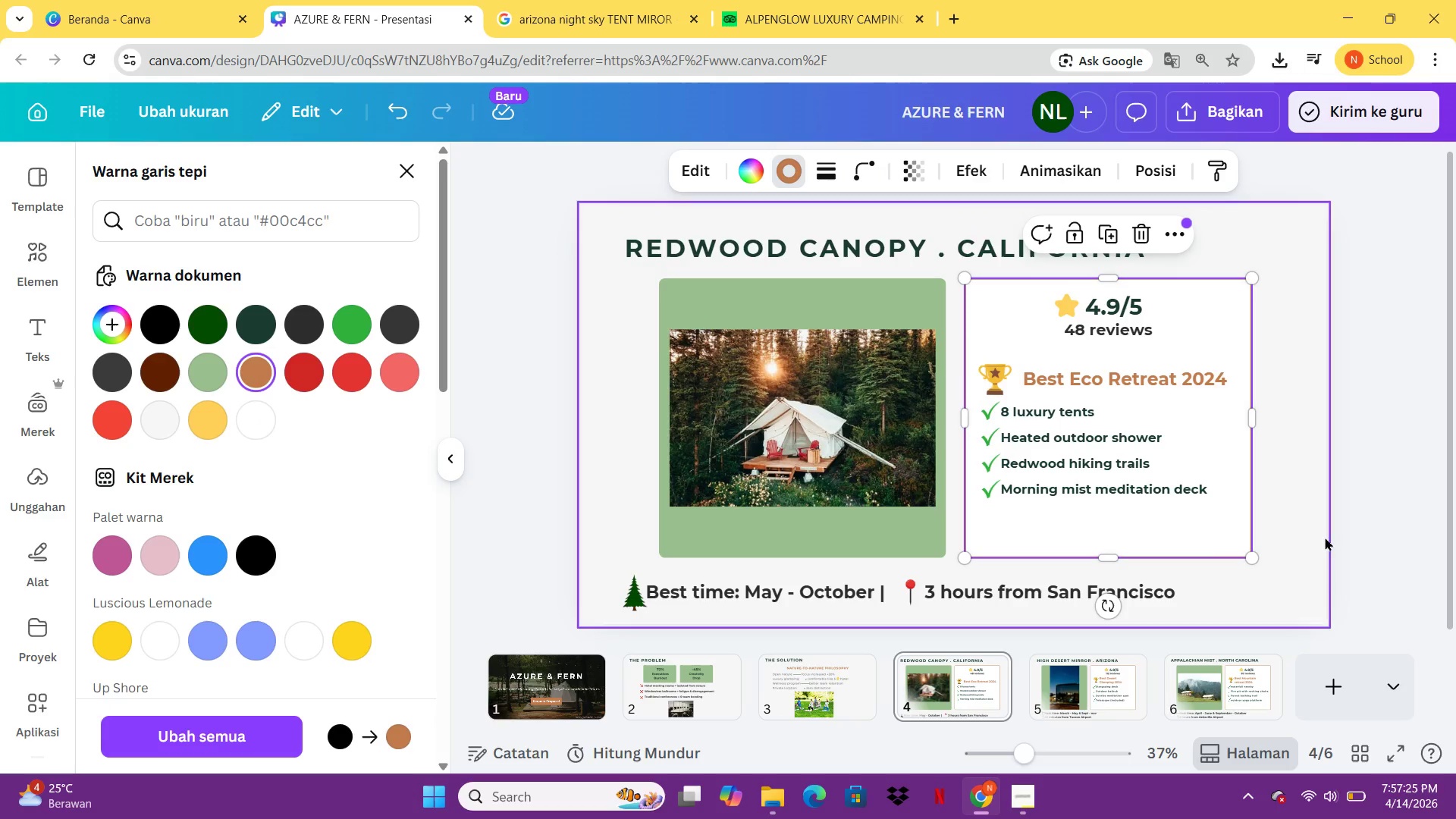 
left_click([1338, 537])
 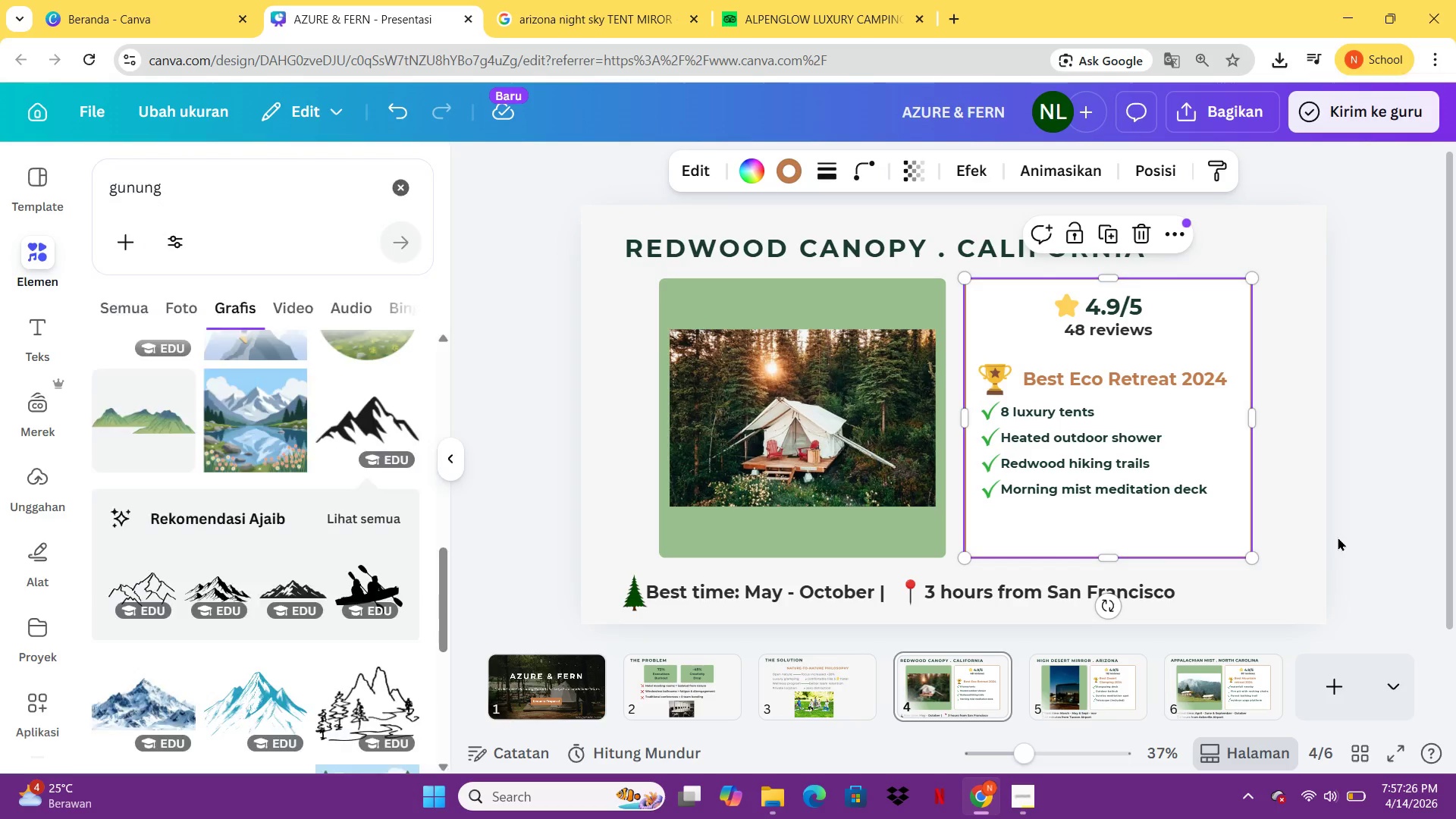 
left_click([1338, 537])
 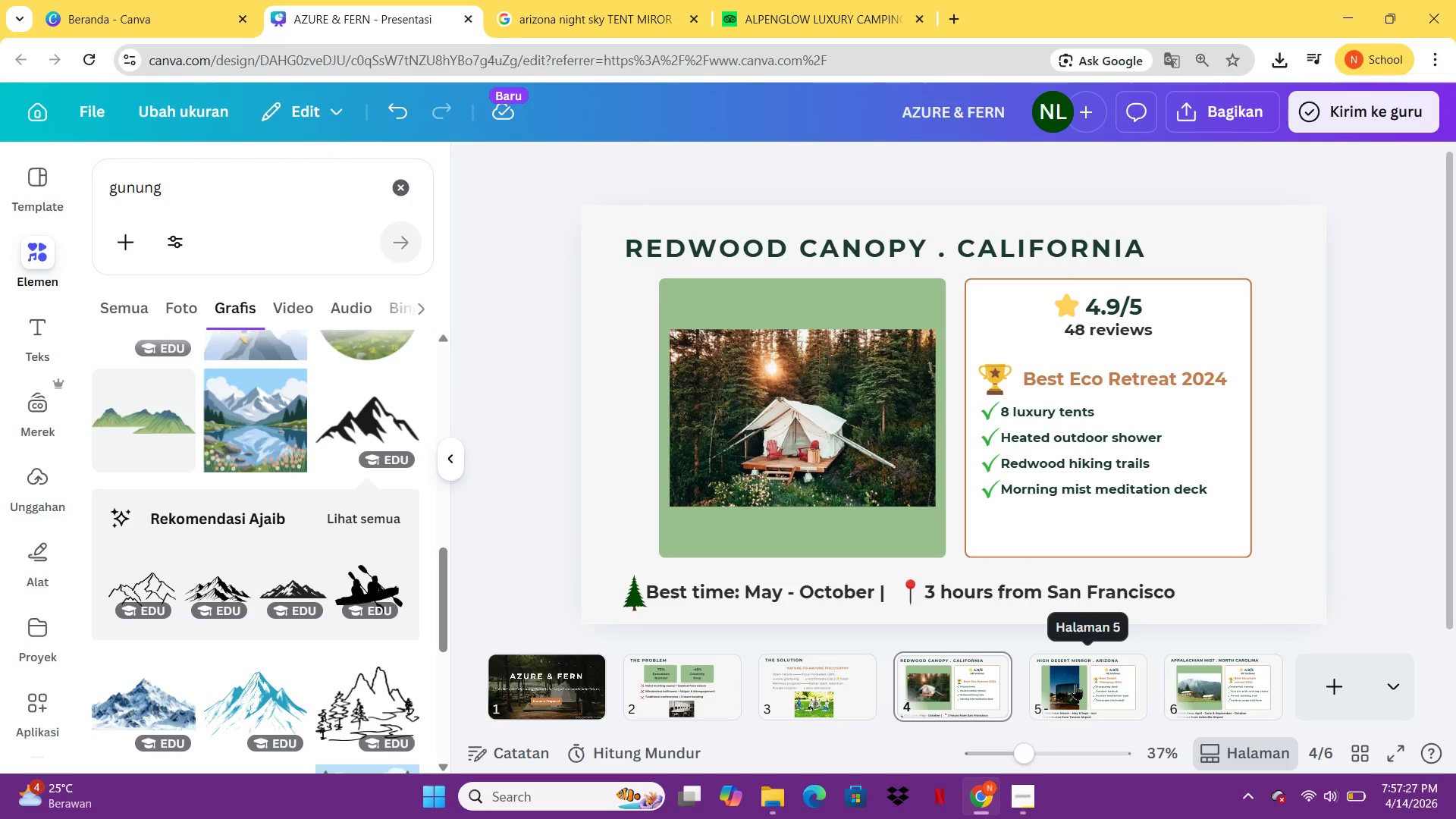 
left_click([1103, 696])
 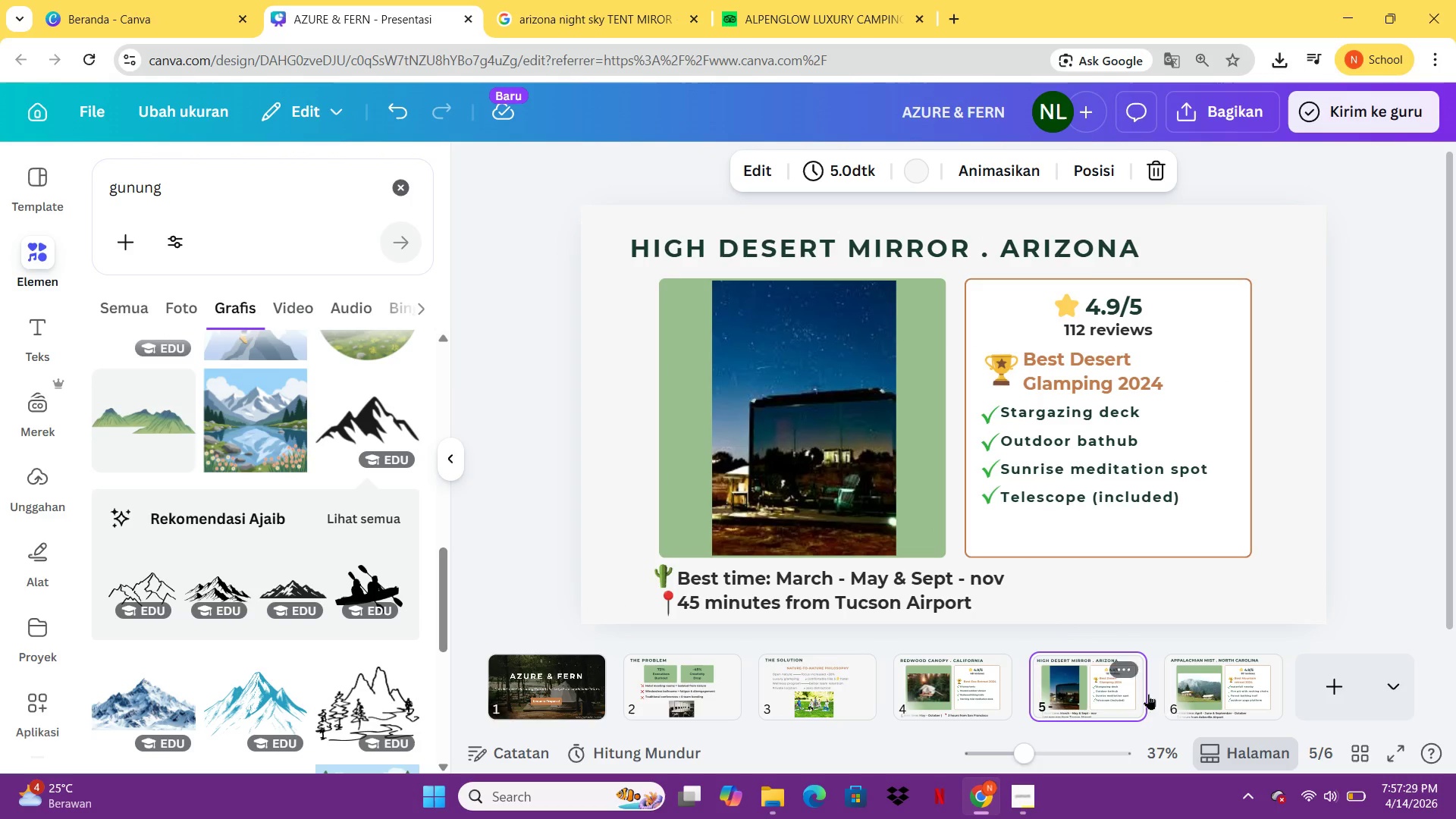 
left_click([1175, 693])
 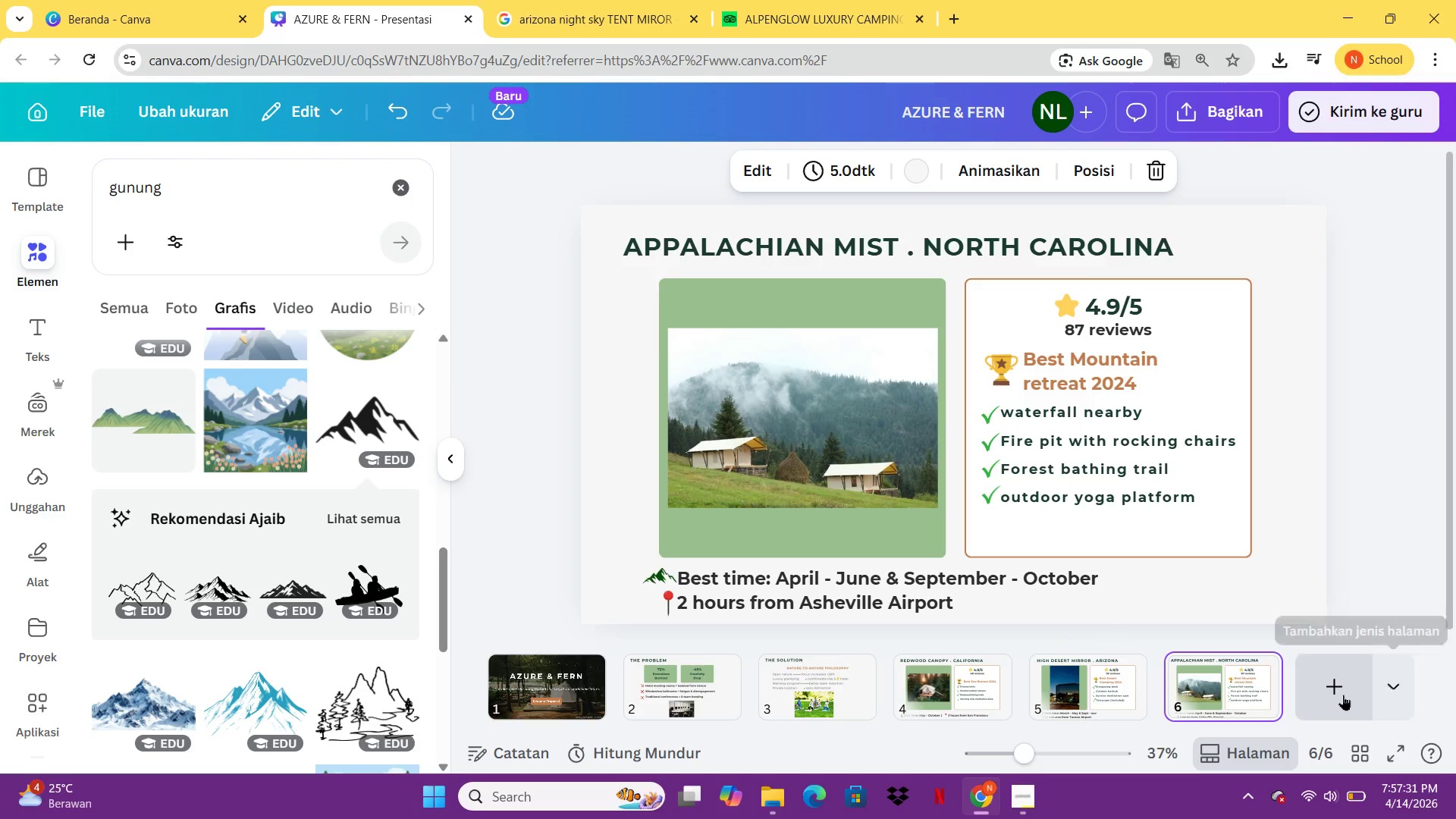 
left_click([1336, 694])
 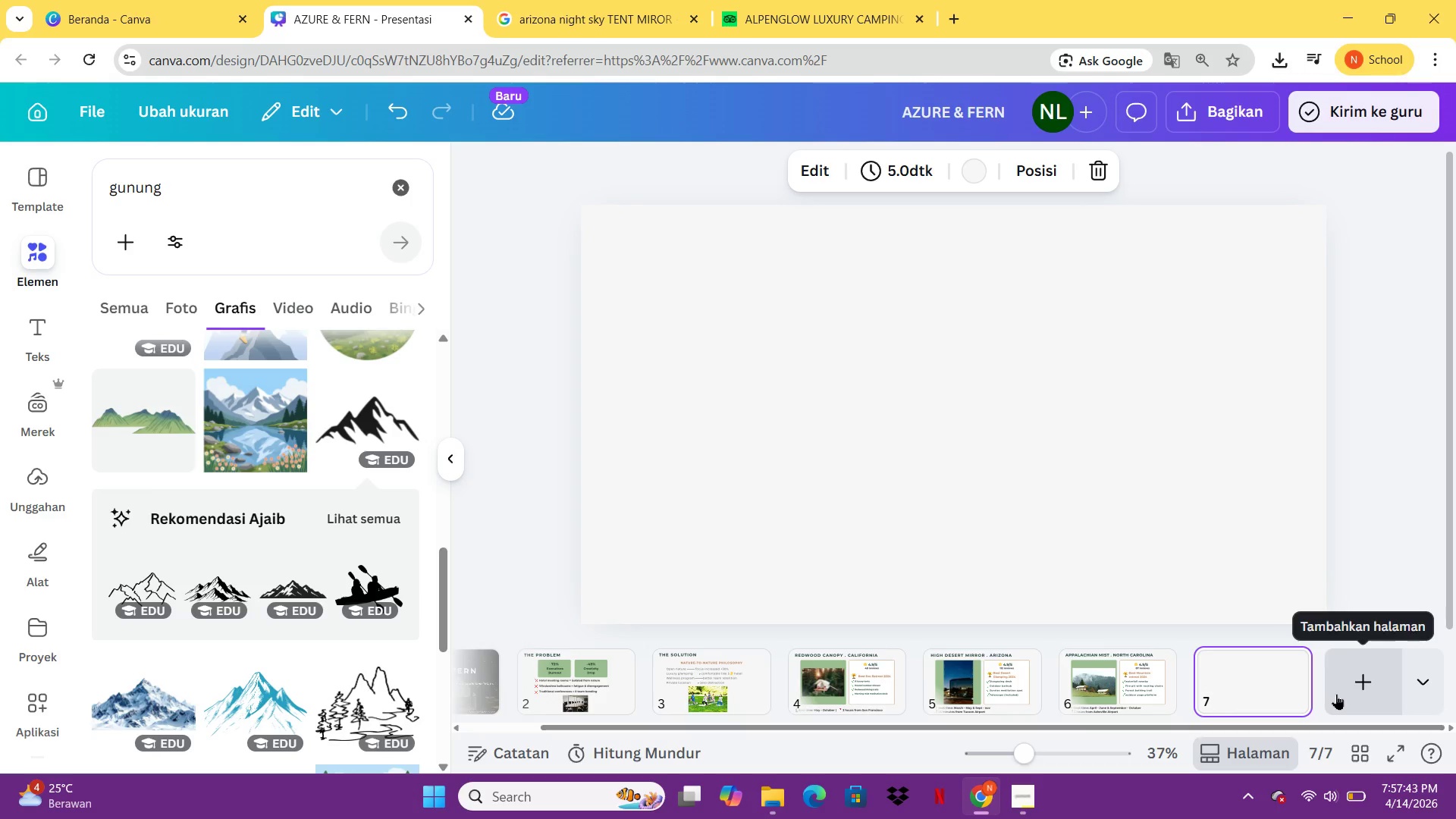 
wait(16.02)
 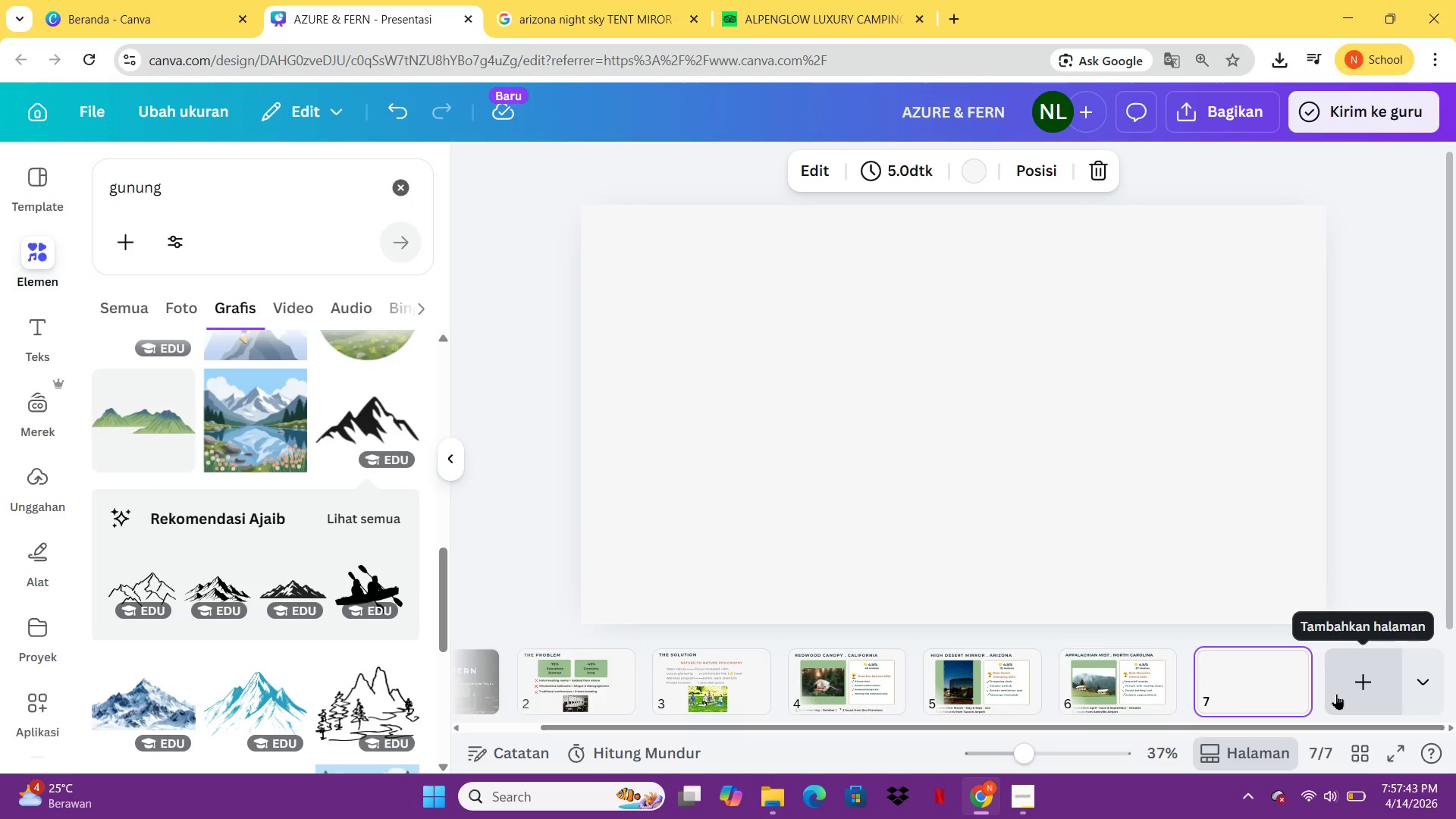 
mouse_move([641, 709])
 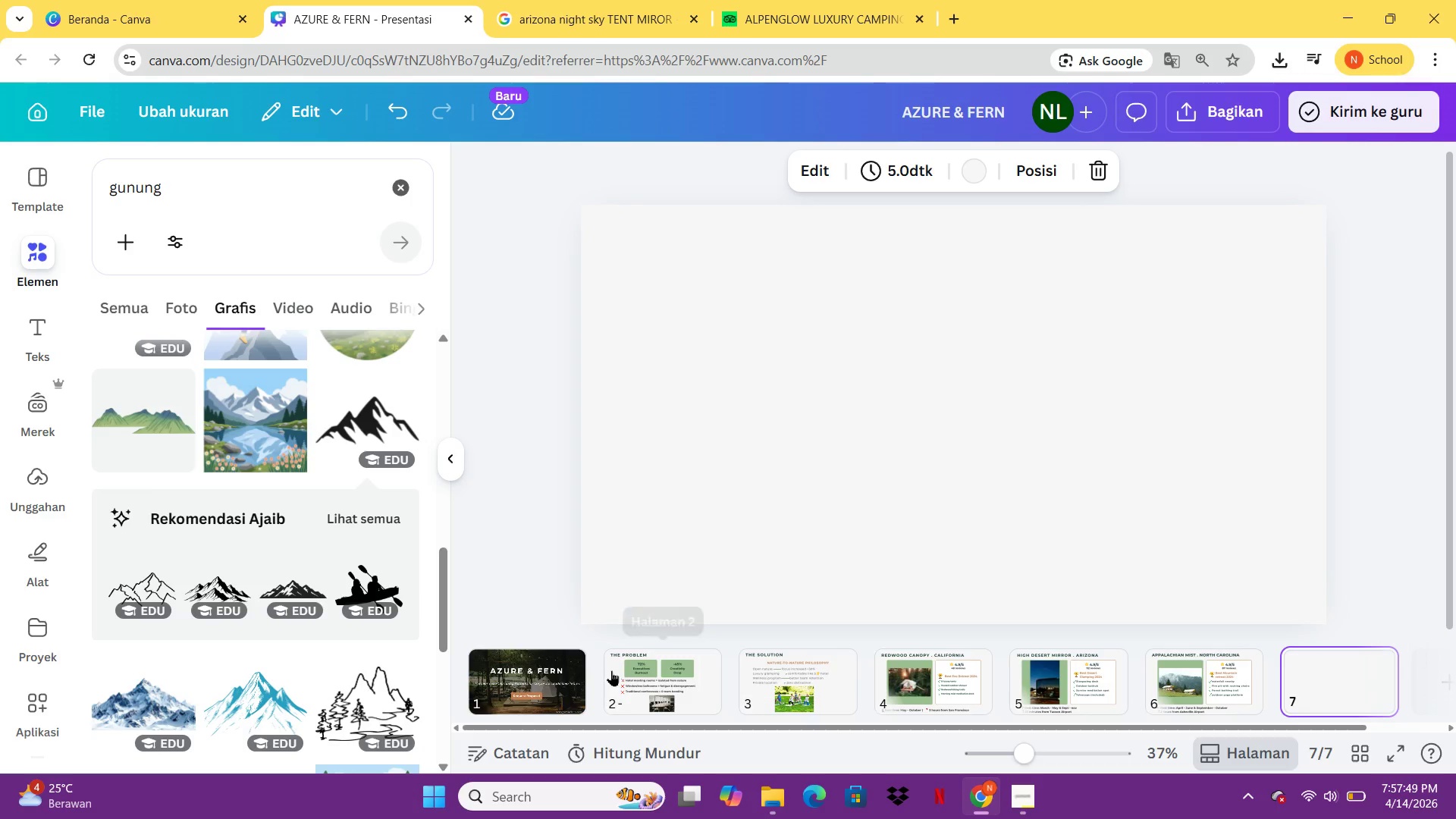 
left_click([611, 670])
 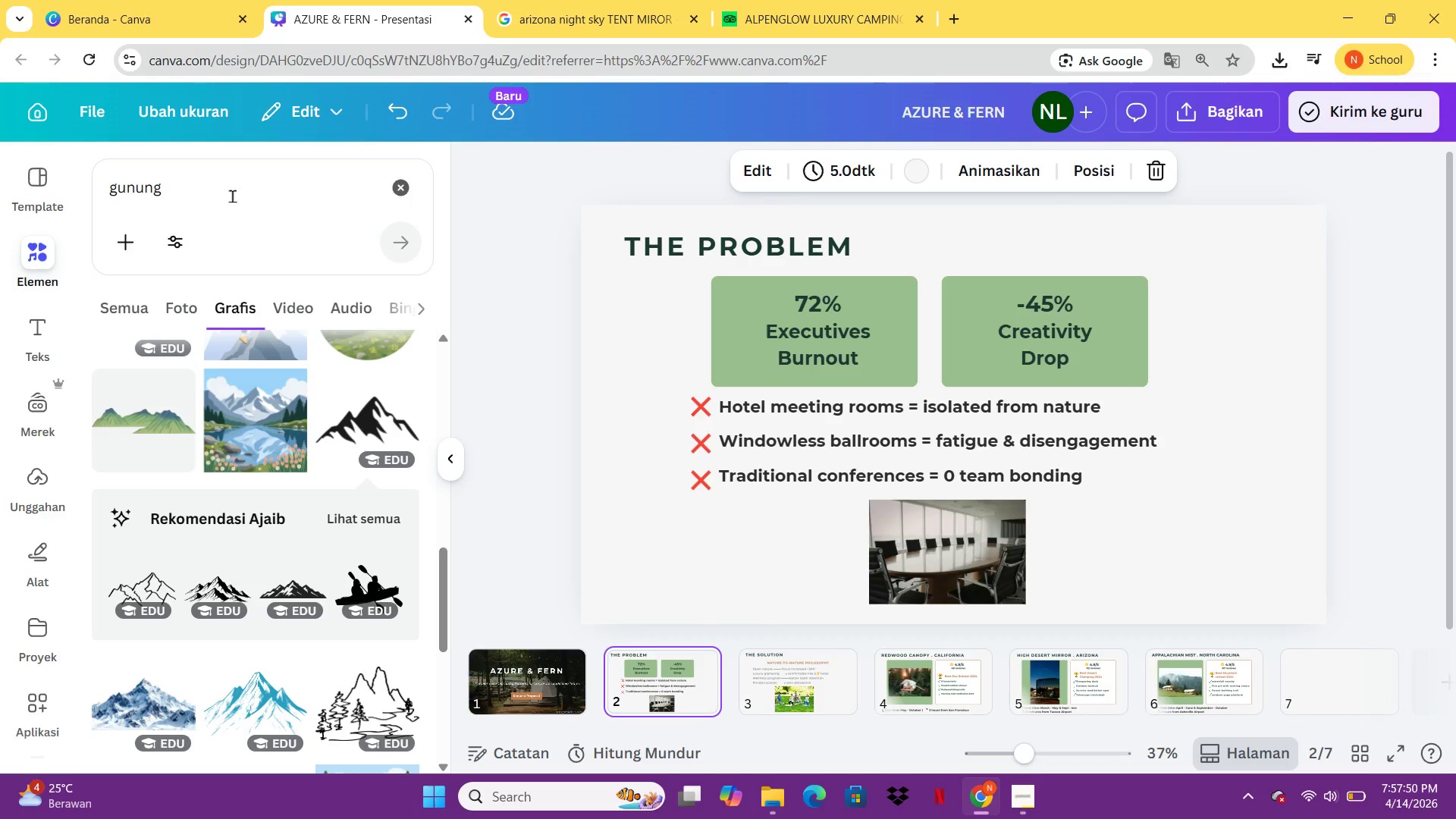 
left_click_drag(start_coordinate=[229, 191], to_coordinate=[89, 187])
 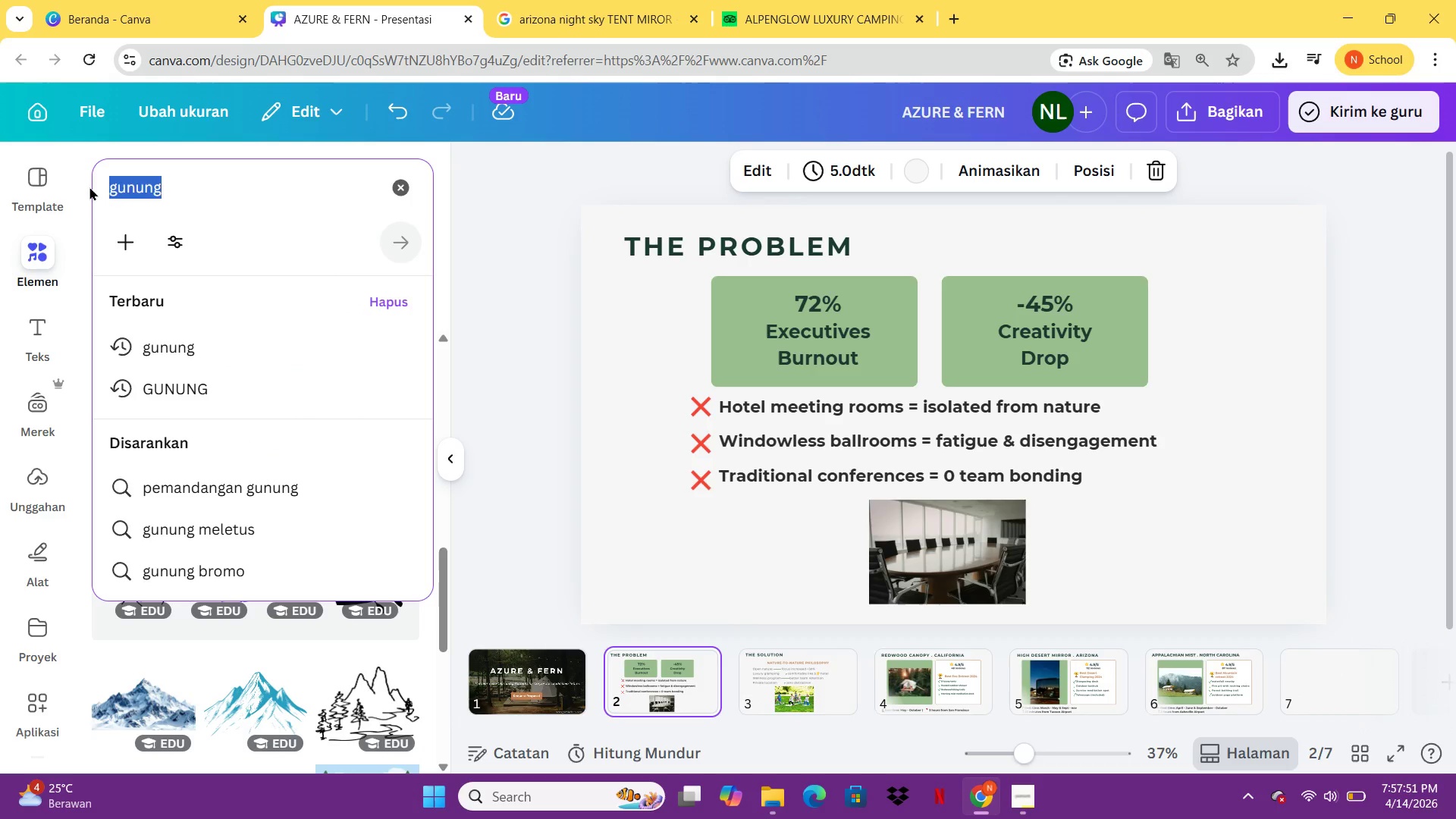 
type(crak frest)
 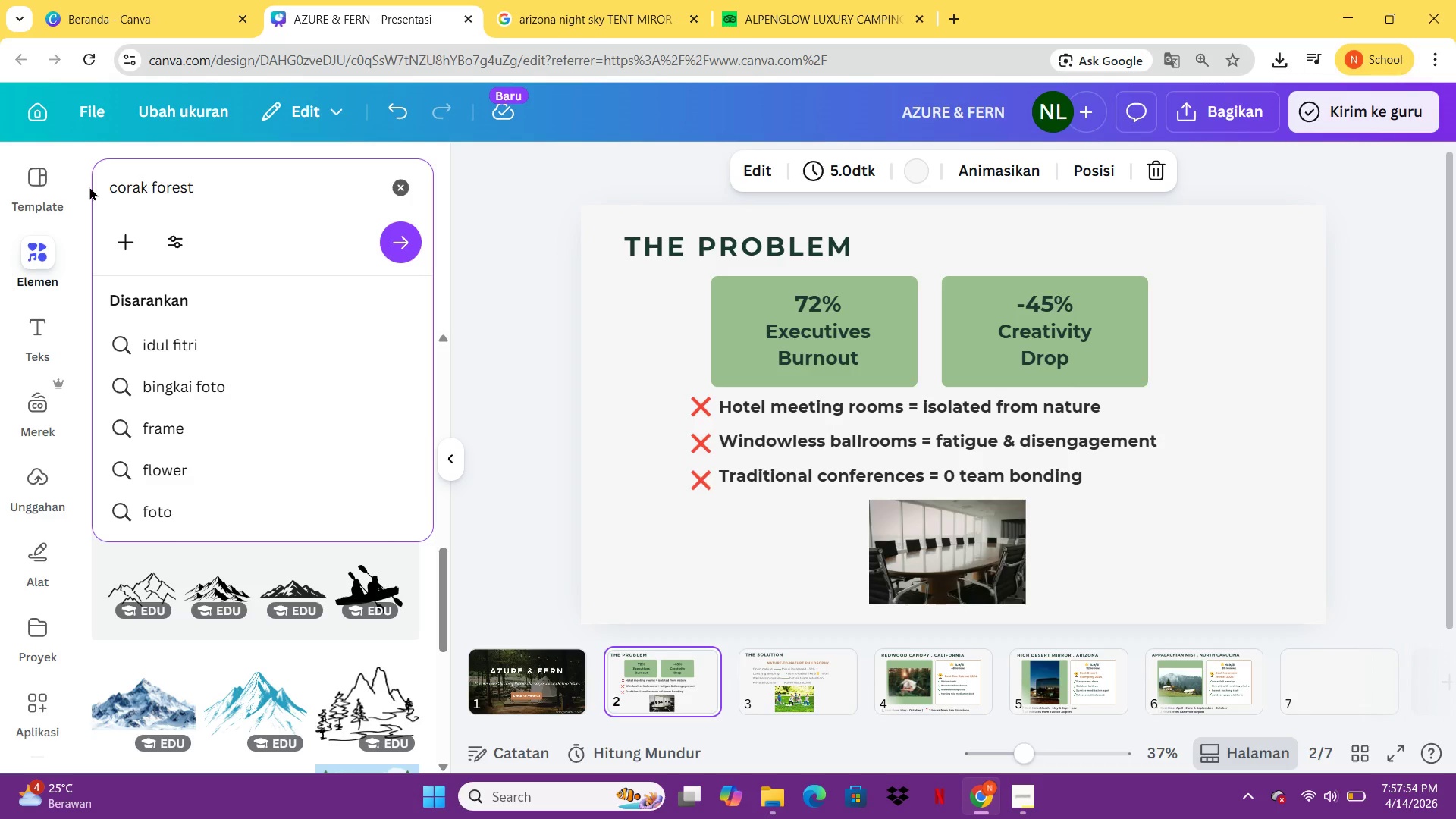 
hold_key(key=O, duration=1.44)
 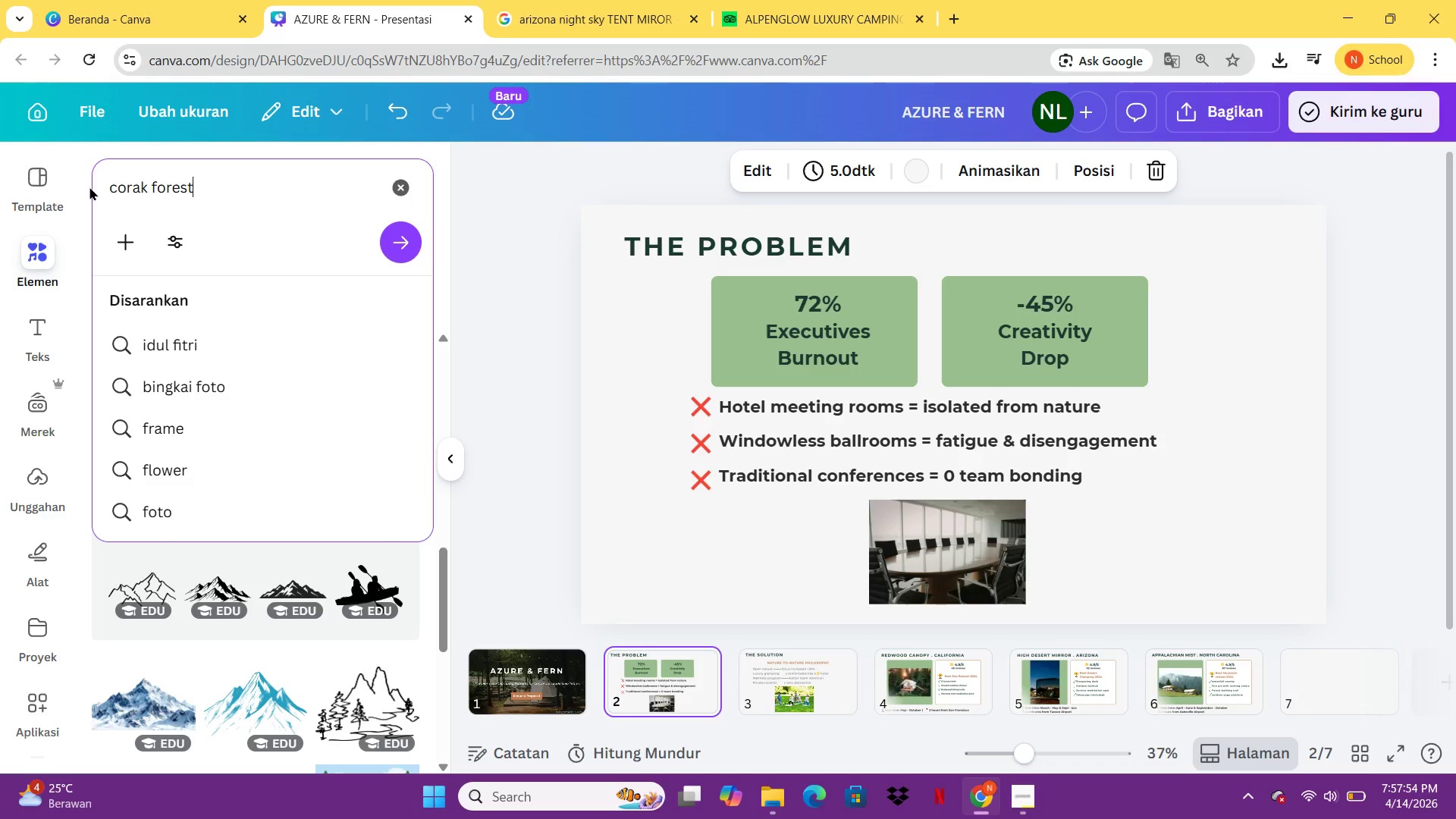 
key(Control+ControlLeft)
 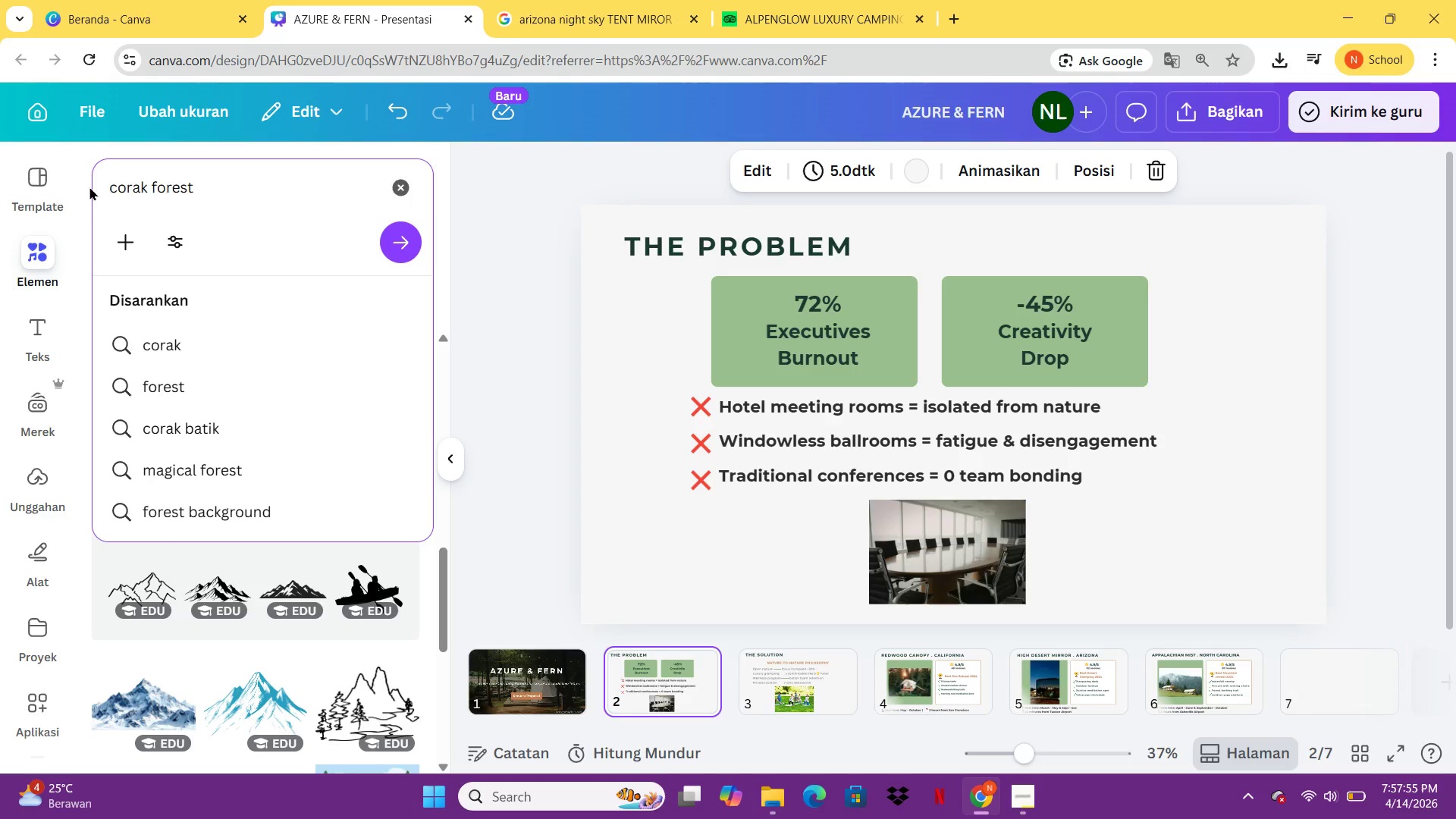 
type(aforest texture)
 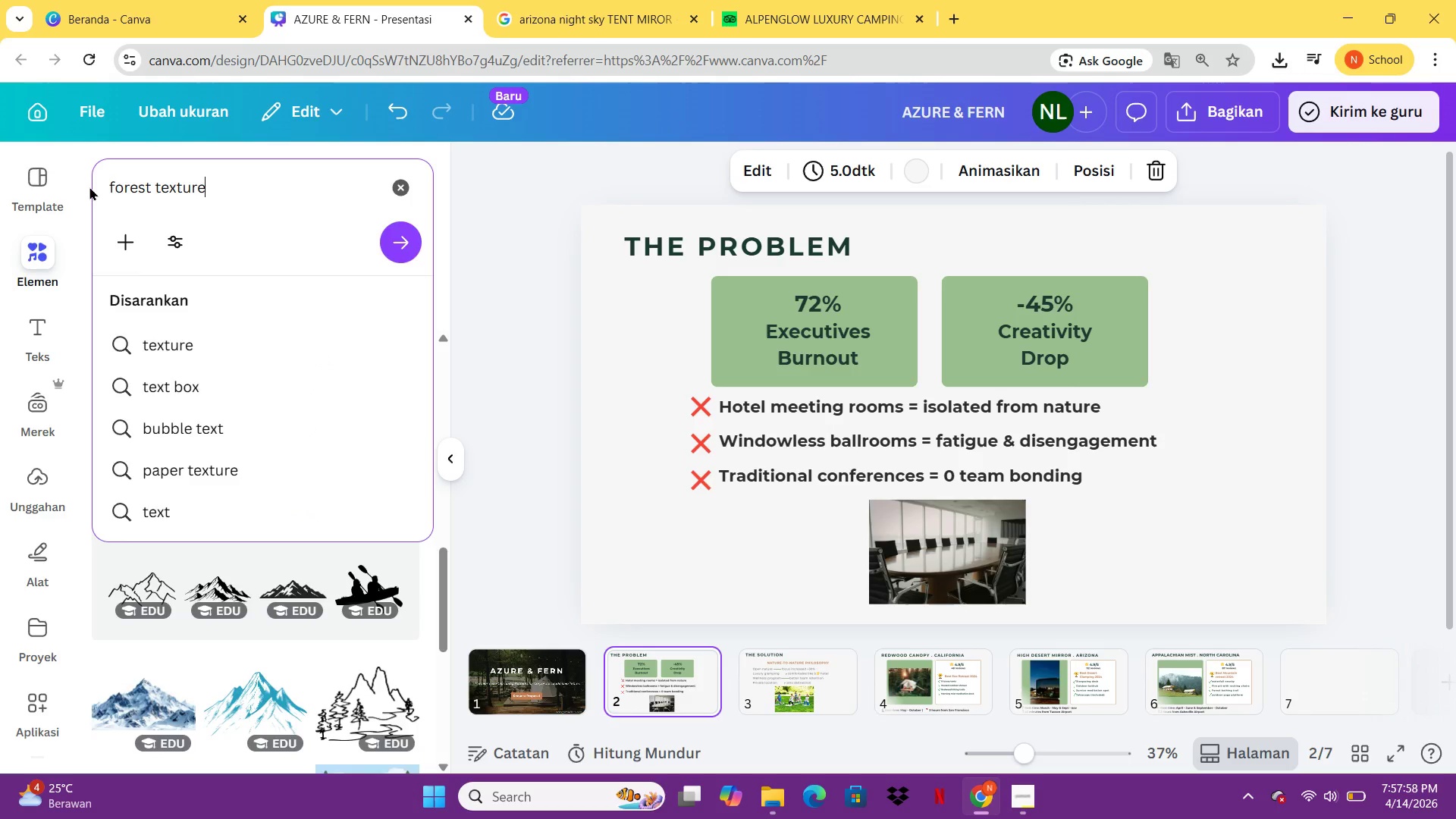 
key(Enter)
 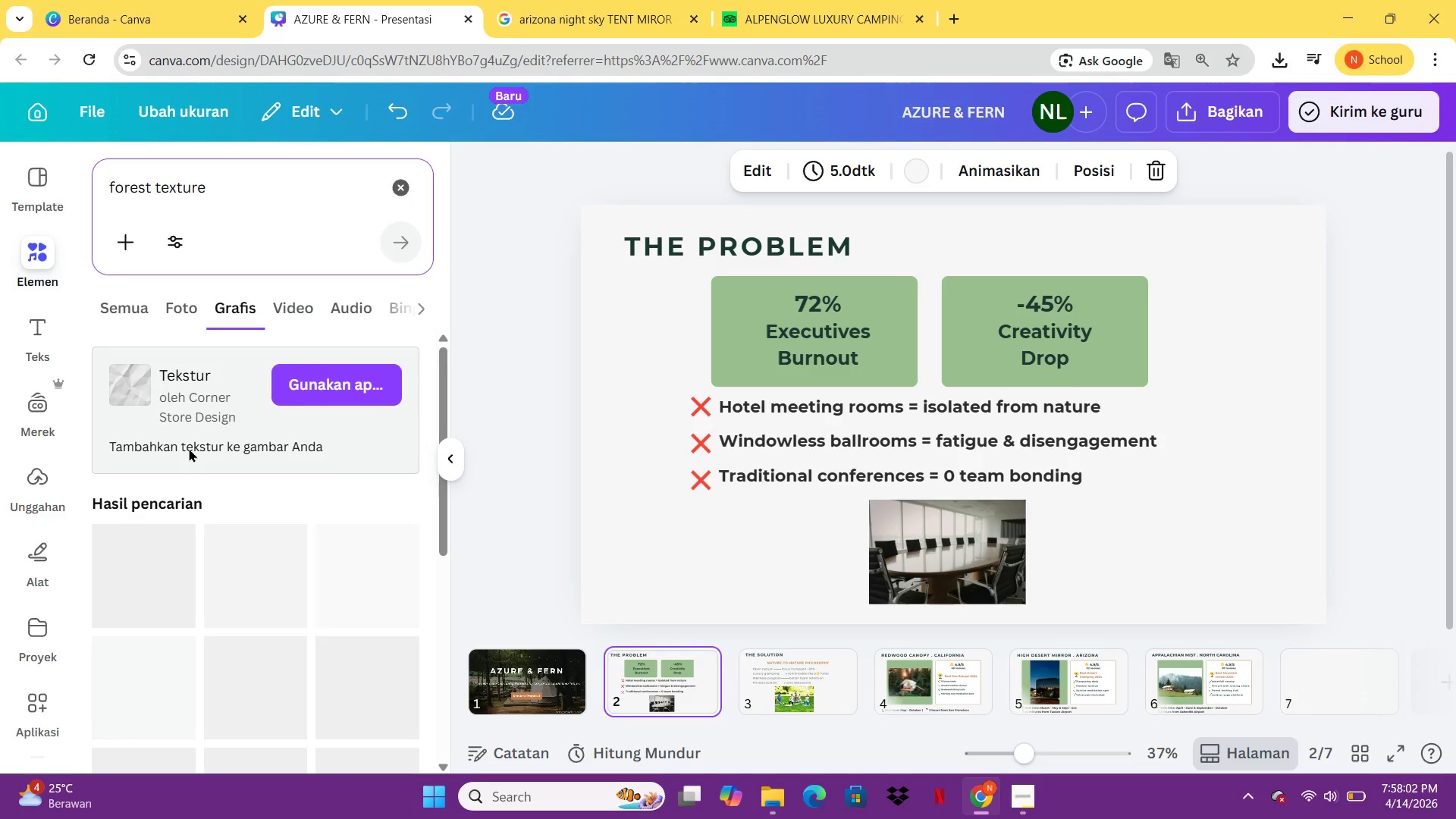 
wait(8.72)
 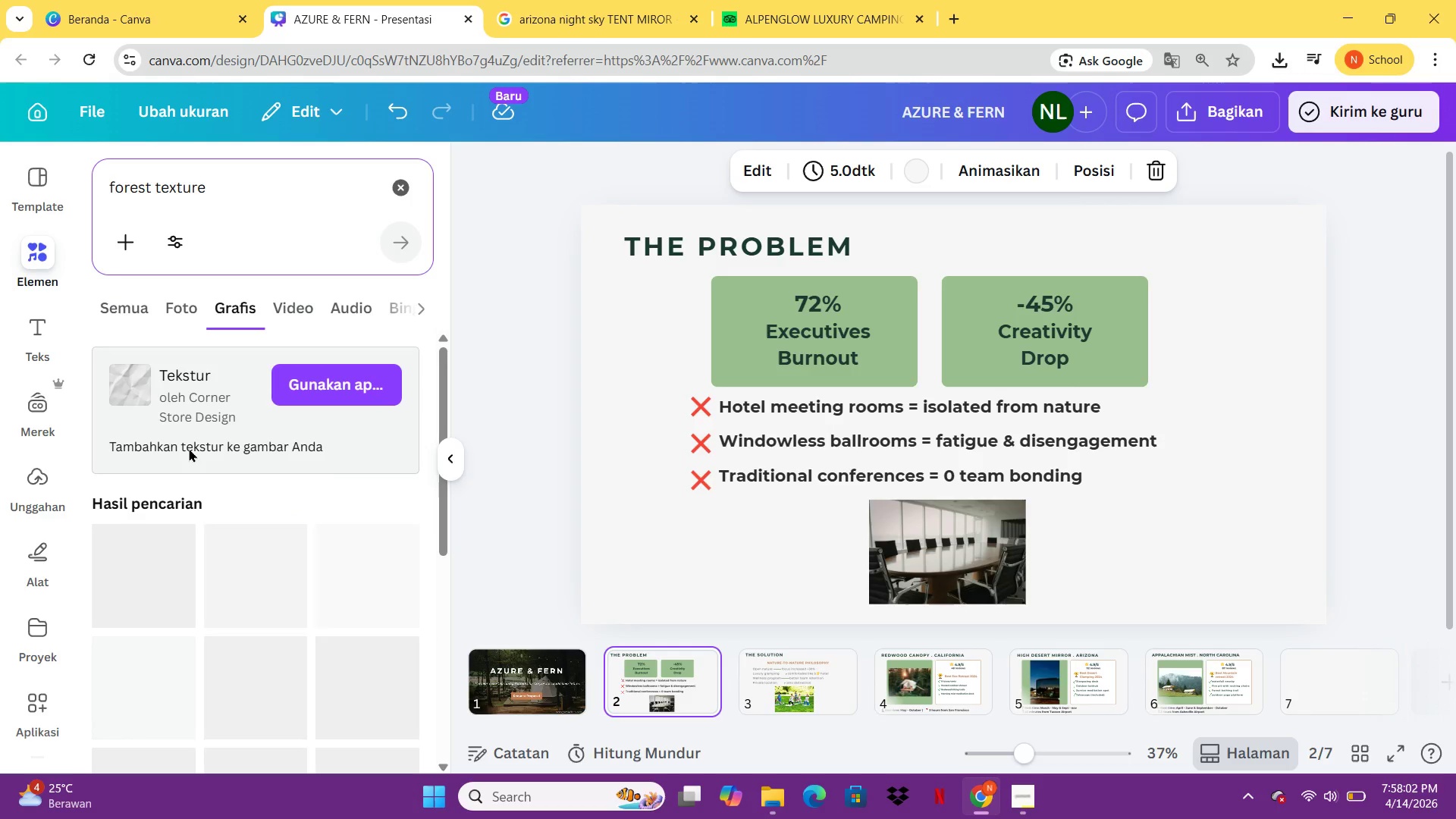 
scroll: coordinate [353, 521], scroll_direction: down, amount: 8.0
 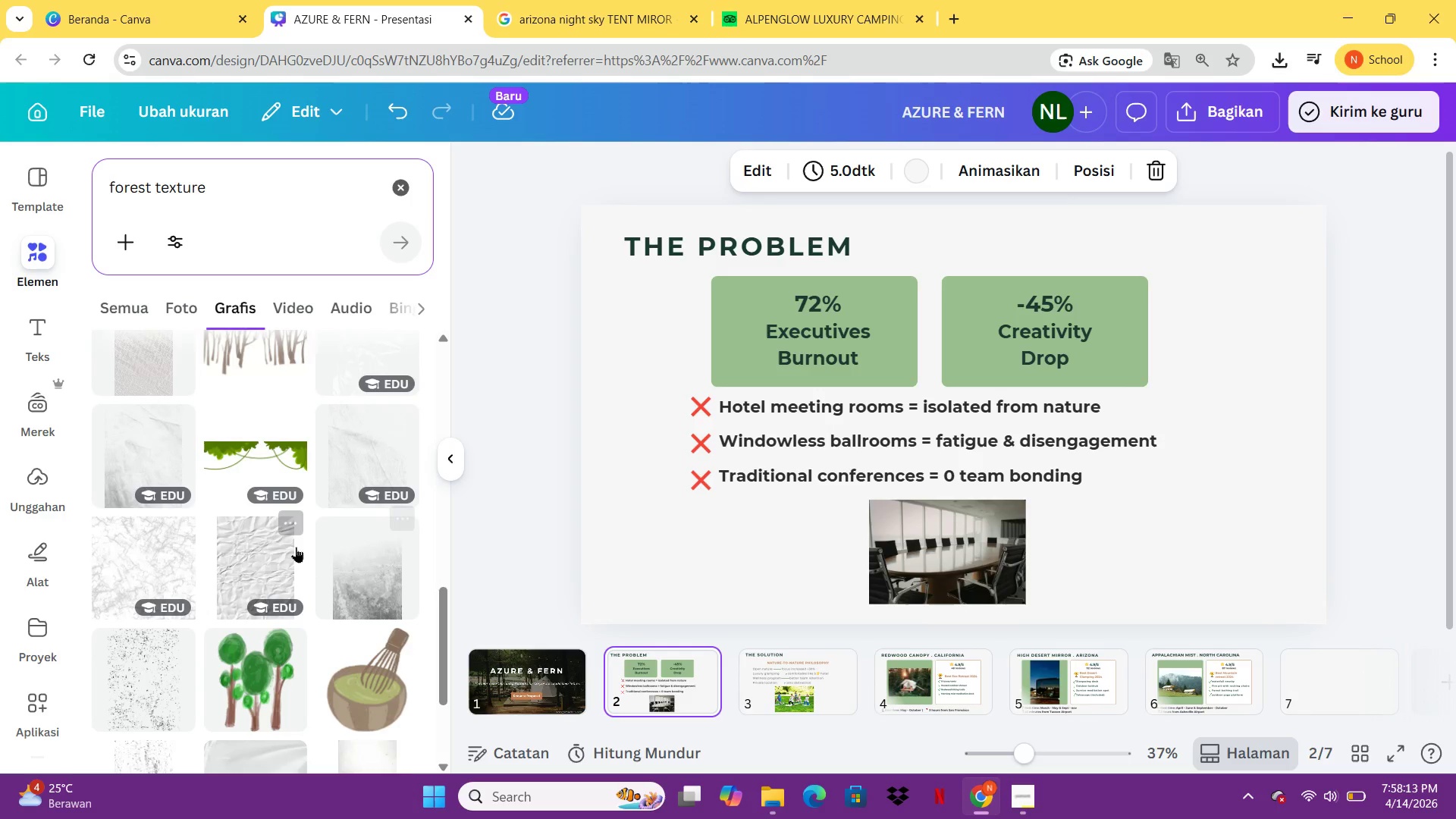 
scroll: coordinate [237, 497], scroll_direction: down, amount: 11.0
 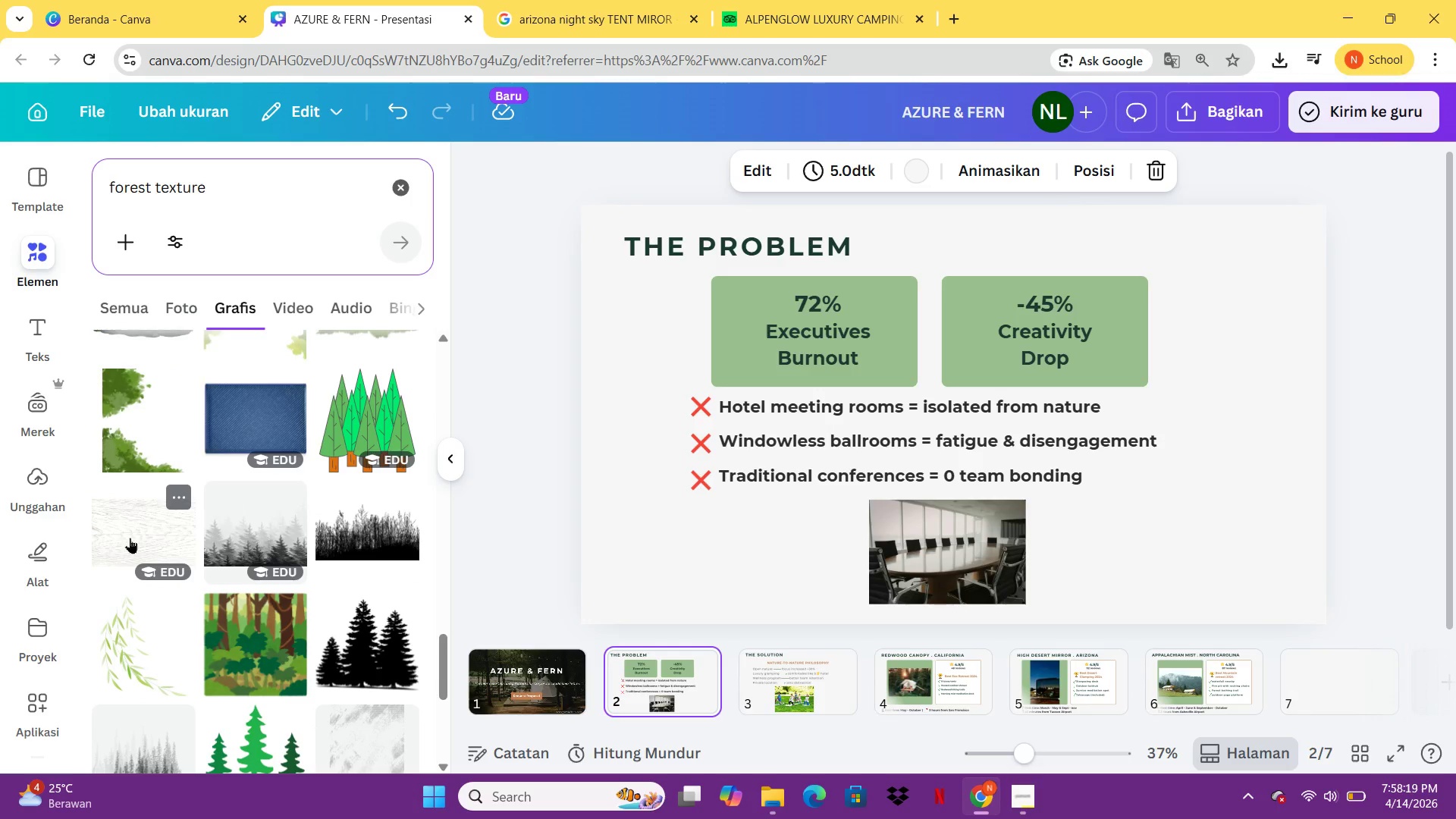 
scroll: coordinate [236, 617], scroll_direction: down, amount: 10.0
 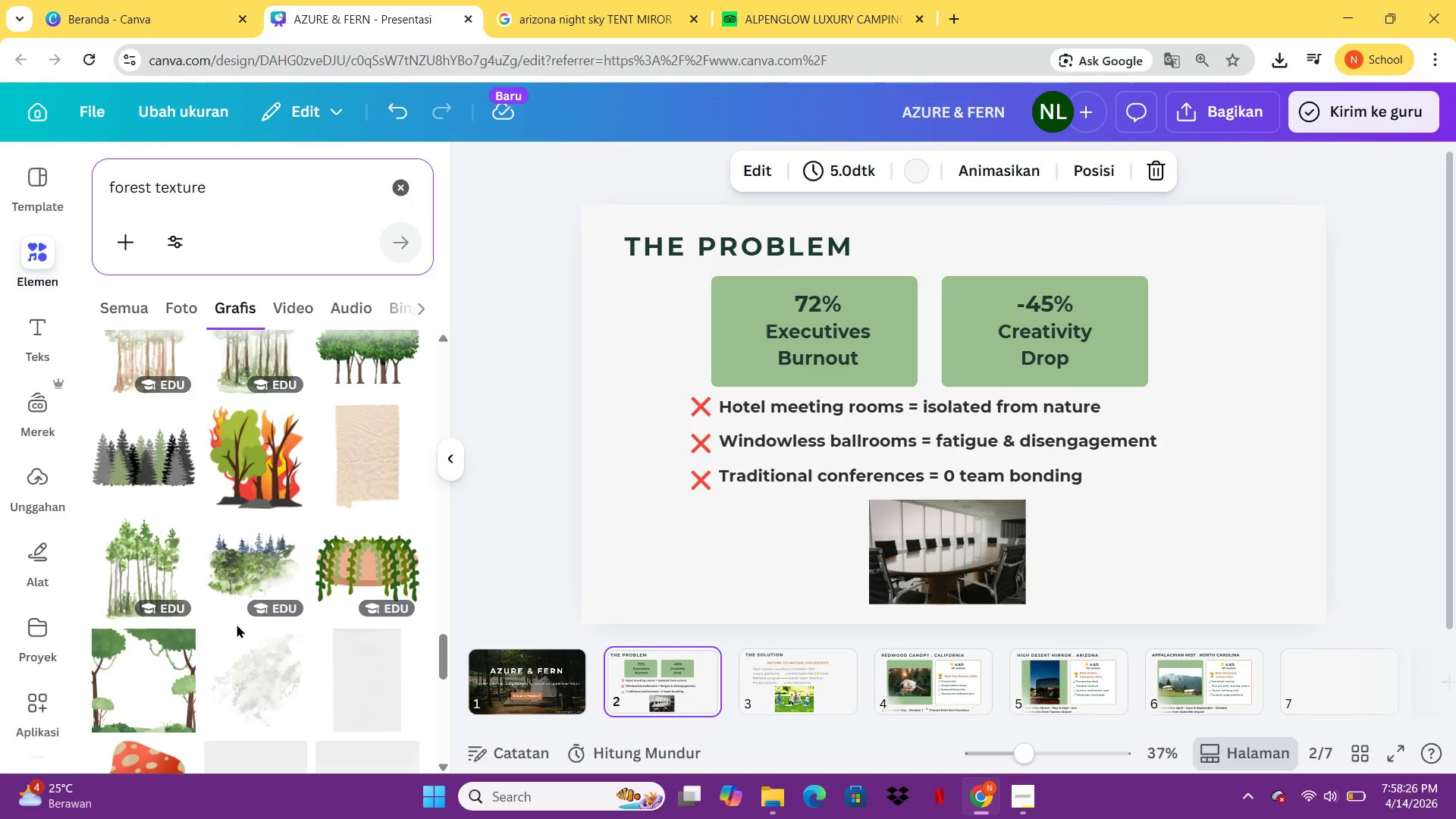 
scroll: coordinate [238, 634], scroll_direction: down, amount: 2.0
 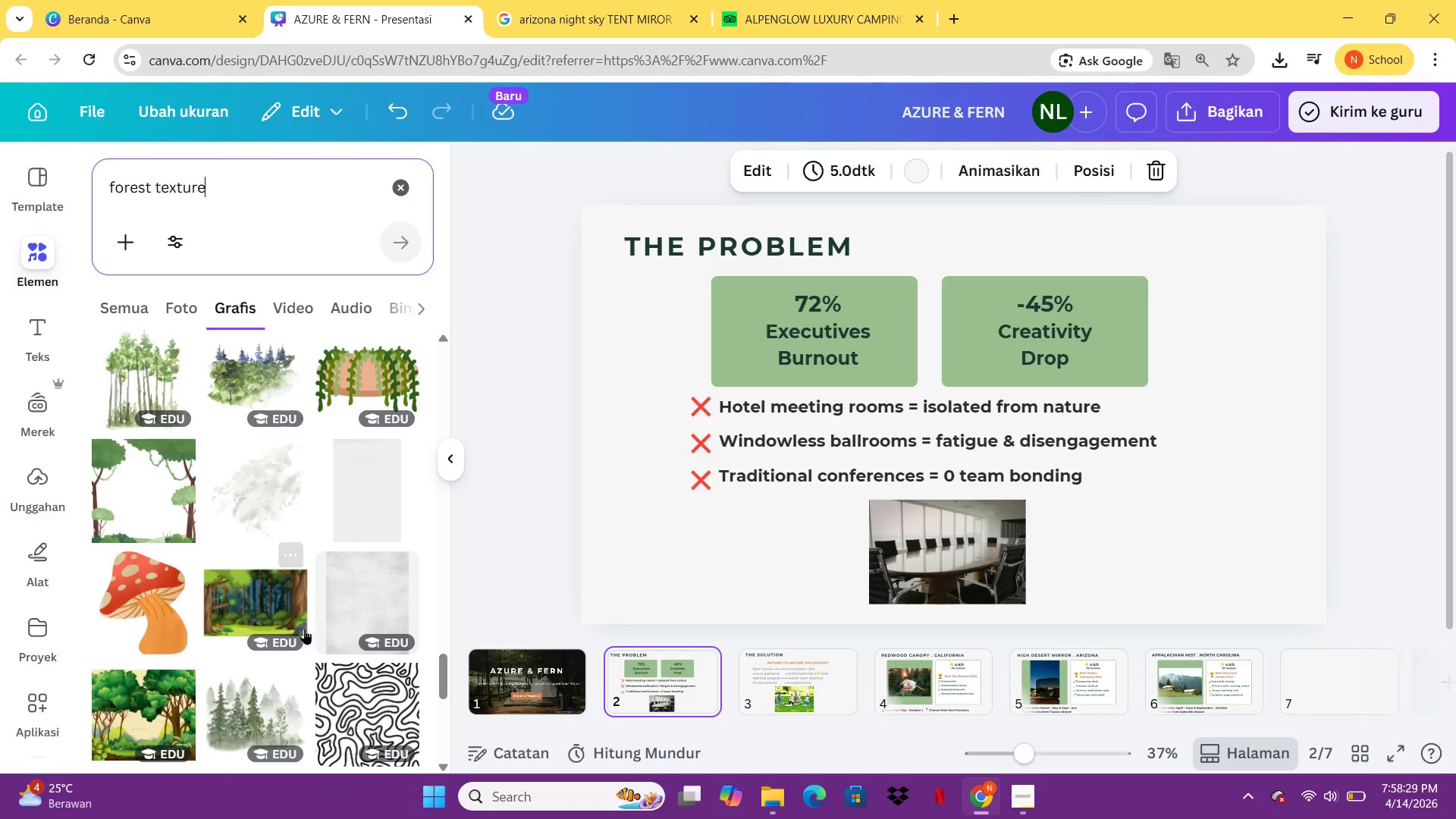 
left_click([259, 694])
 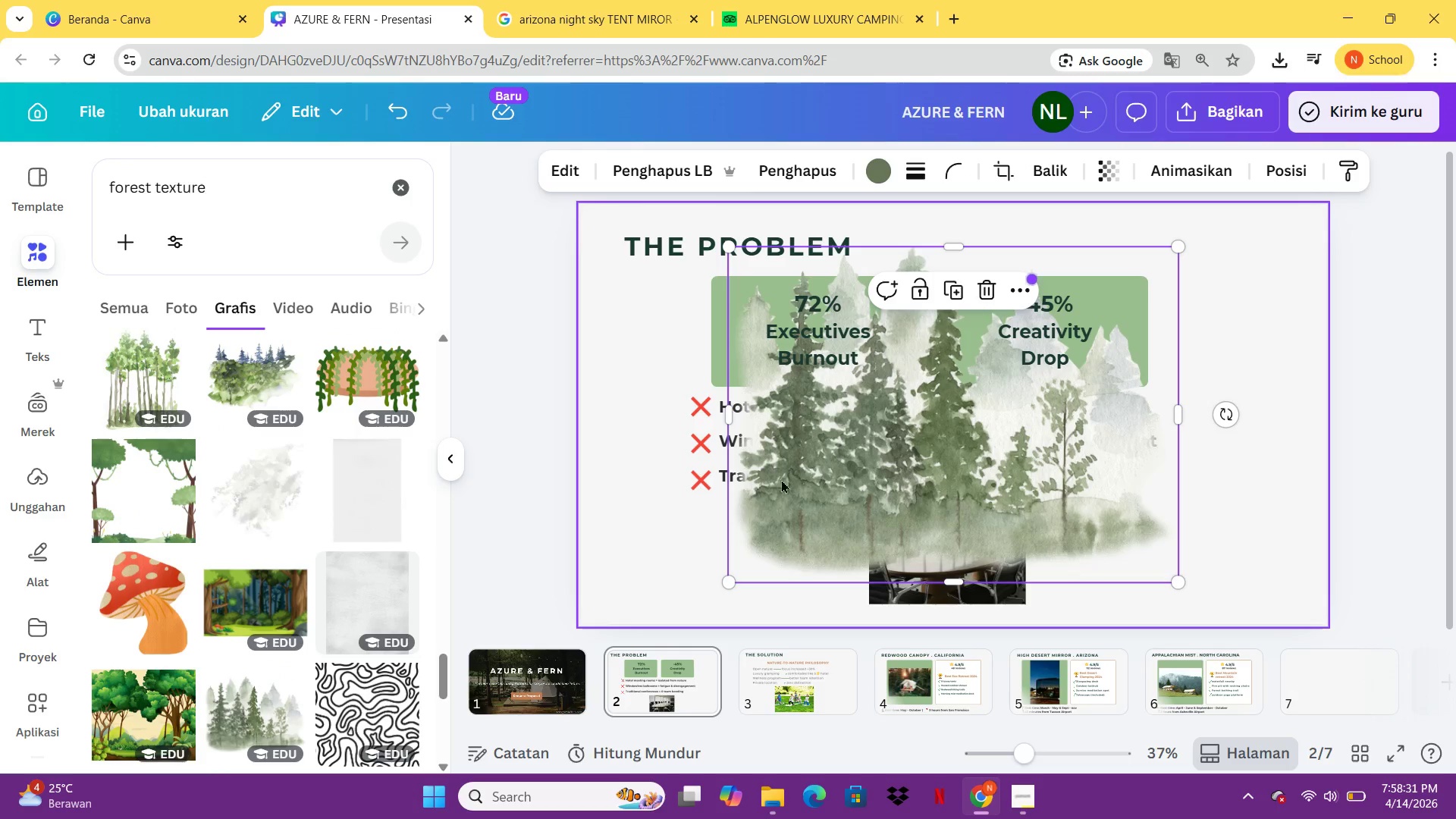 
left_click_drag(start_coordinate=[848, 463], to_coordinate=[1047, 487])
 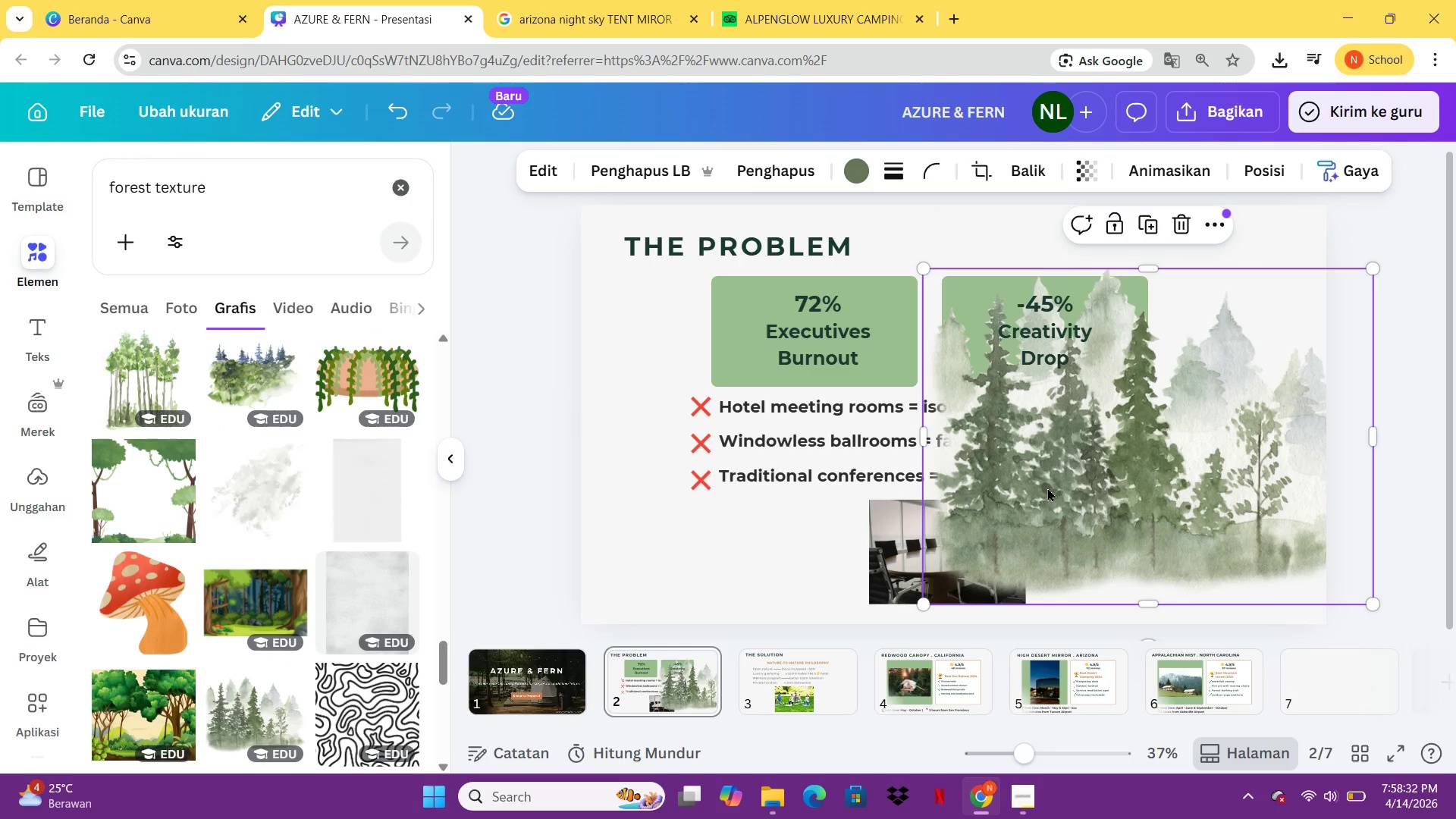 
left_click([1047, 487])
 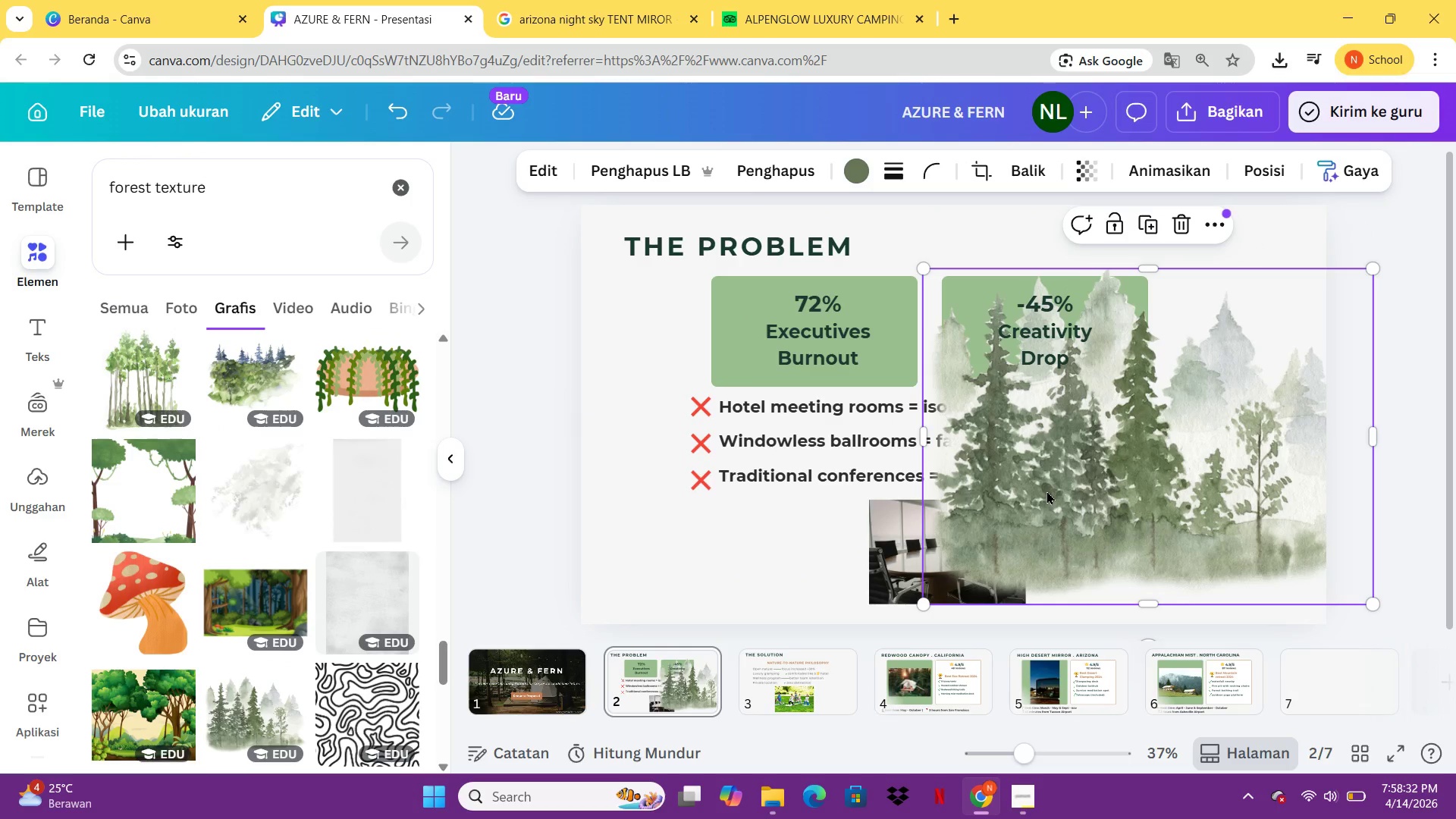 
key(Delete)
 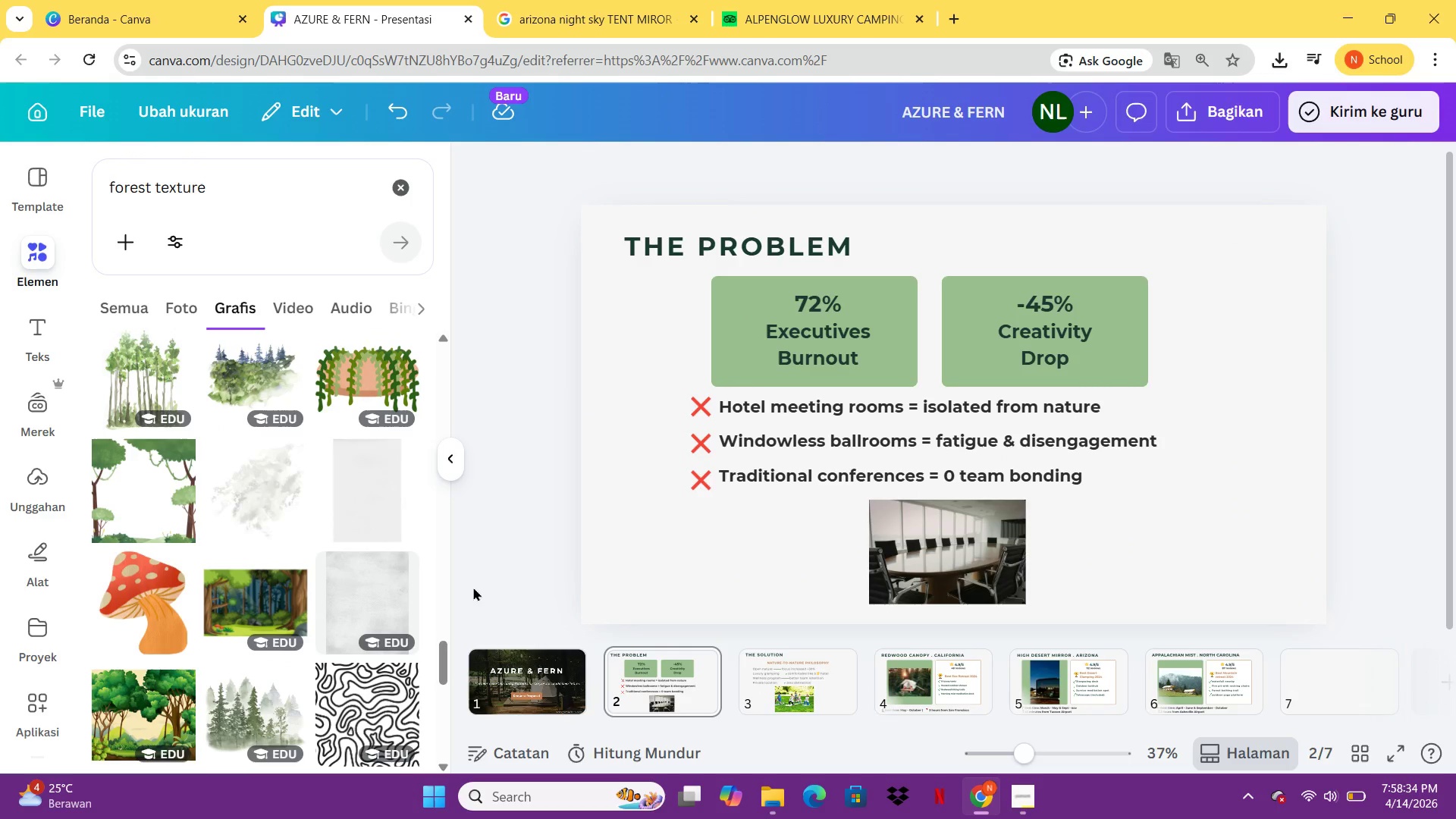 
scroll: coordinate [297, 526], scroll_direction: down, amount: 8.0
 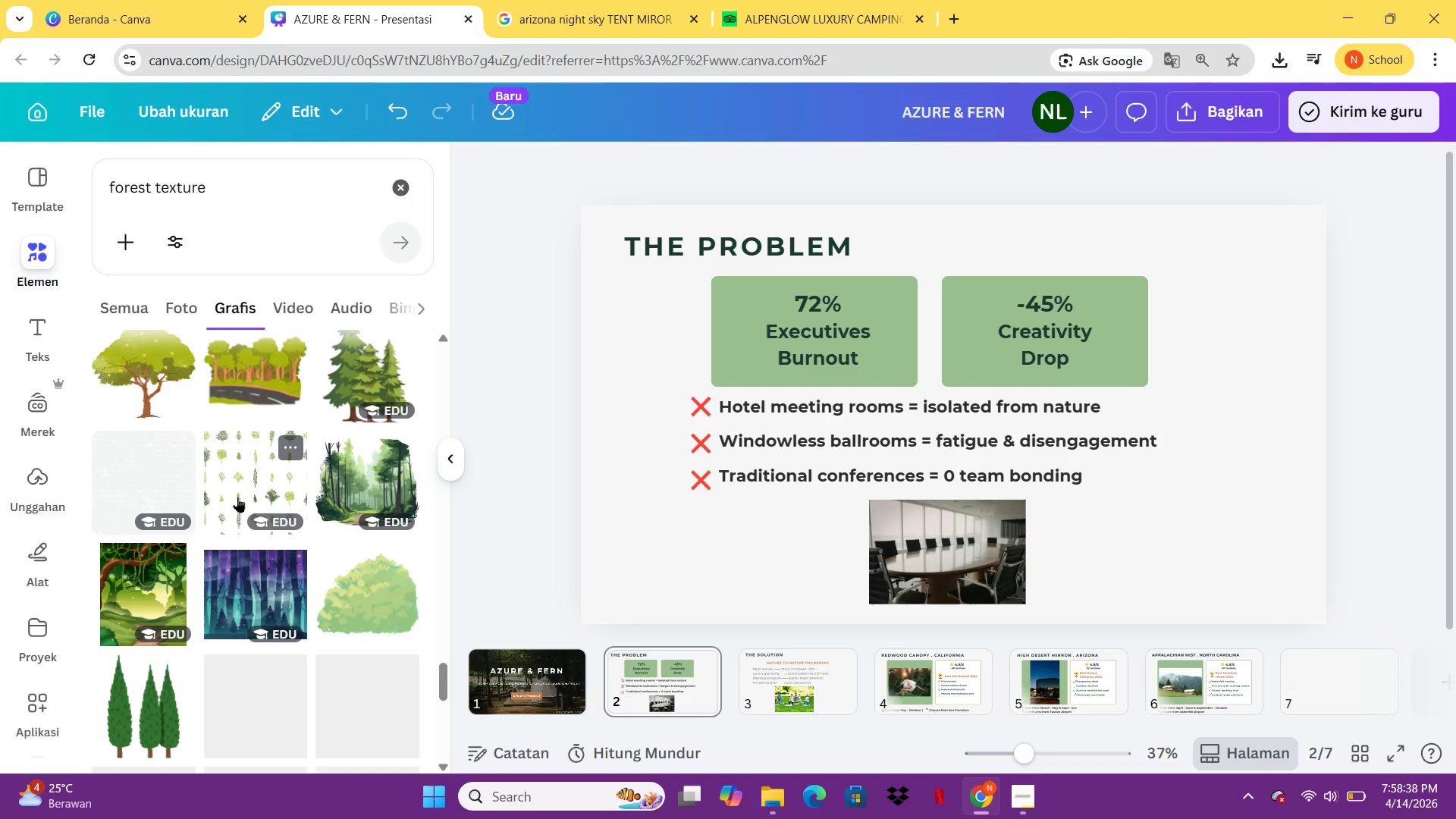 
left_click([236, 496])
 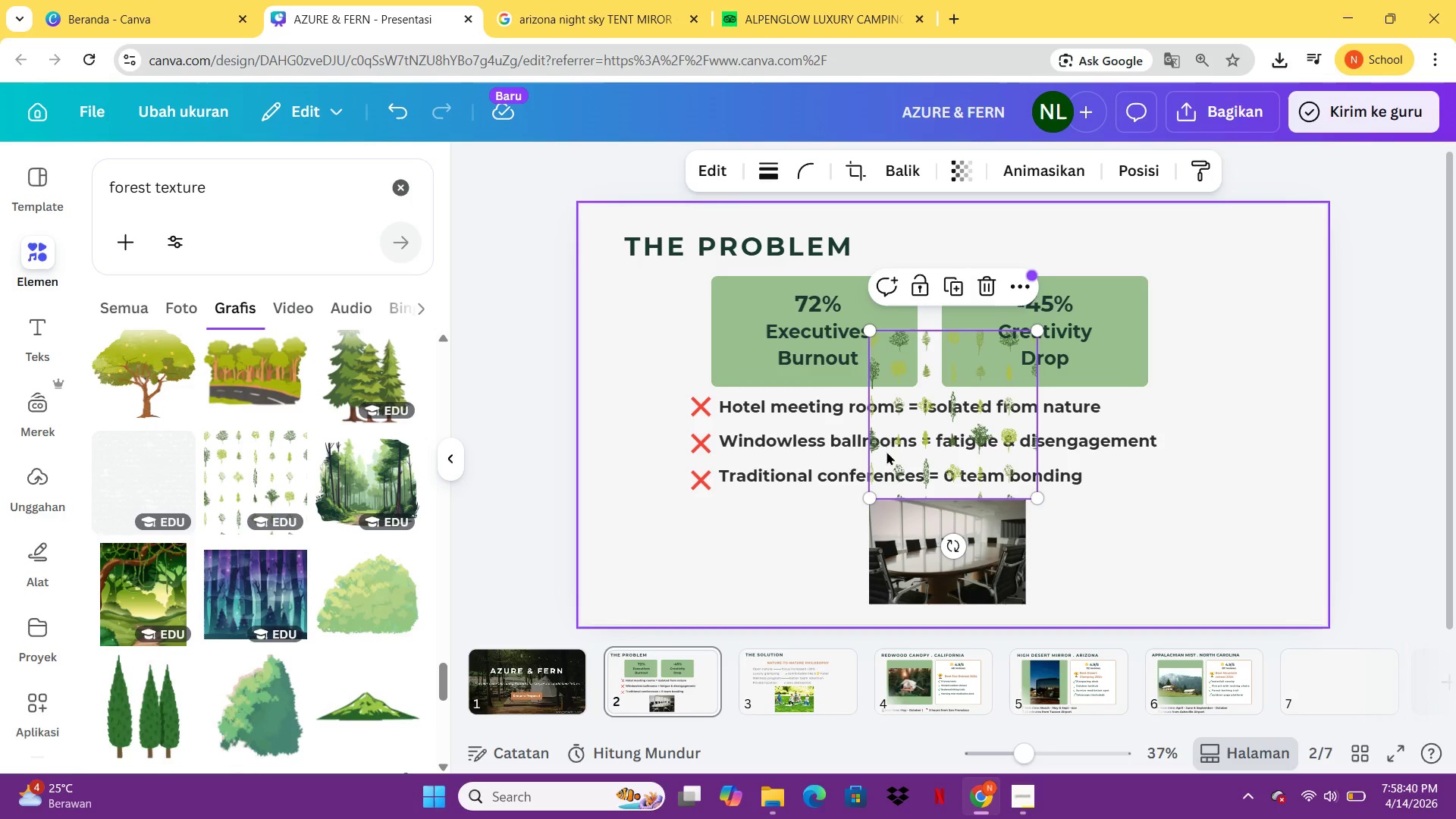 
left_click_drag(start_coordinate=[976, 403], to_coordinate=[658, 293])
 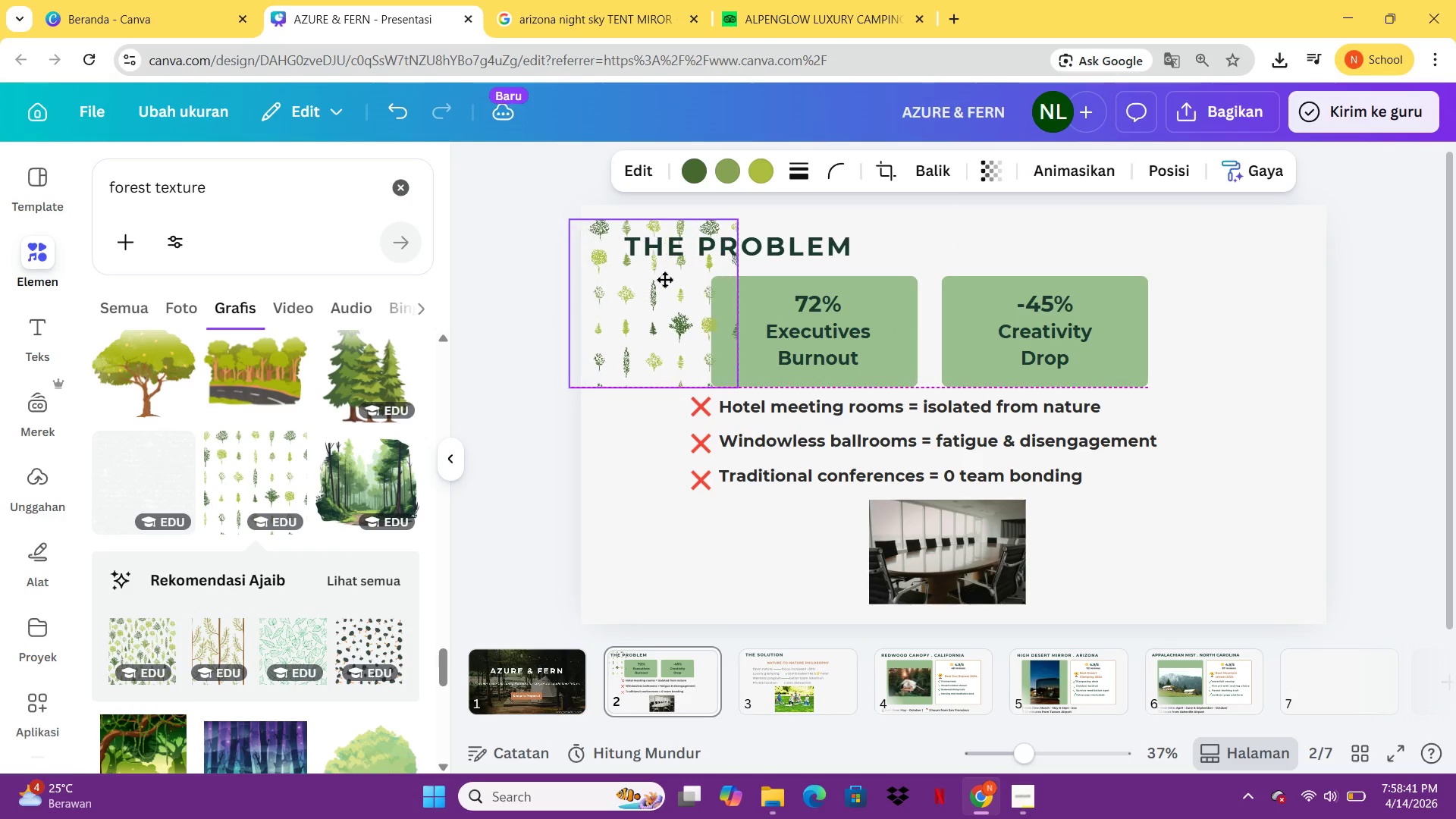 
left_click_drag(start_coordinate=[658, 291], to_coordinate=[656, 284])
 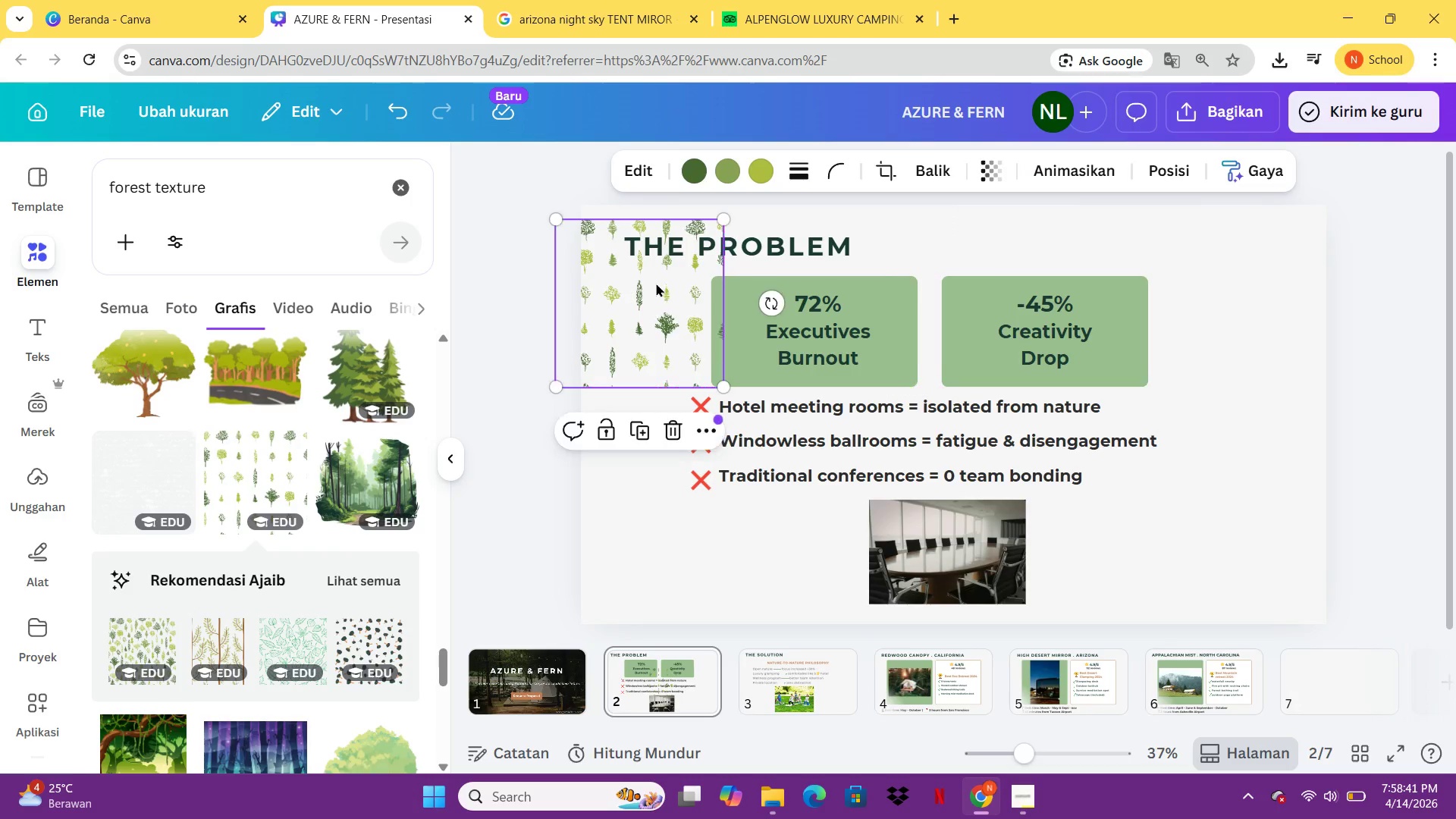 
double_click([656, 284])
 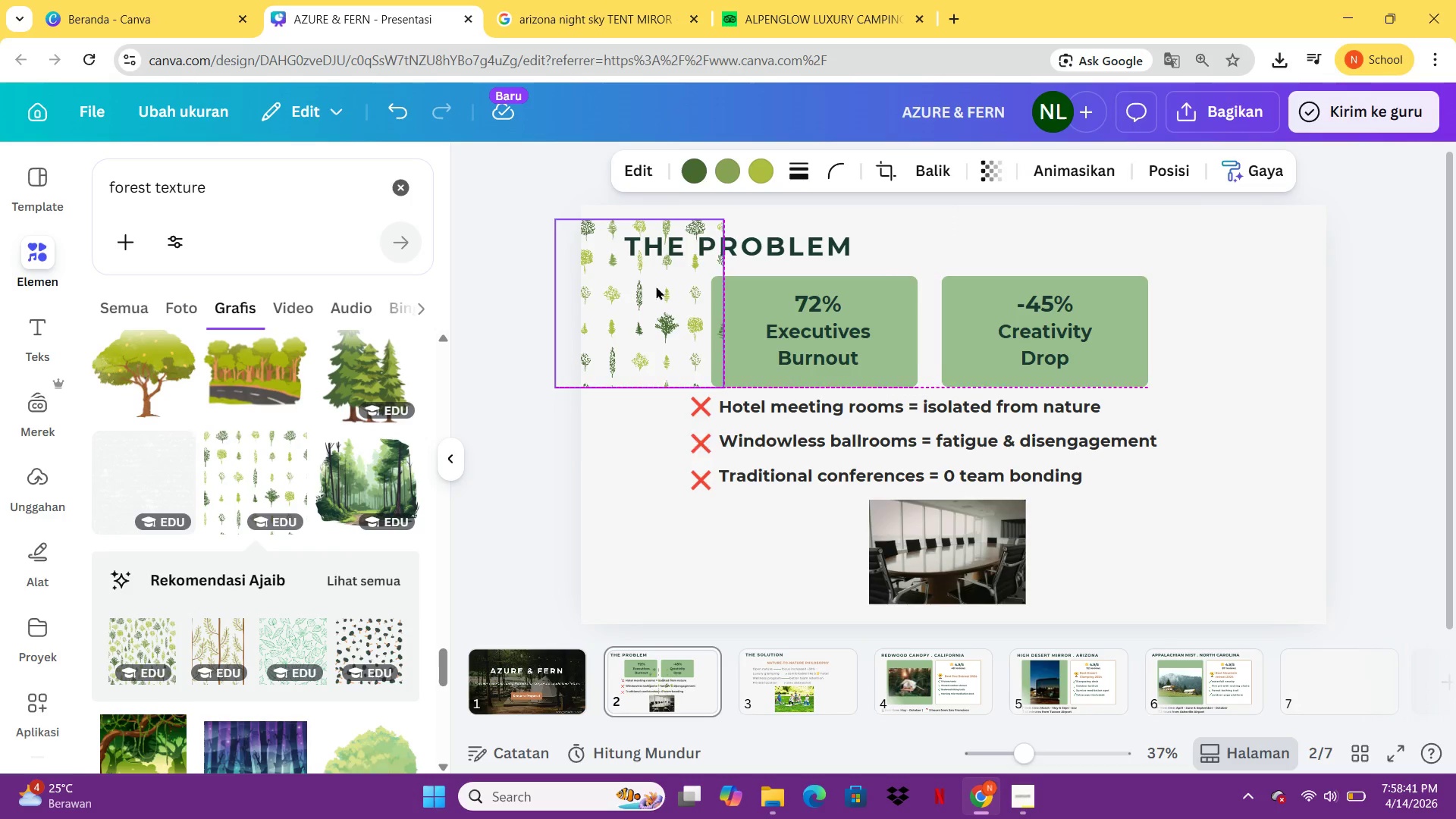 
left_click_drag(start_coordinate=[656, 283], to_coordinate=[682, 271])
 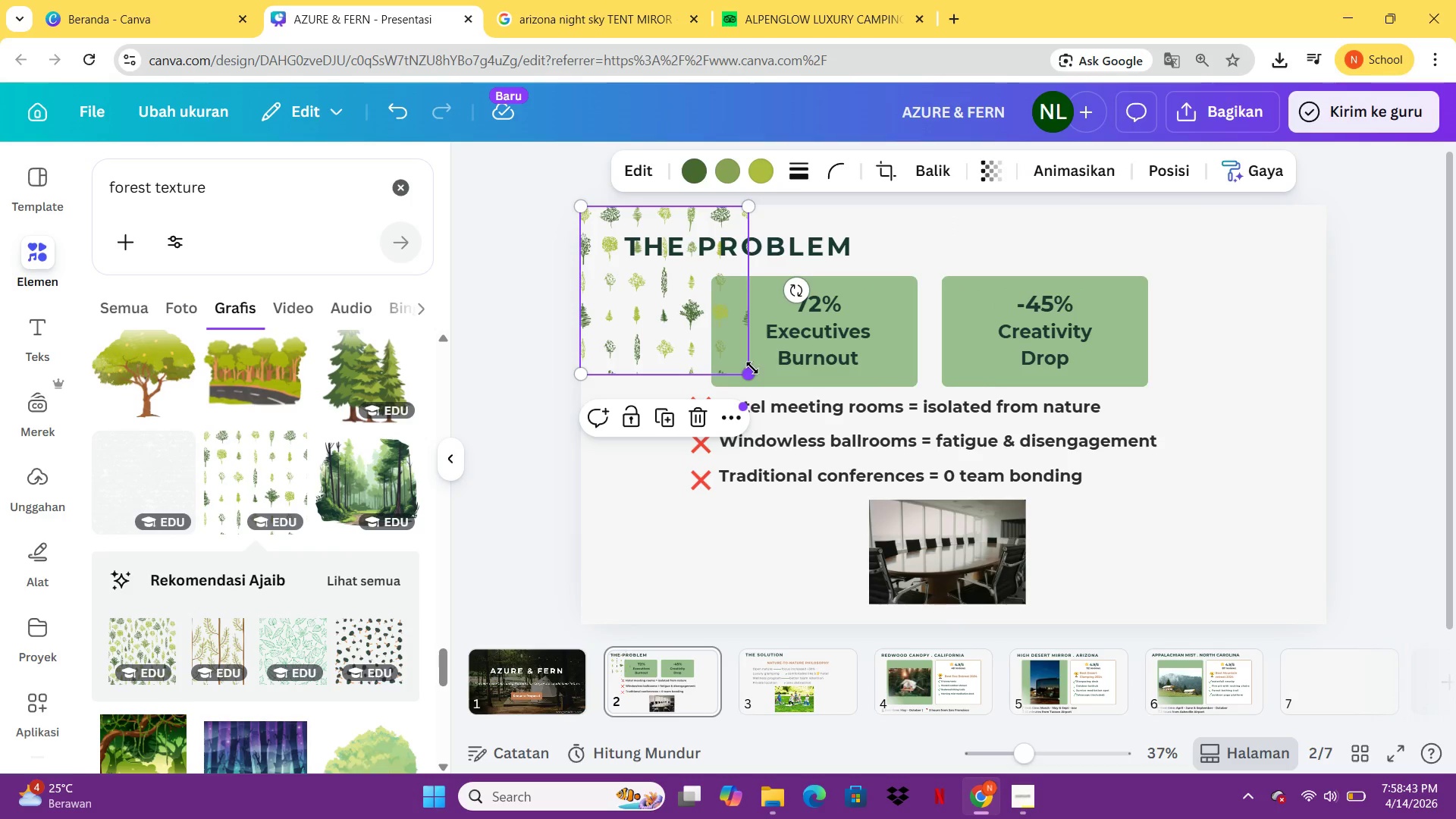 
left_click_drag(start_coordinate=[750, 369], to_coordinate=[1455, 815])
 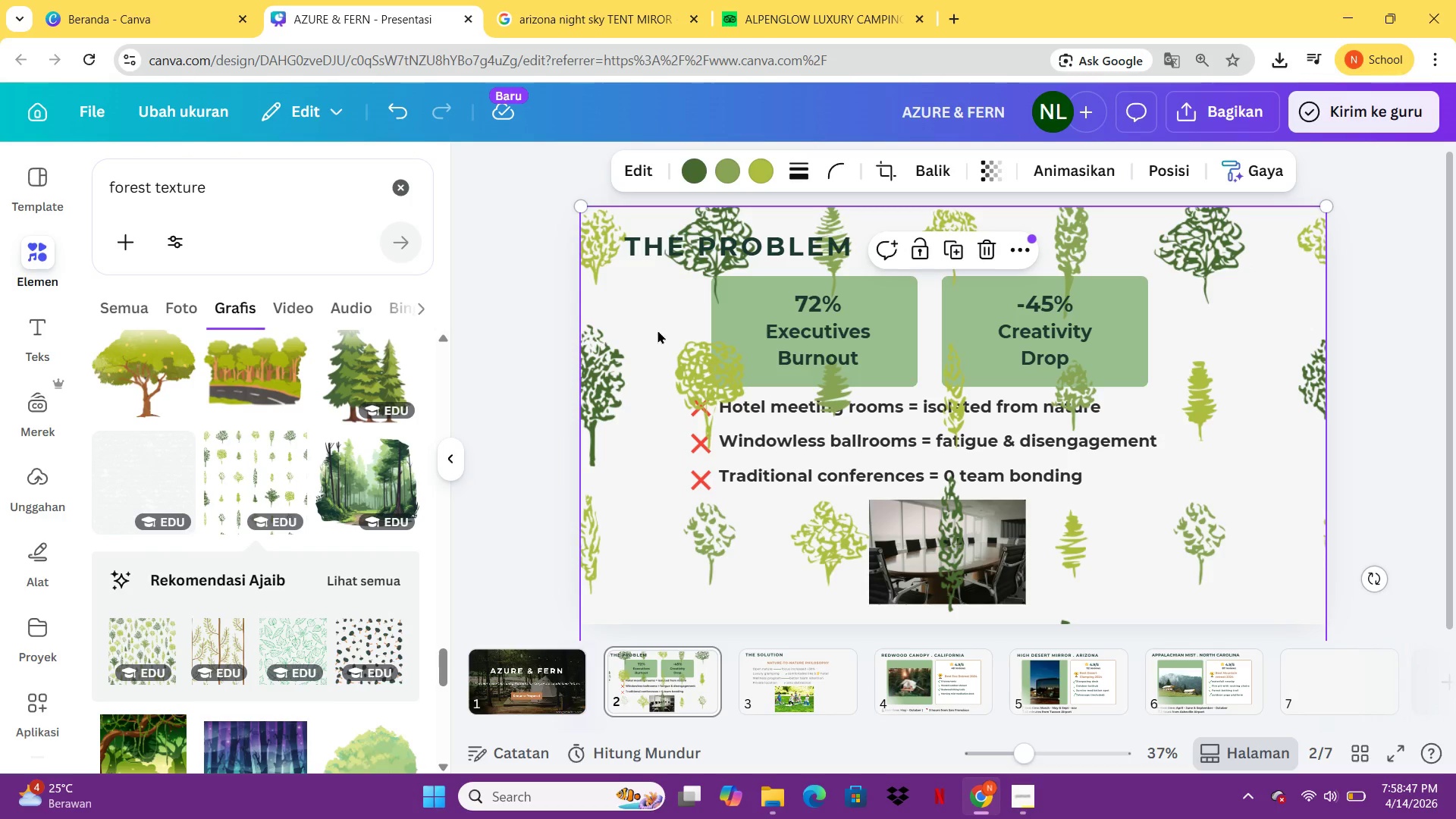 
right_click([657, 330])
 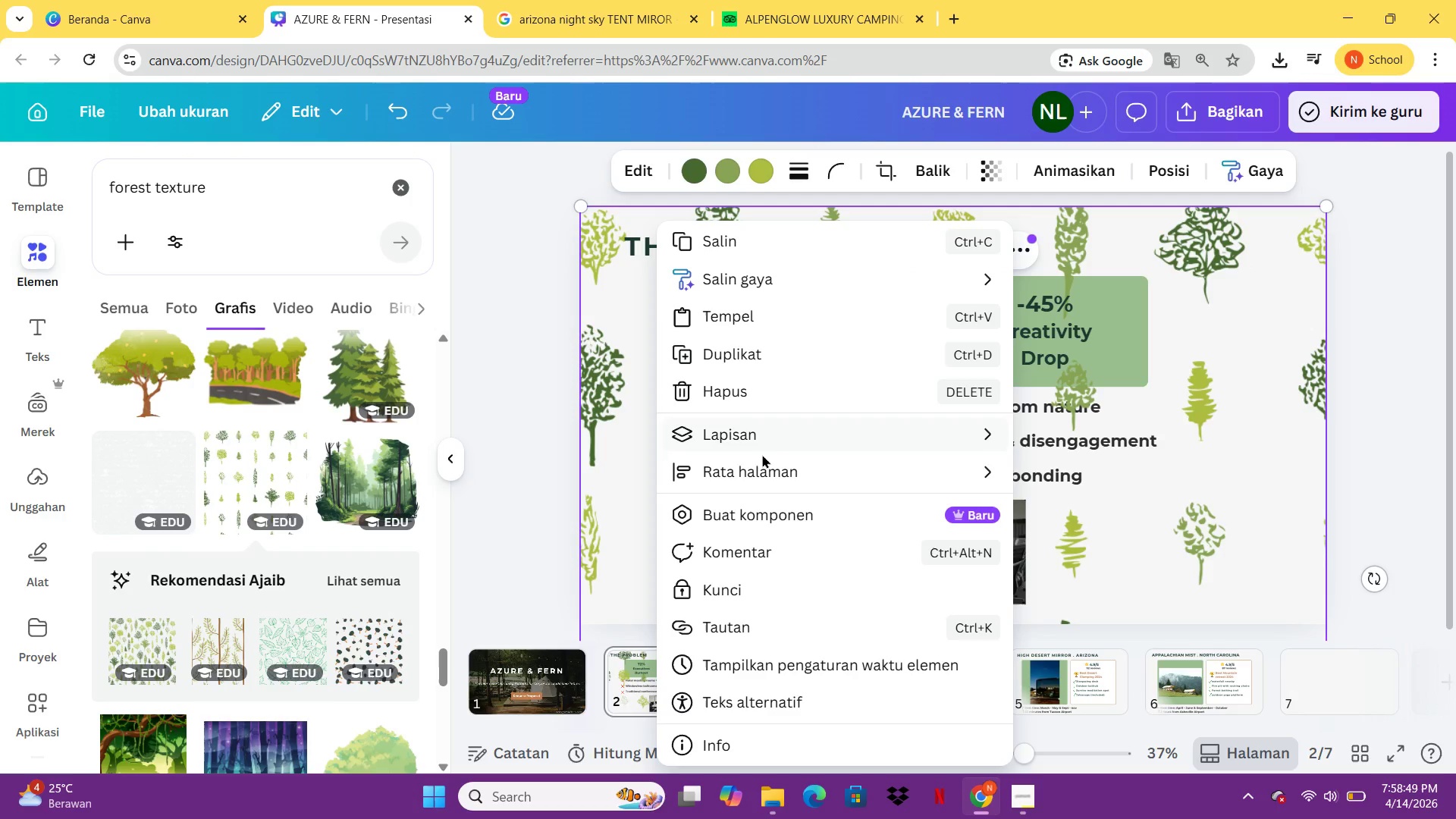 
left_click([764, 444])
 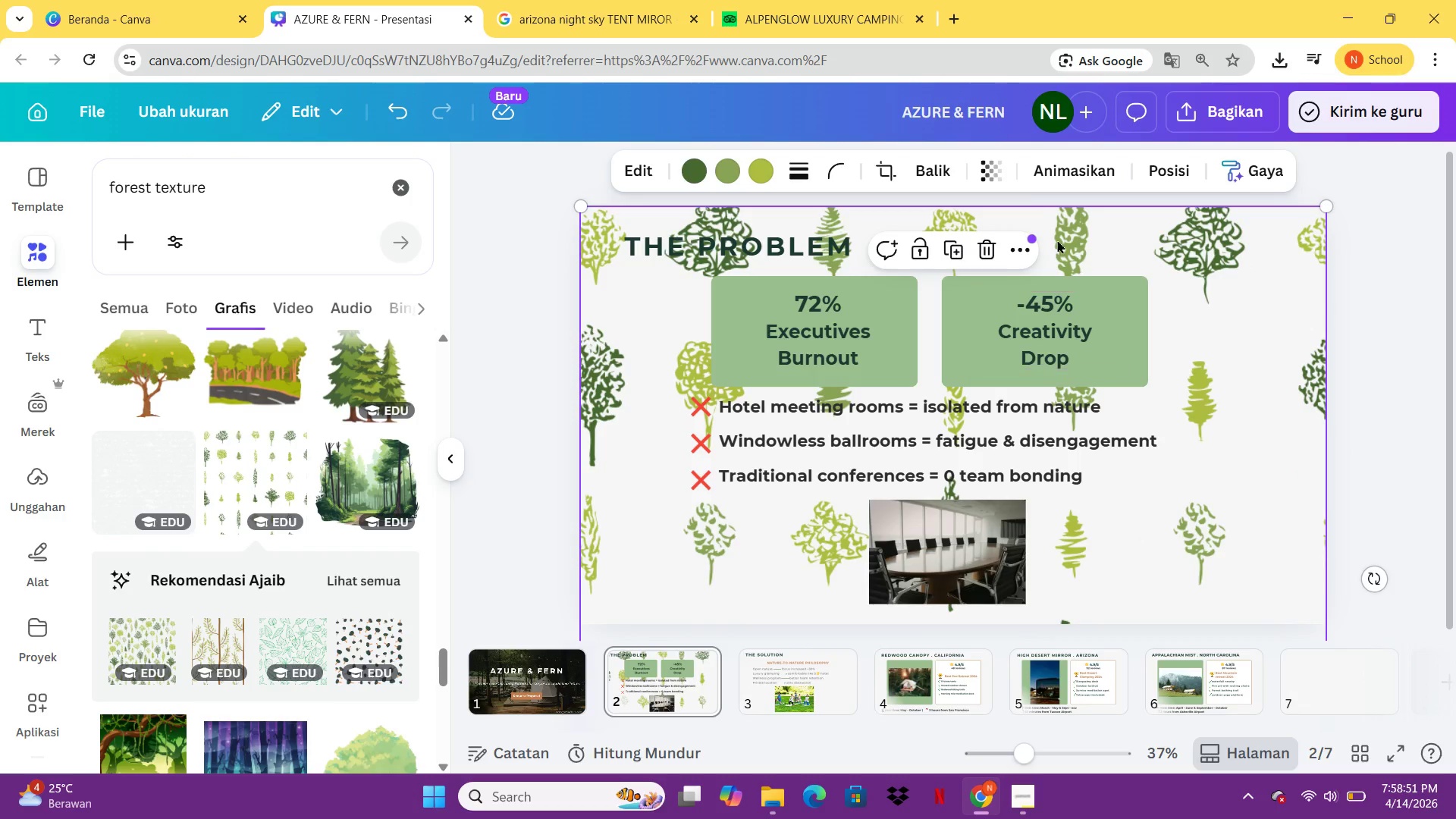 
left_click([984, 167])
 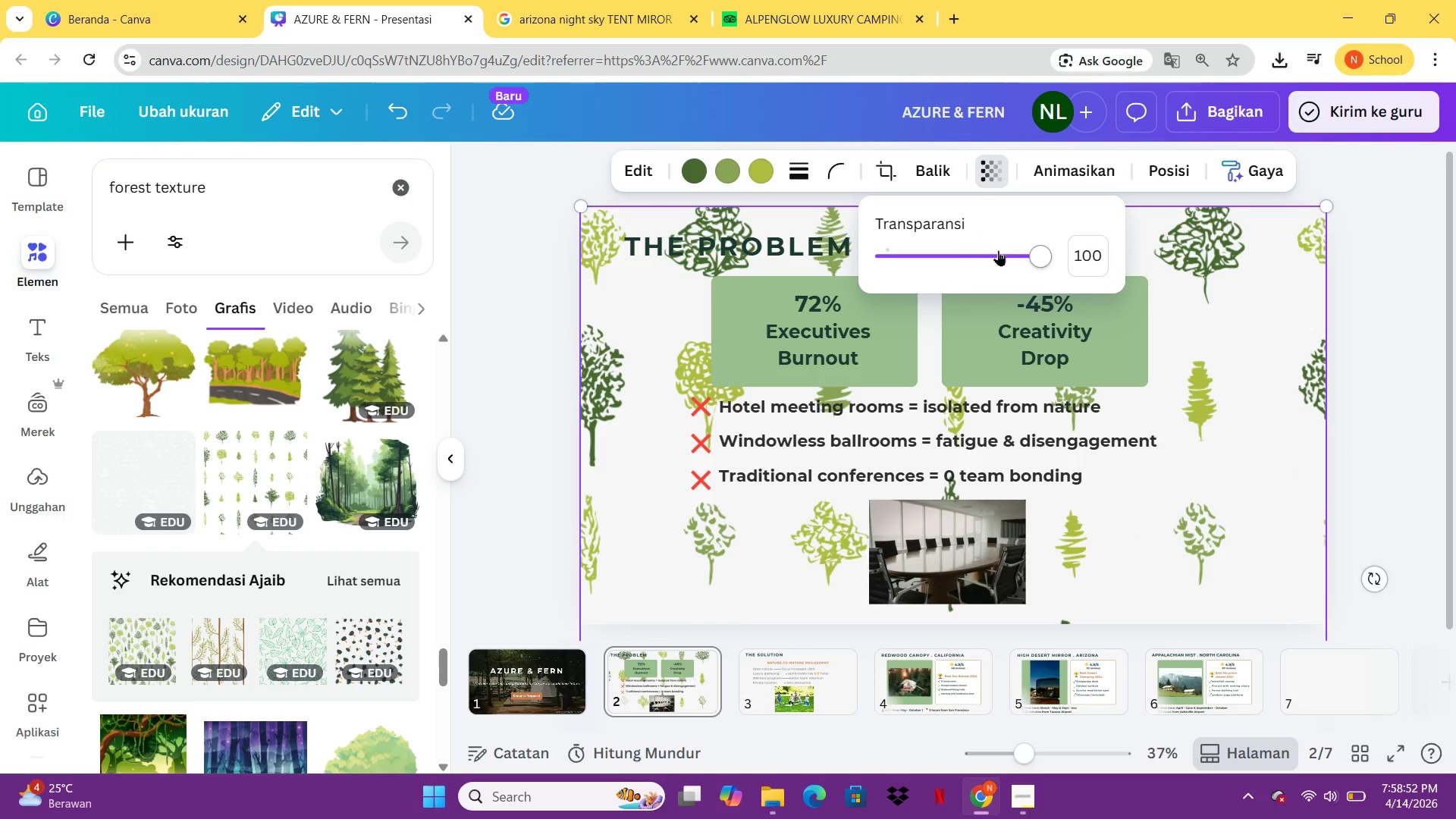 
left_click_drag(start_coordinate=[1002, 250], to_coordinate=[929, 253])
 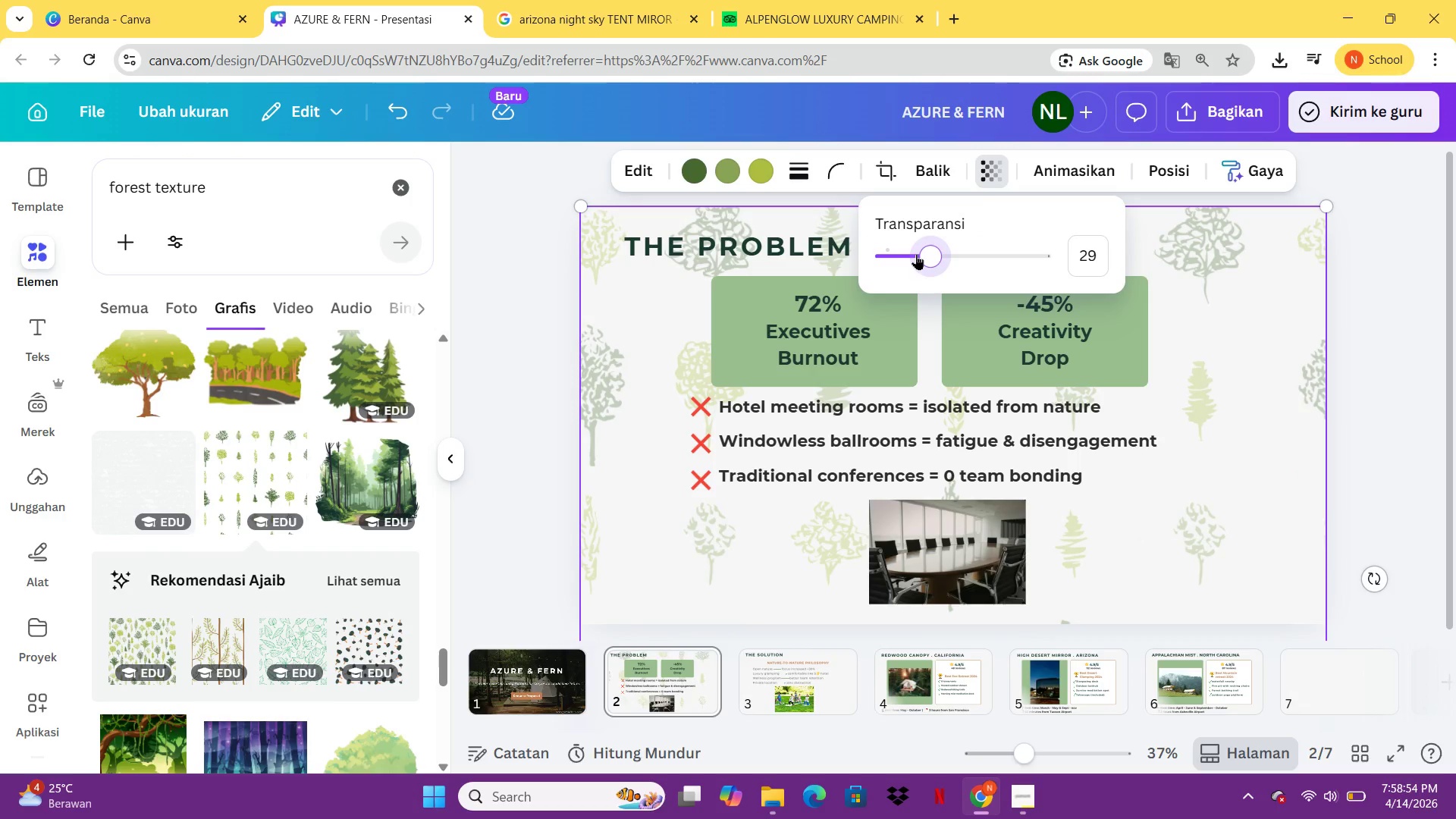 
left_click([916, 254])
 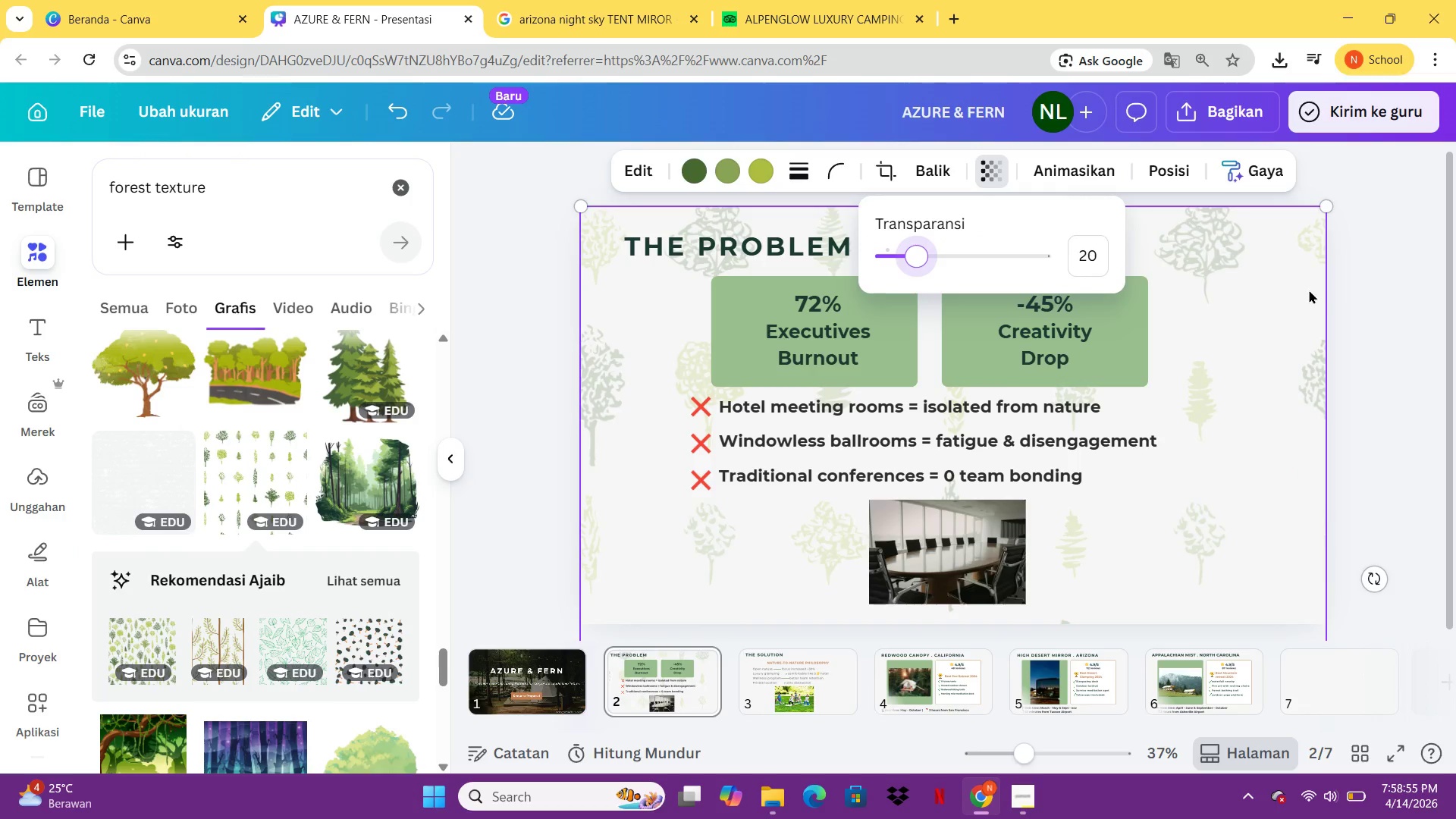 
double_click([1363, 278])
 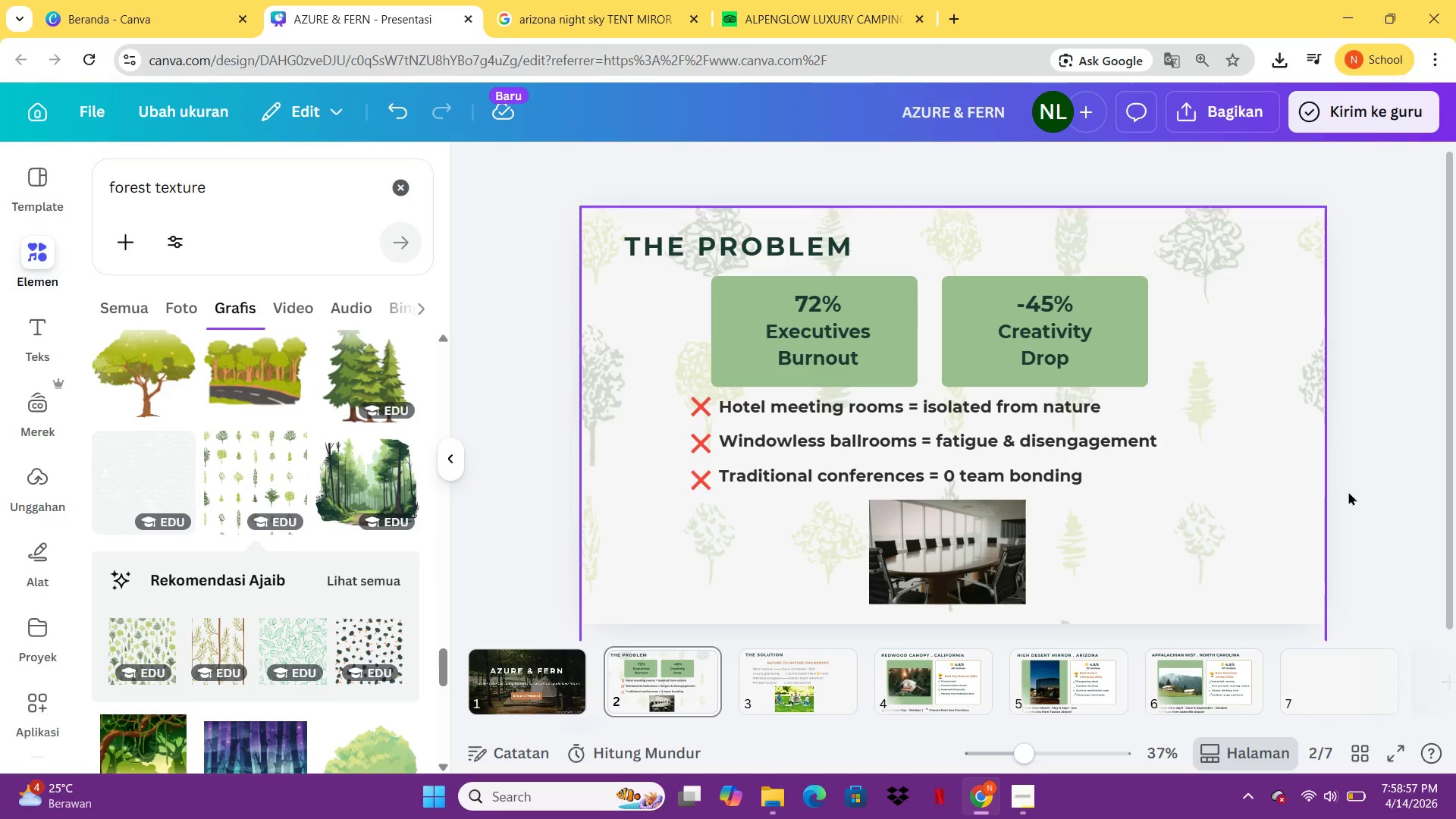 
left_click([1283, 500])
 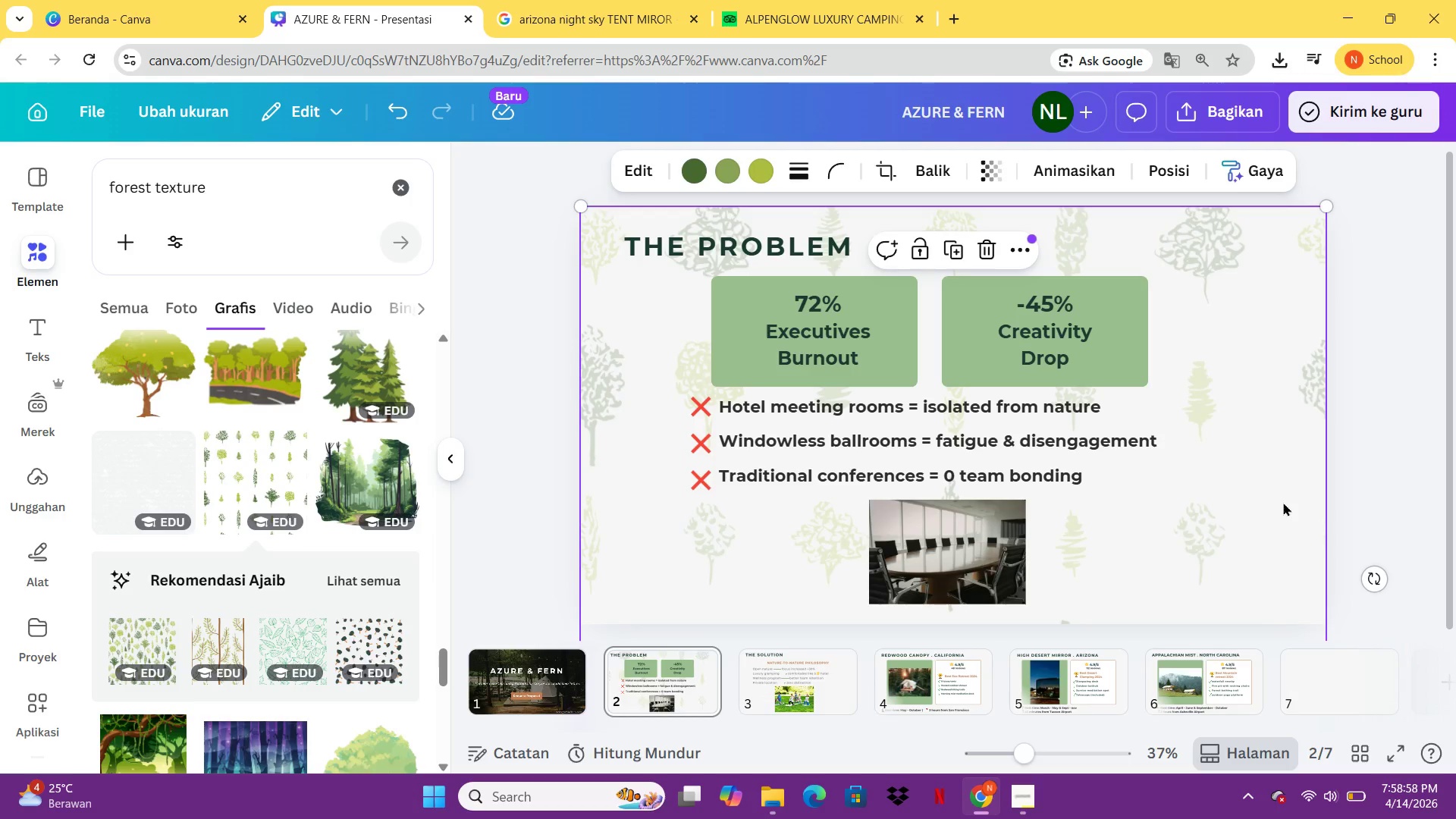 
key(Control+X)
 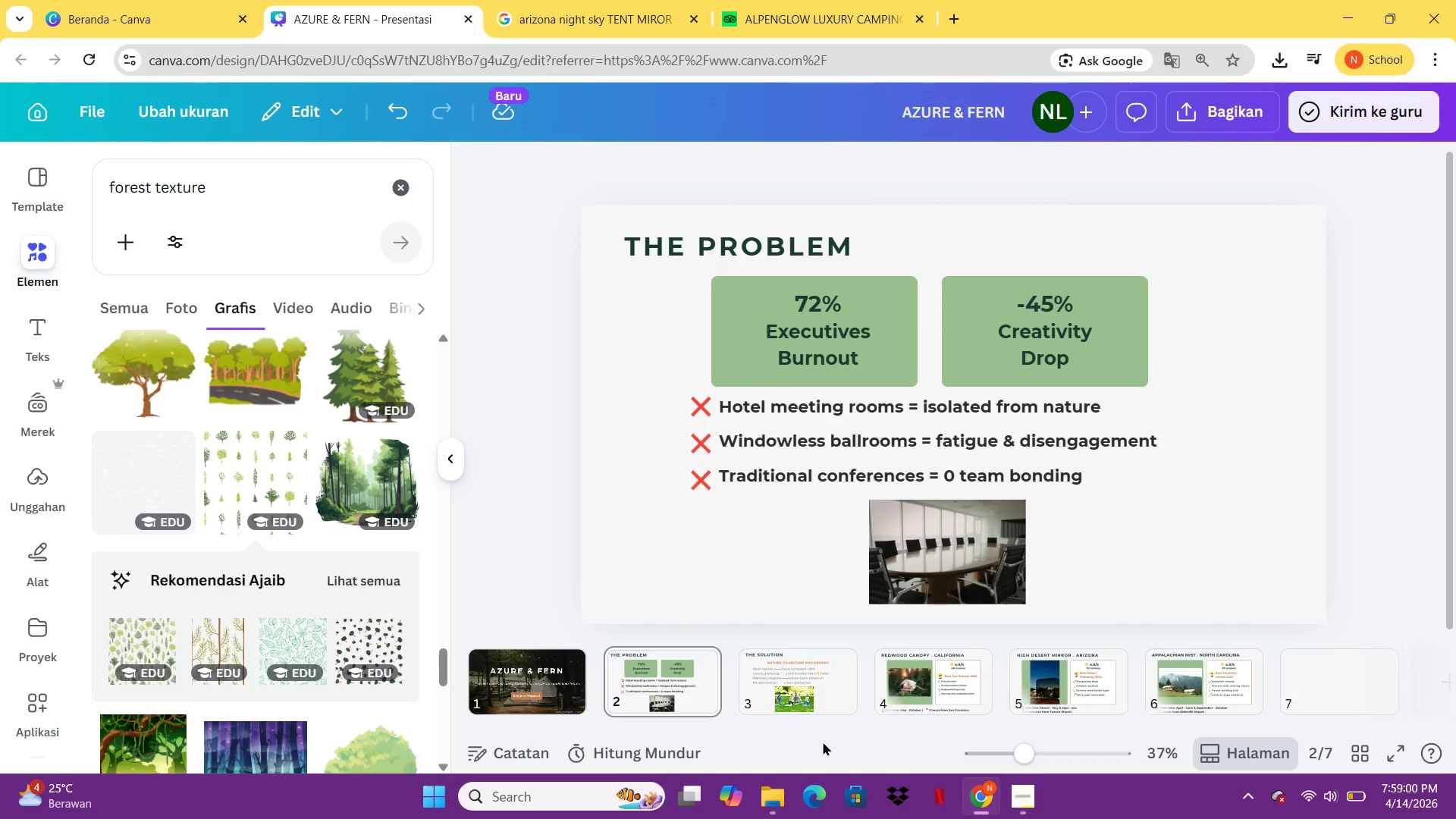 
left_click([817, 711])
 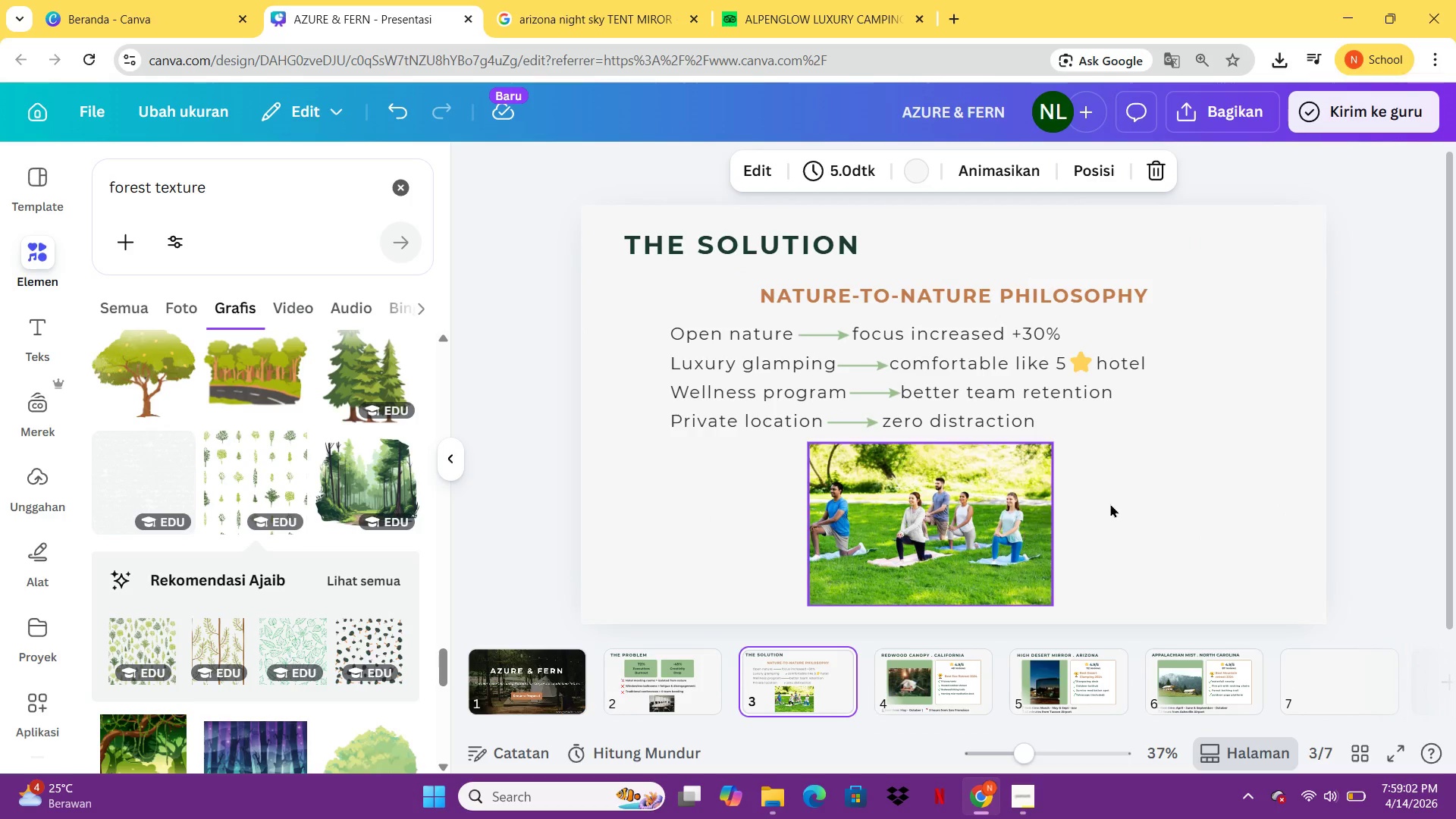 
key(Control+V)
 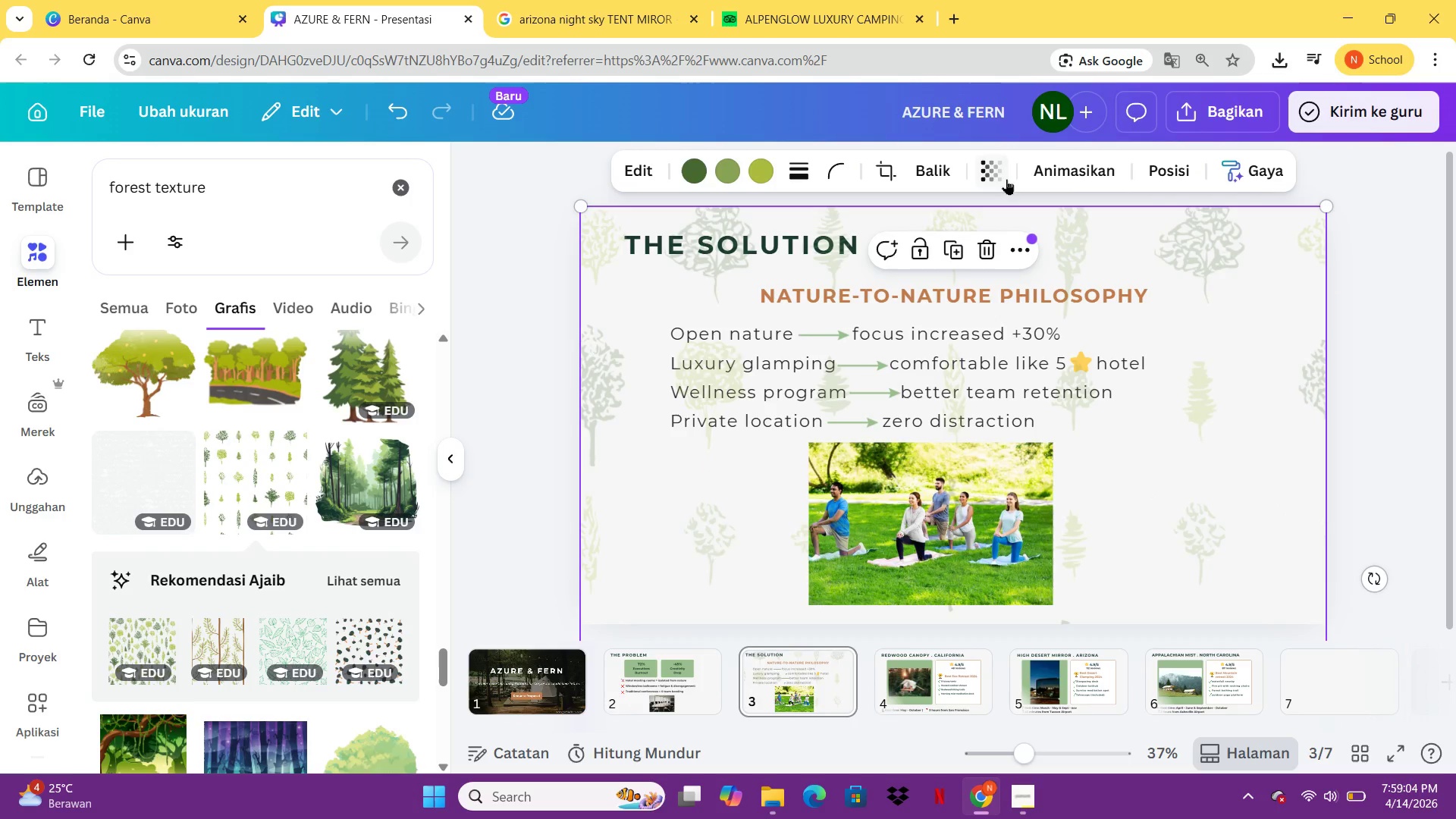 
left_click([1004, 171])
 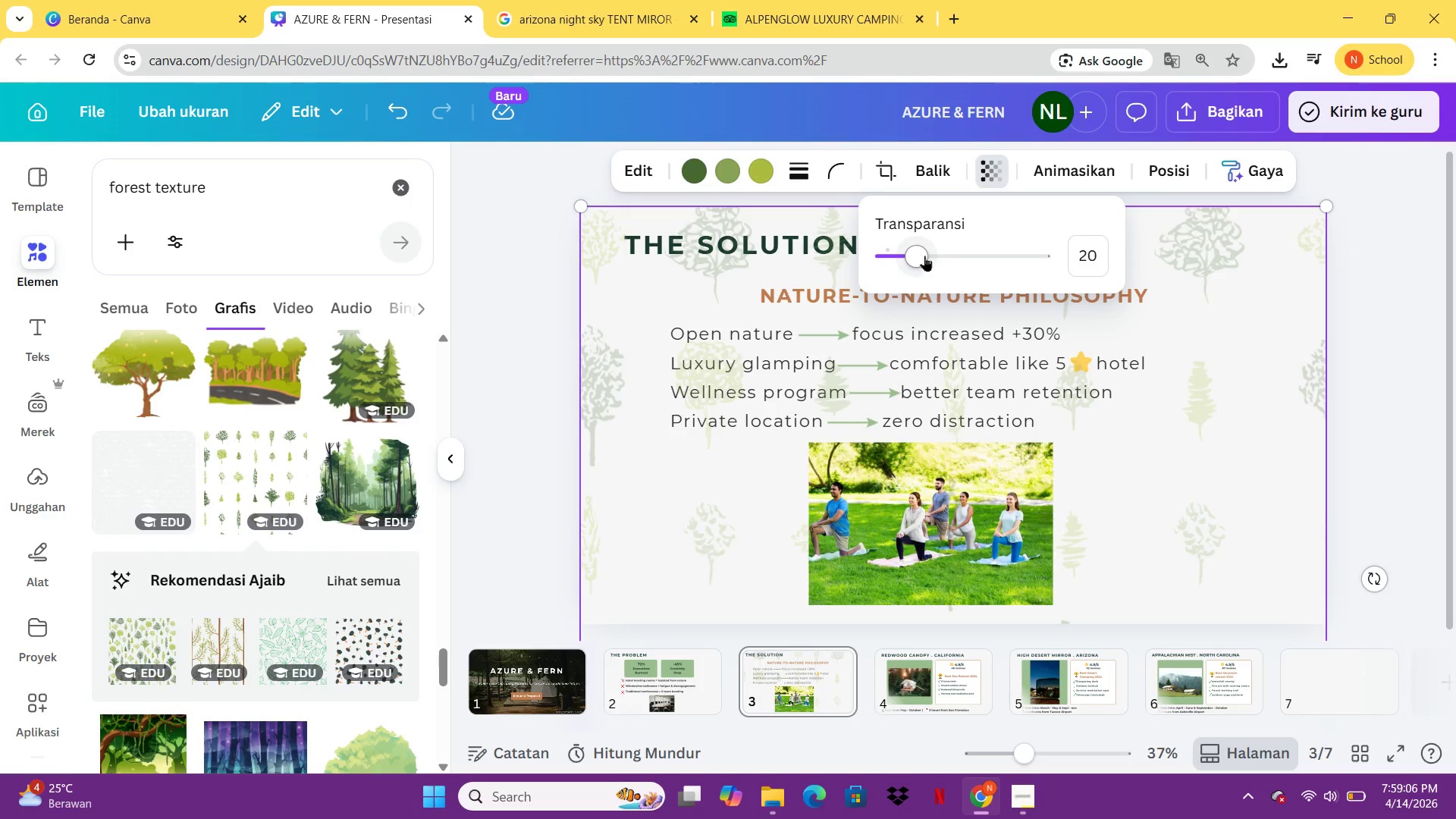 
left_click_drag(start_coordinate=[921, 256], to_coordinate=[911, 256])
 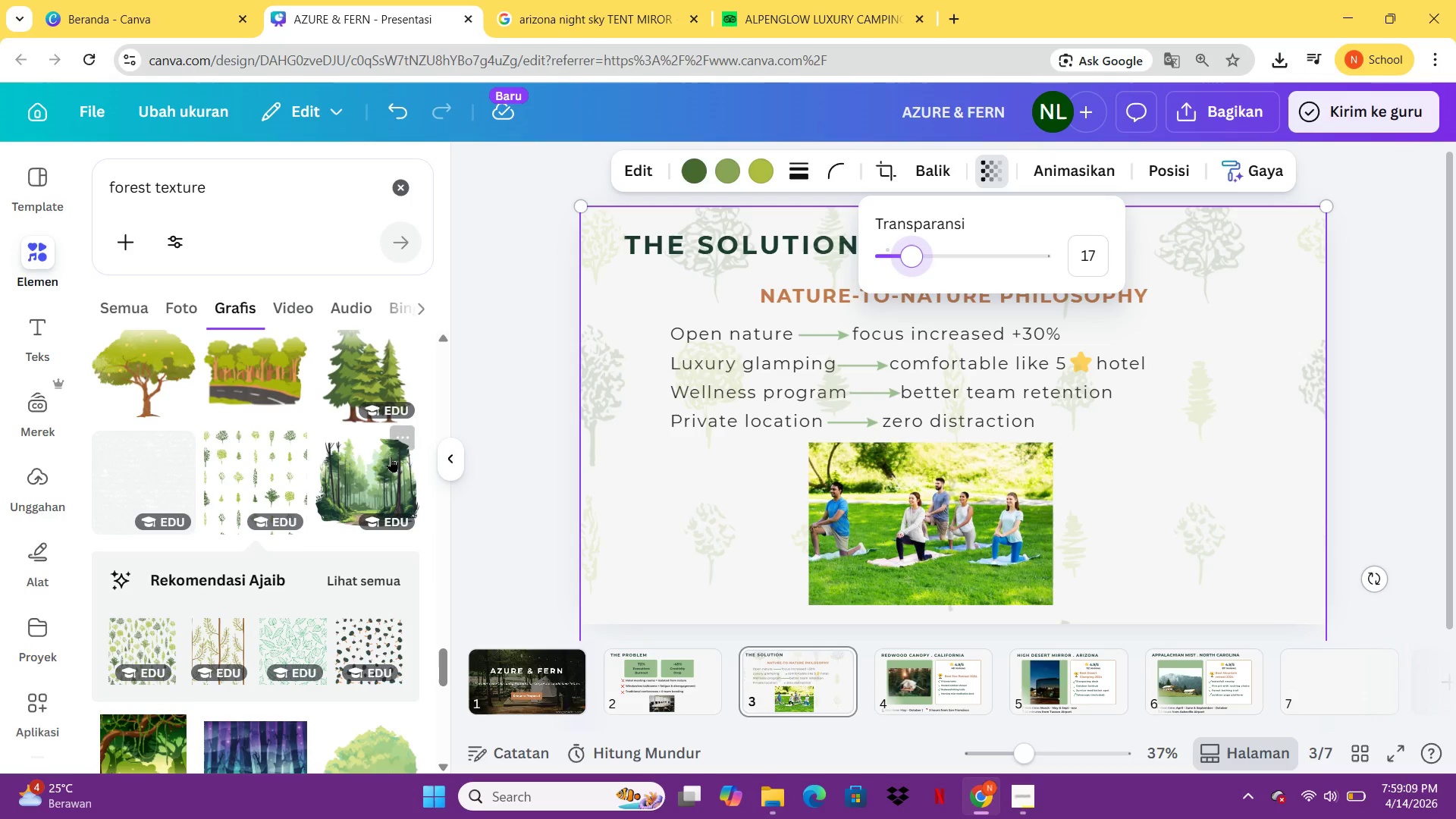 
scroll: coordinate [379, 454], scroll_direction: down, amount: 1.0
 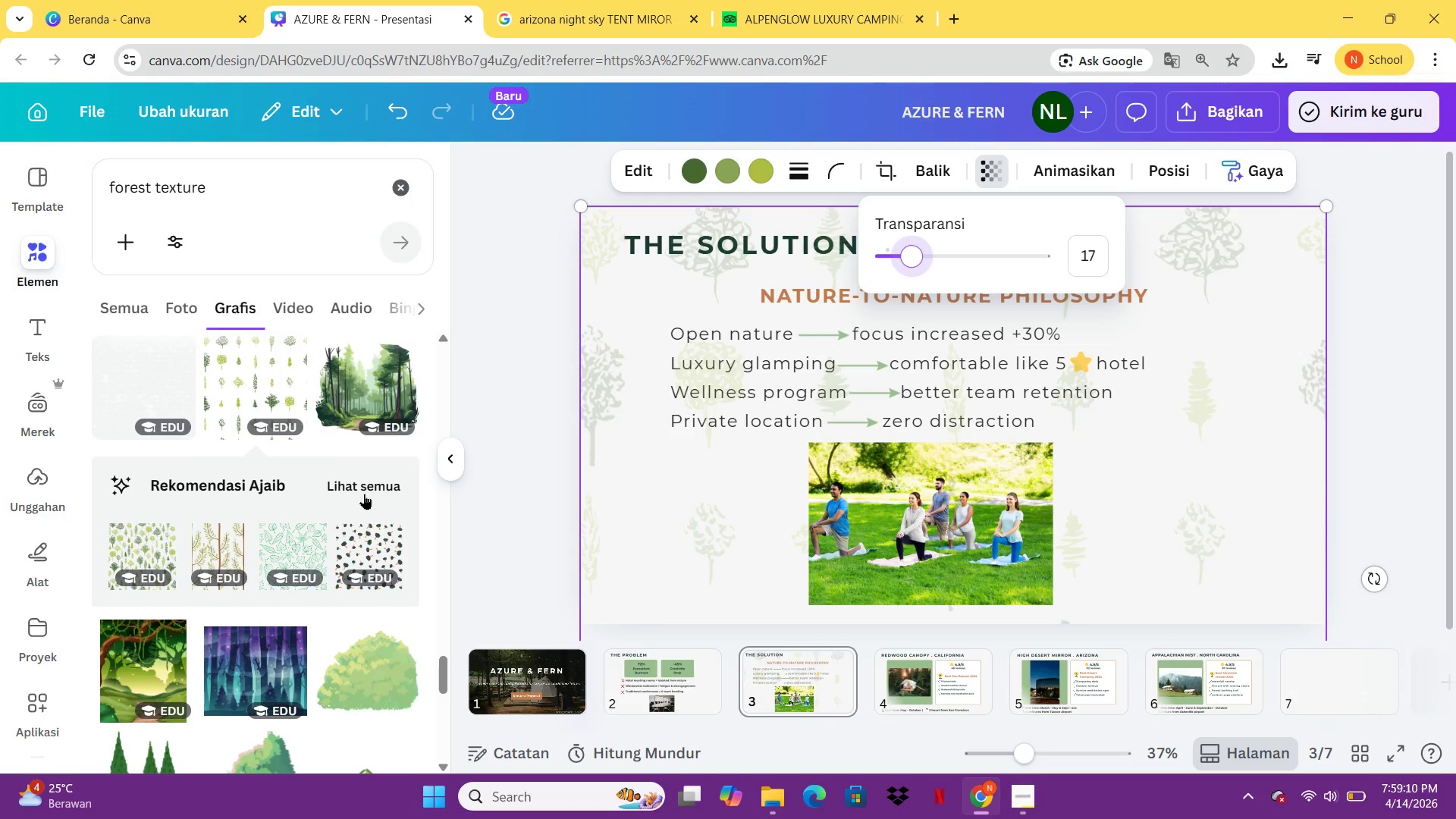 
left_click([364, 494])
 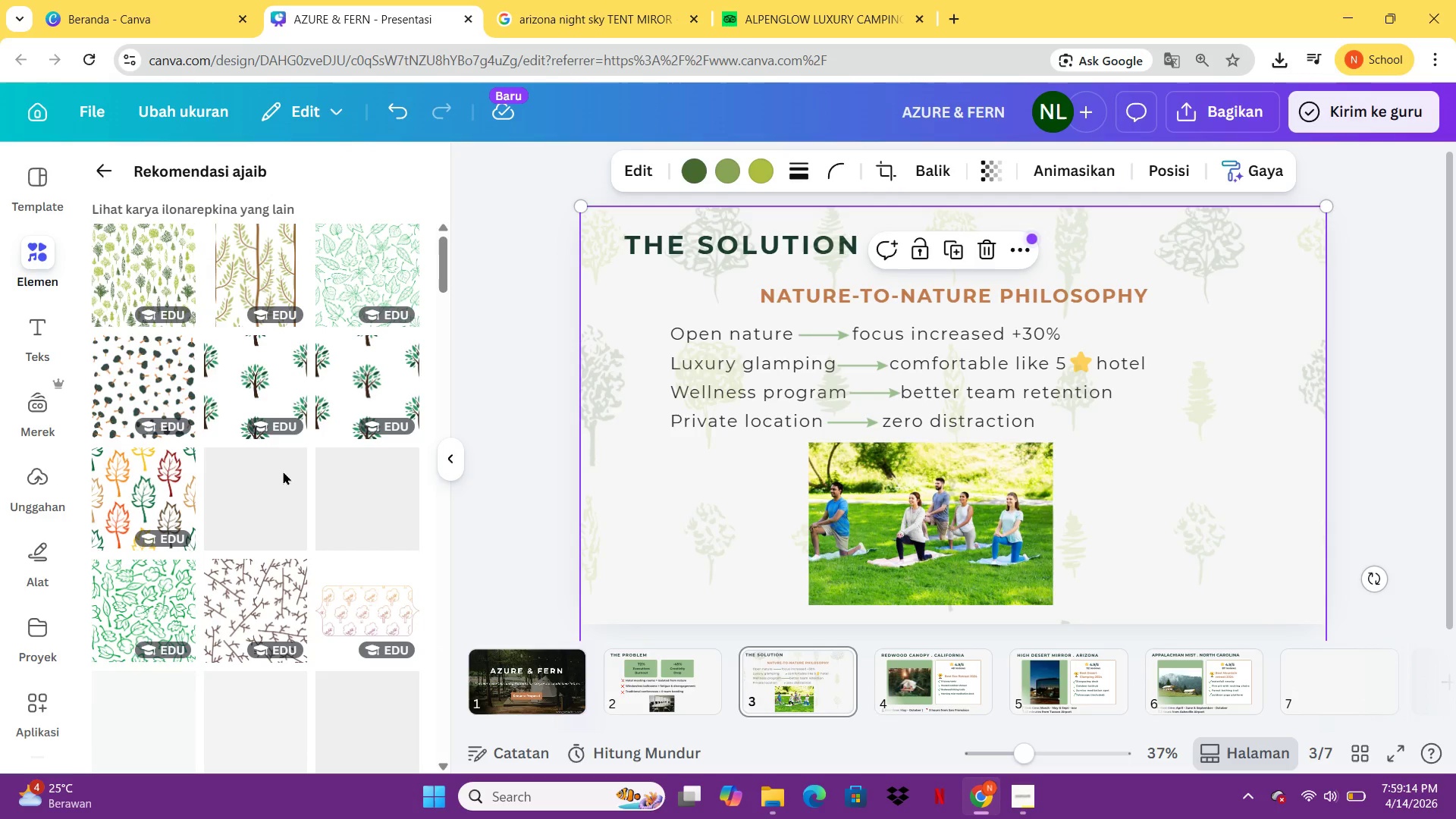 
scroll: coordinate [254, 525], scroll_direction: down, amount: 5.0
 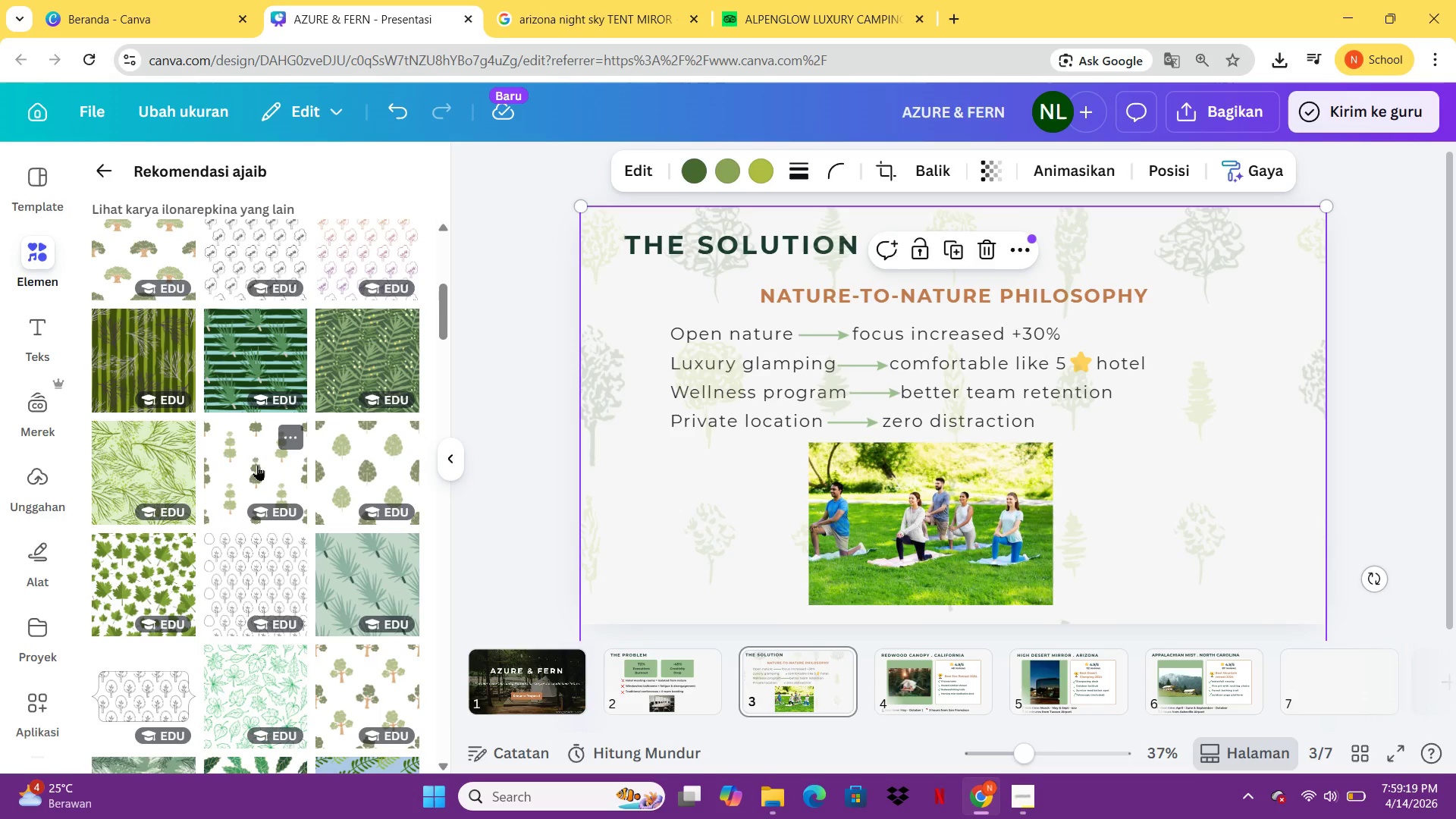 
left_click([915, 673])
 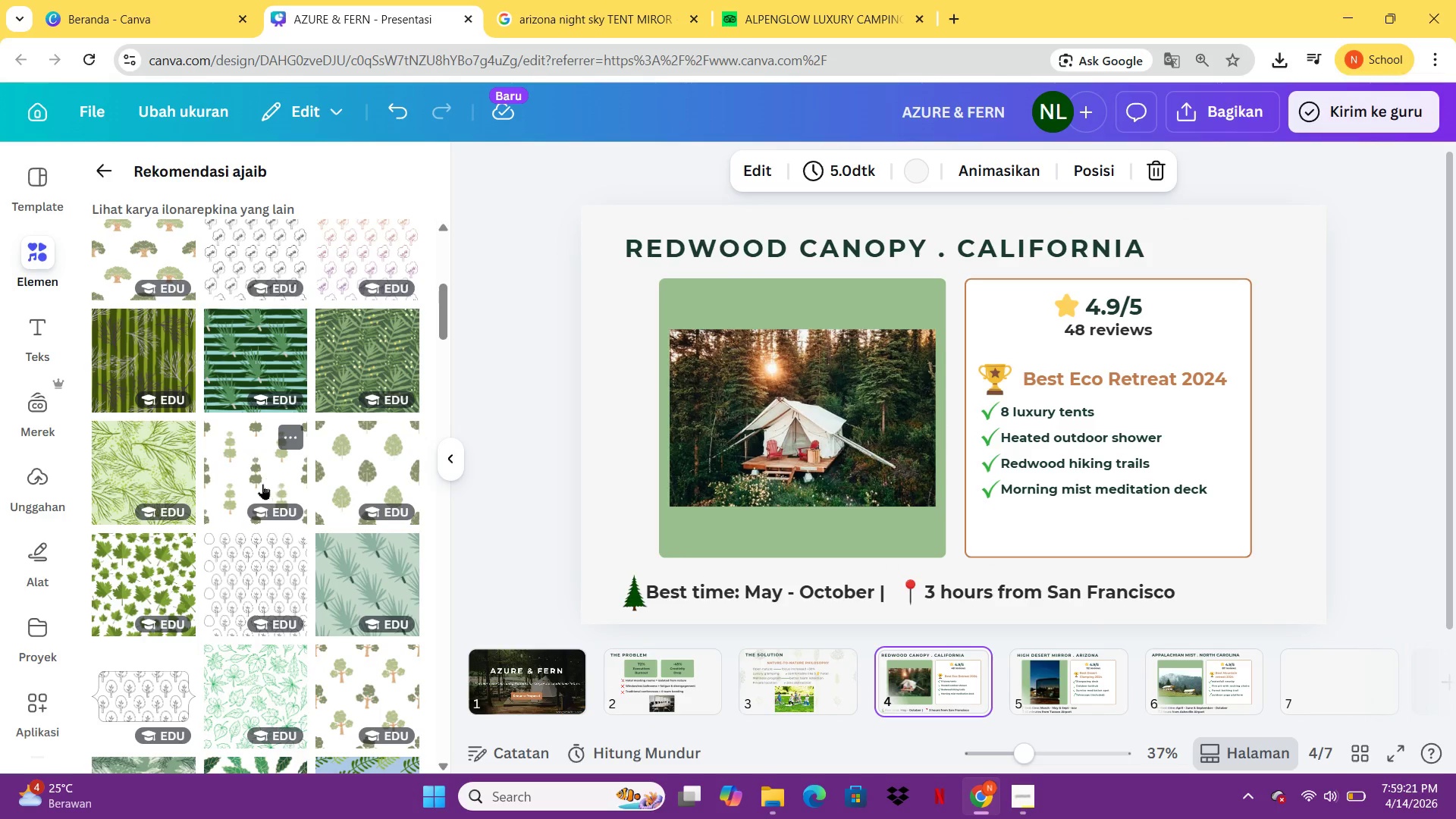 
scroll: coordinate [249, 548], scroll_direction: down, amount: 3.0
 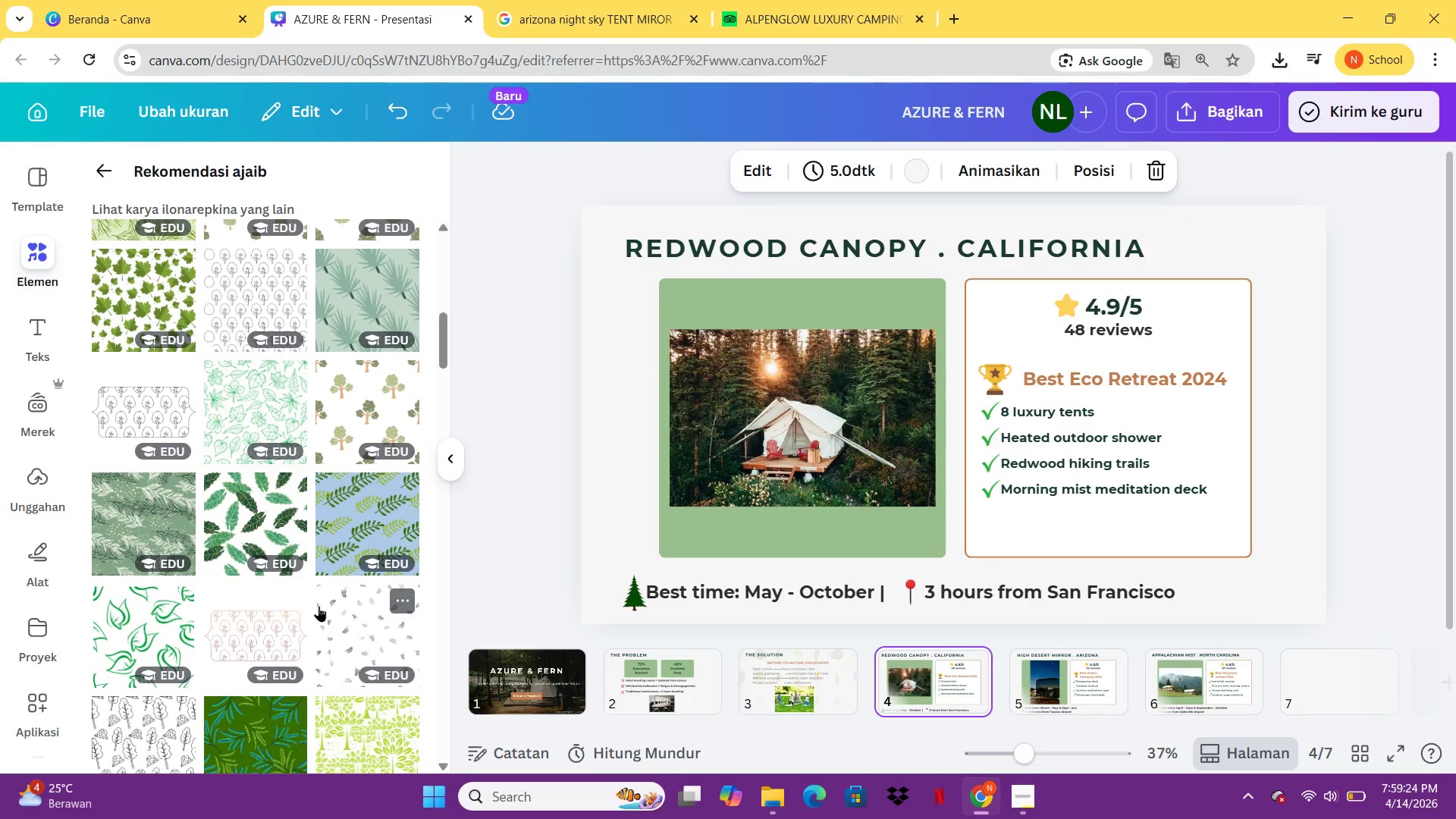 
left_click([318, 606])
 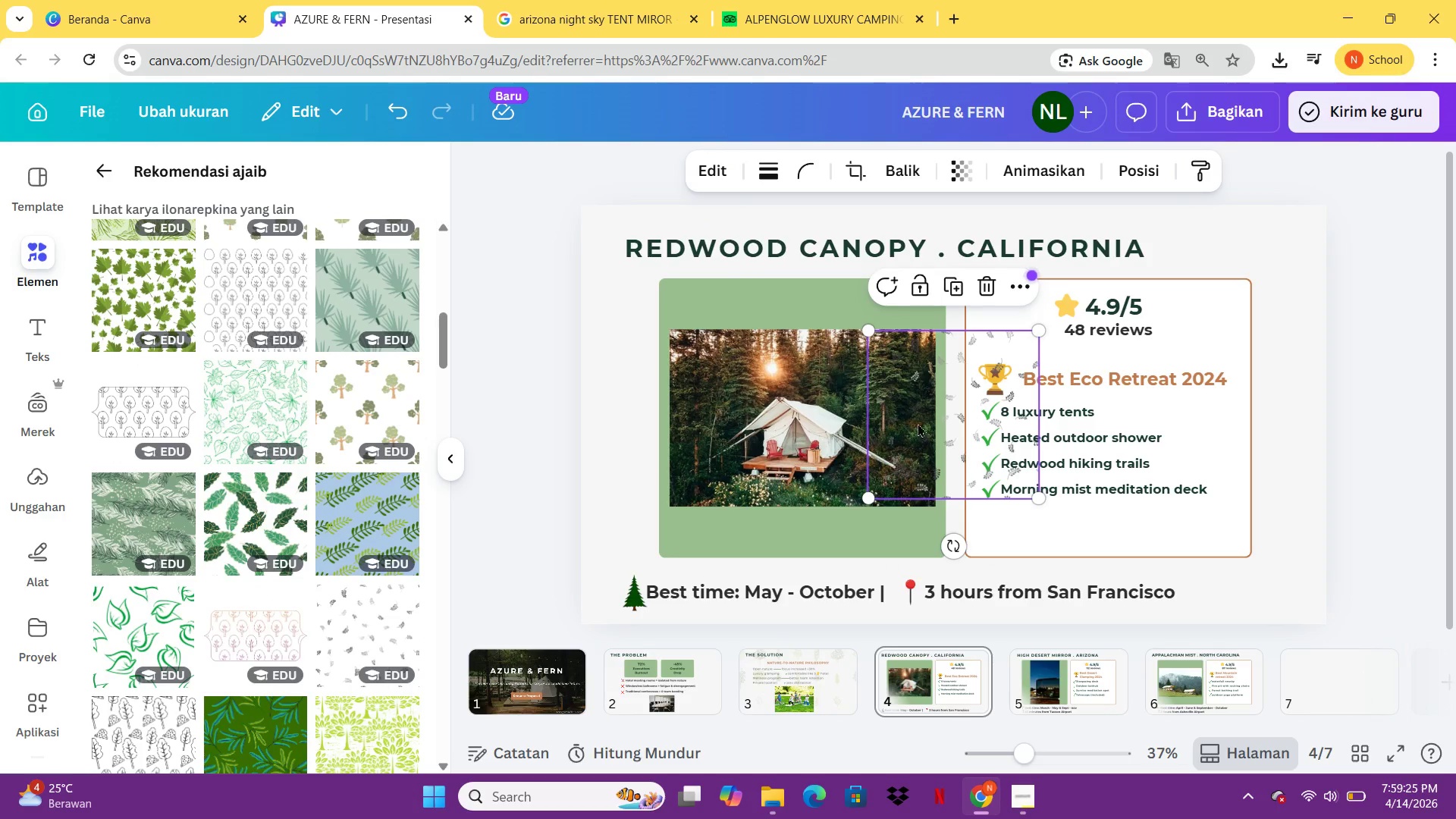 
left_click_drag(start_coordinate=[946, 424], to_coordinate=[656, 296])
 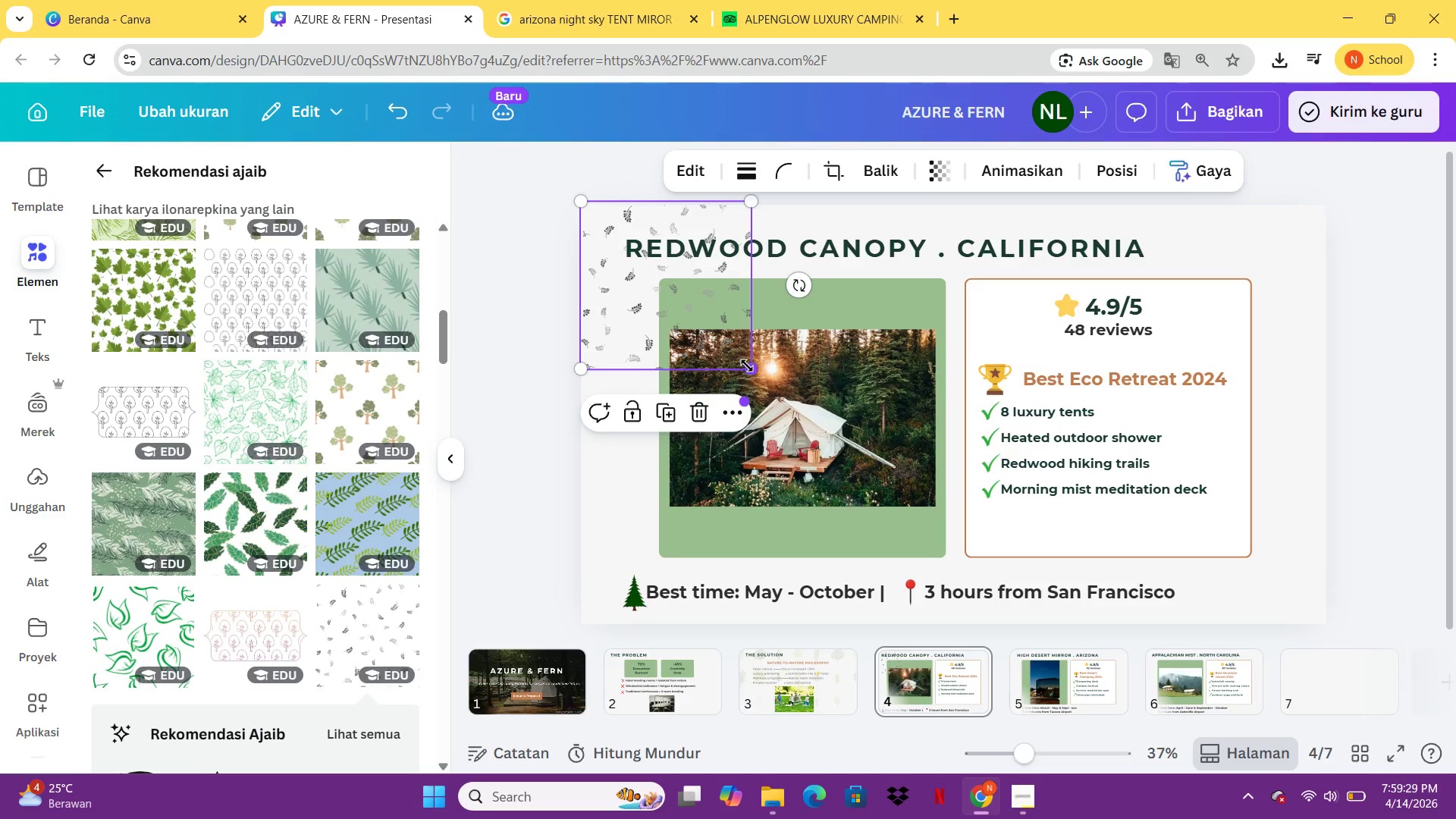 
left_click_drag(start_coordinate=[747, 366], to_coordinate=[1455, 818])
 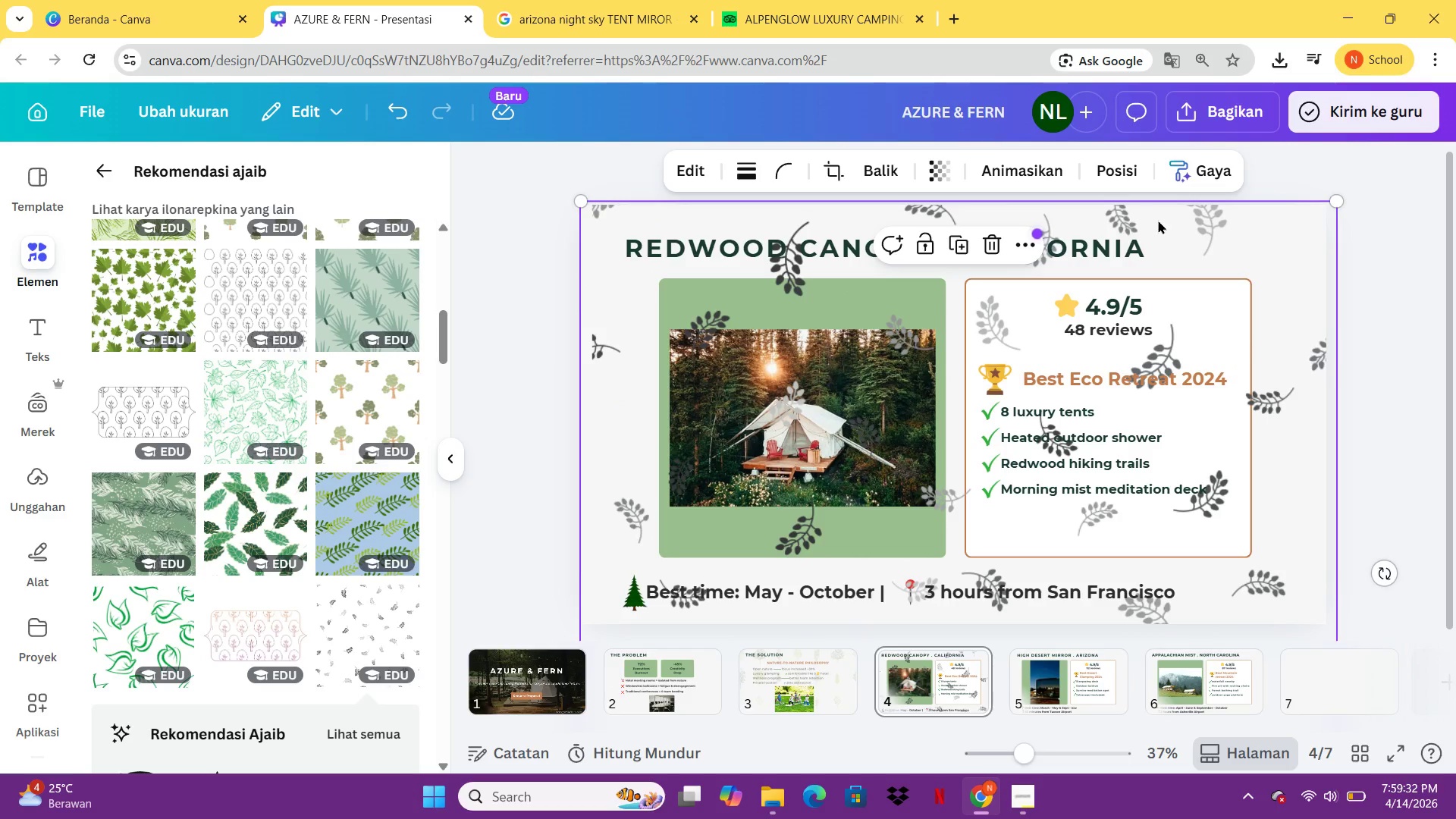 
right_click([1158, 220])
 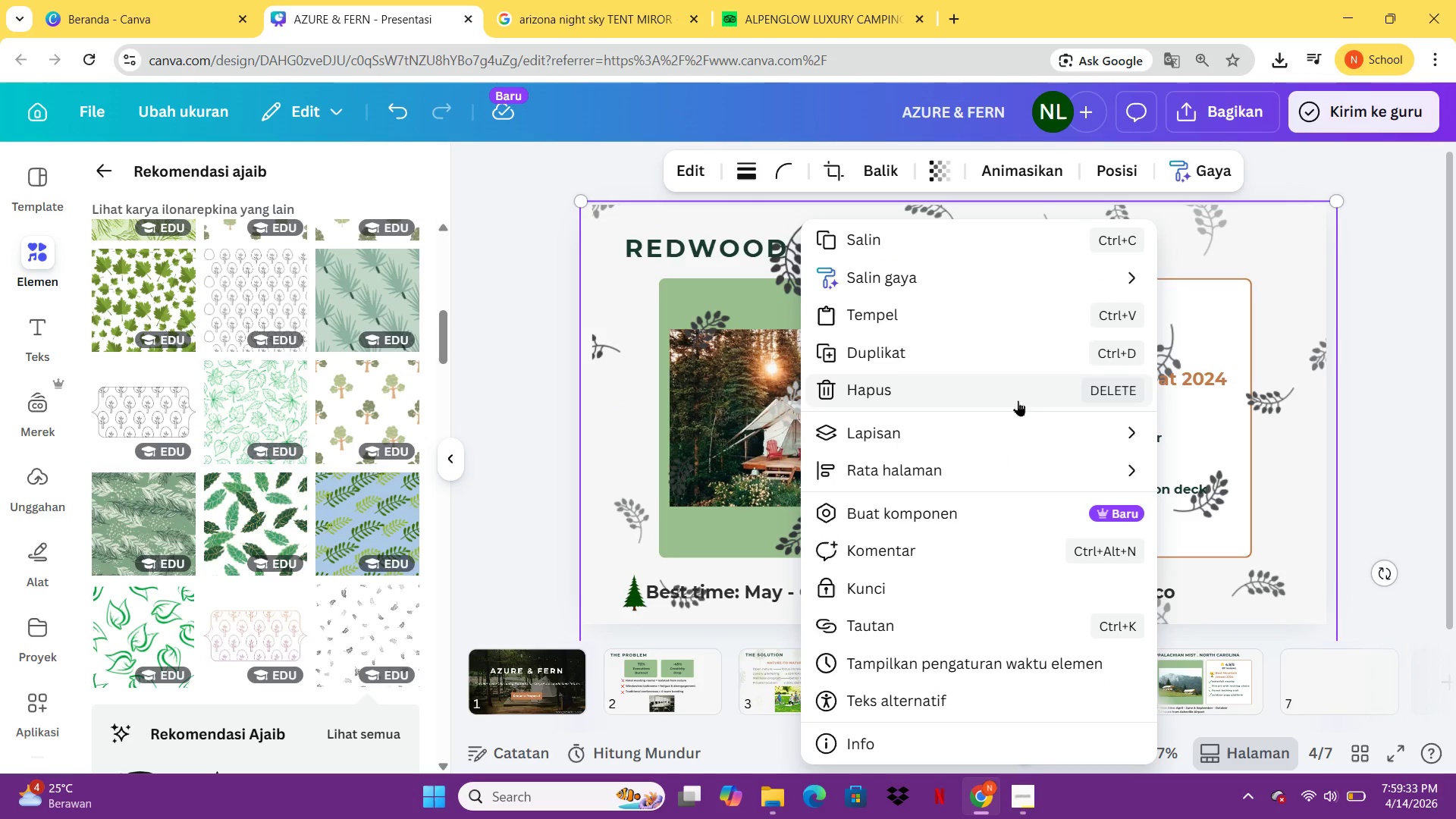 
left_click([1002, 417])
 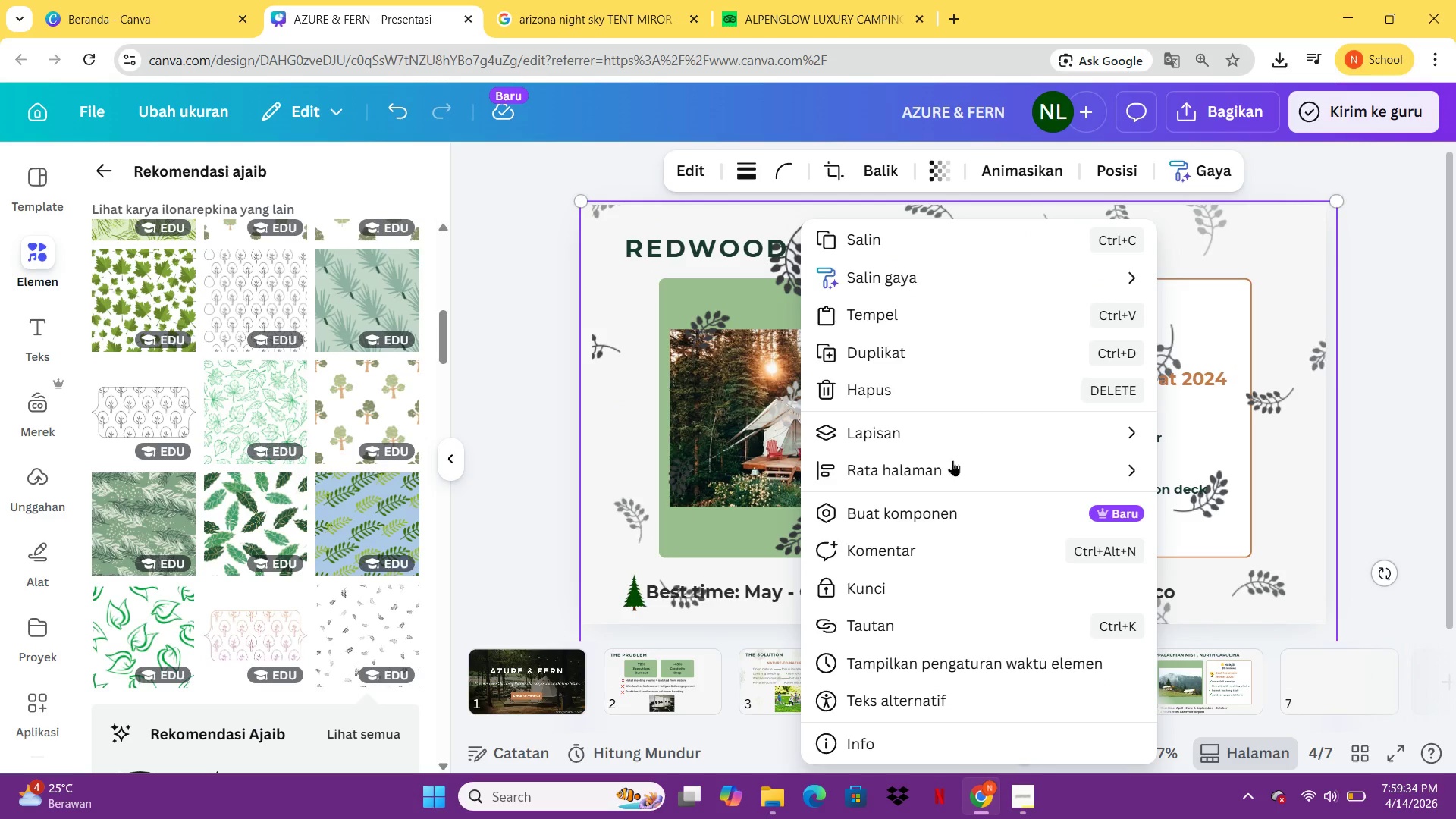 
left_click([938, 440])
 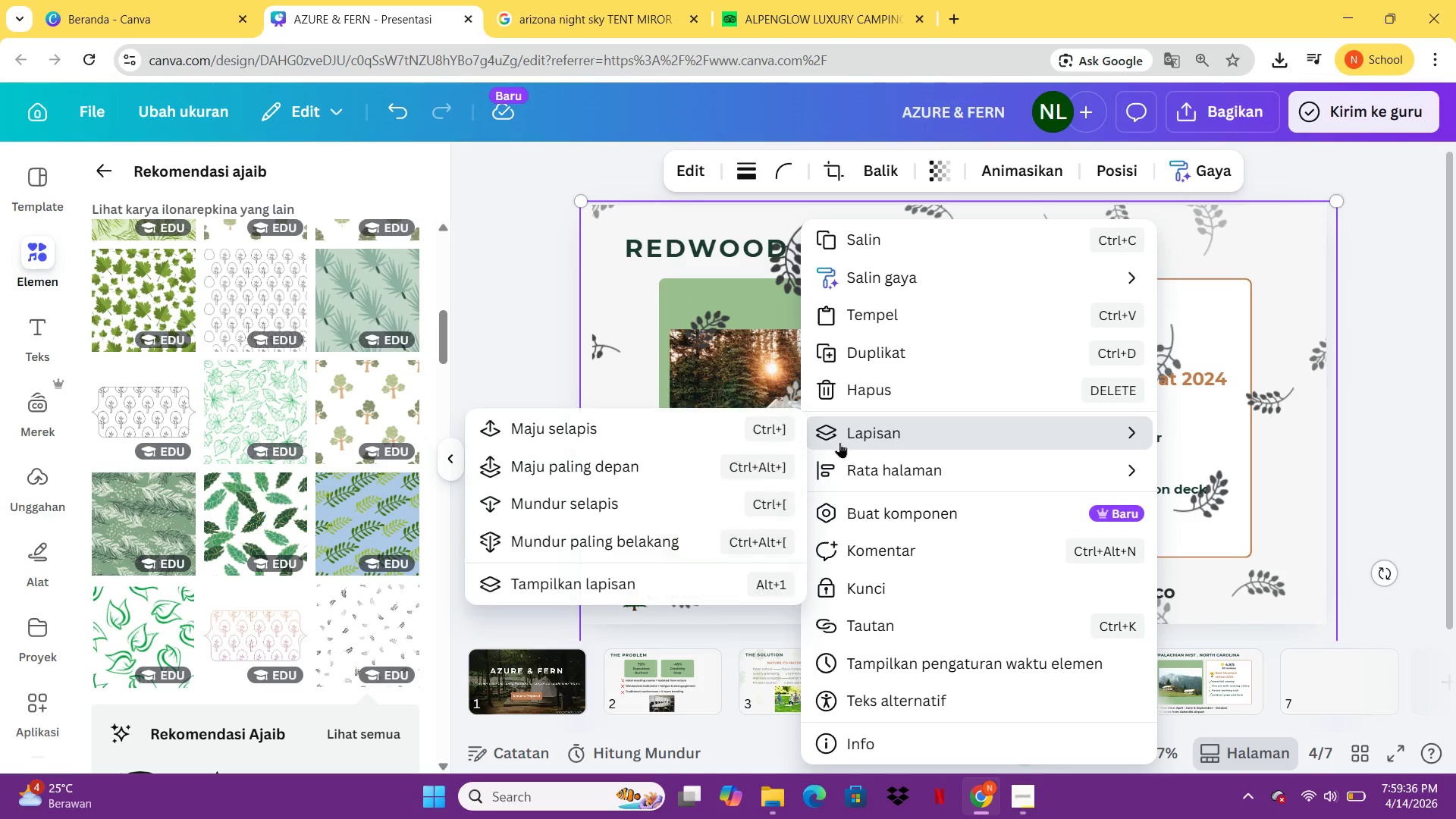 
double_click([670, 531])
 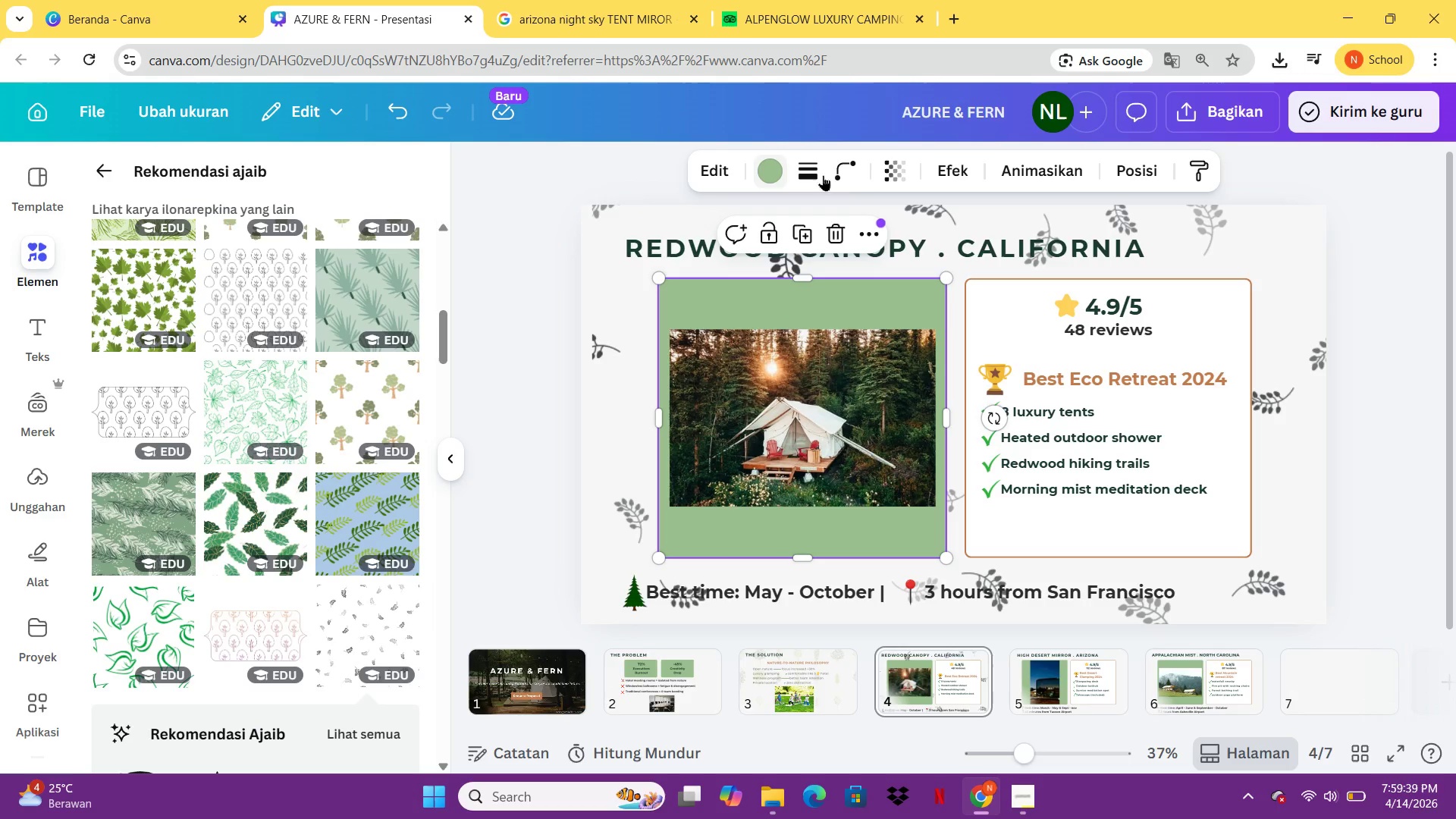 
left_click([905, 167])
 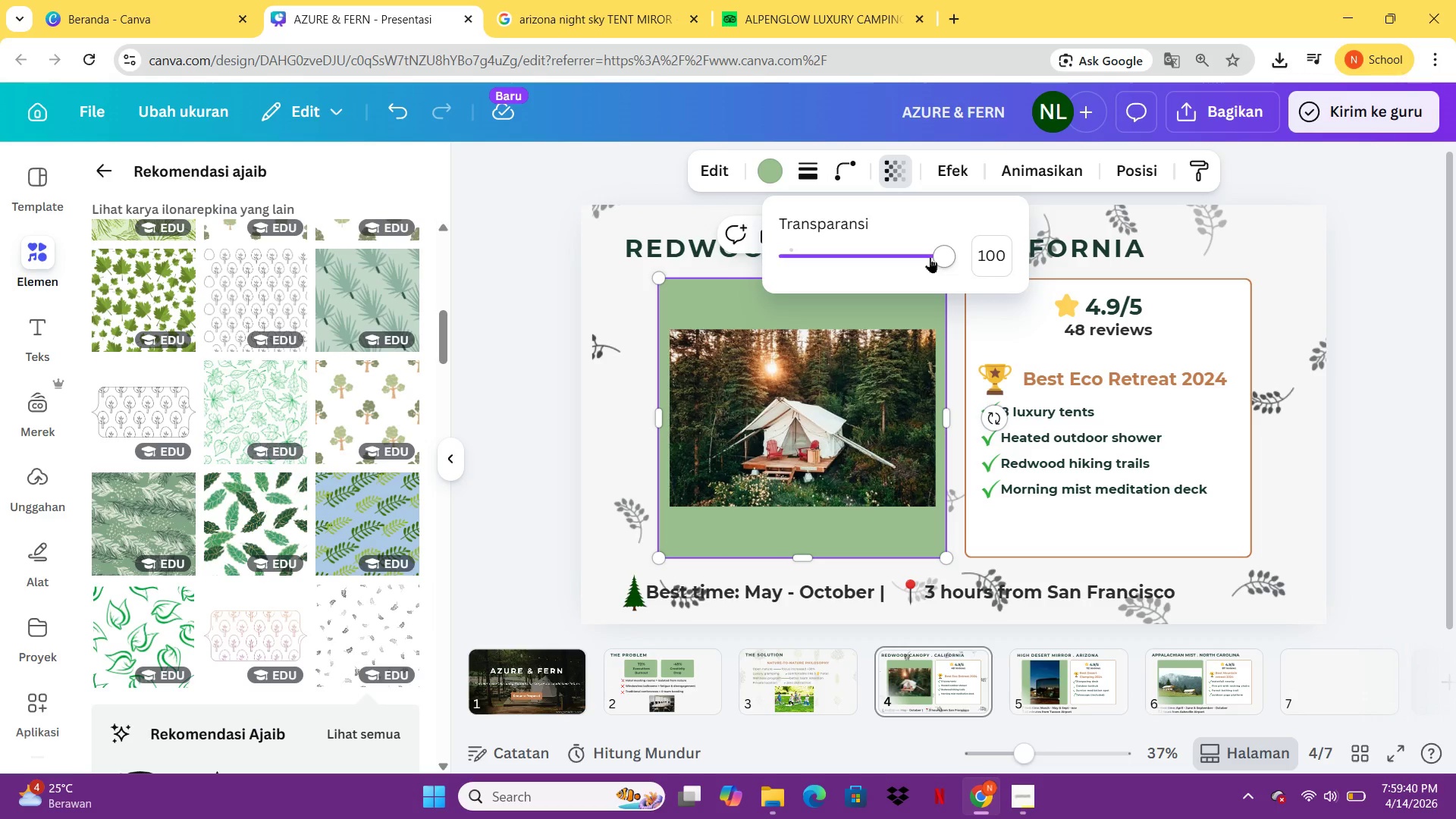 
left_click_drag(start_coordinate=[930, 257], to_coordinate=[794, 262])
 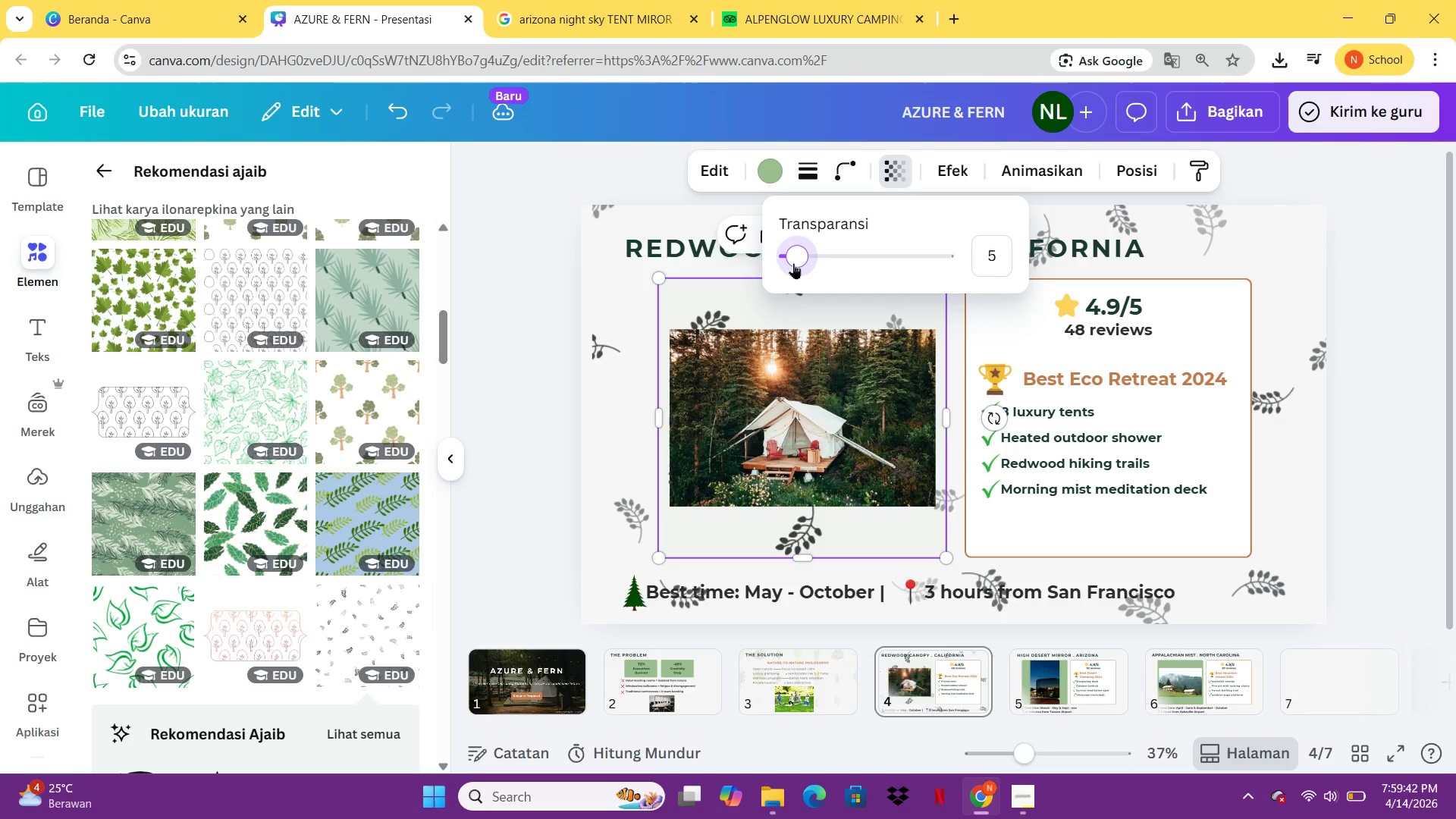 
left_click_drag(start_coordinate=[793, 263], to_coordinate=[786, 265])
 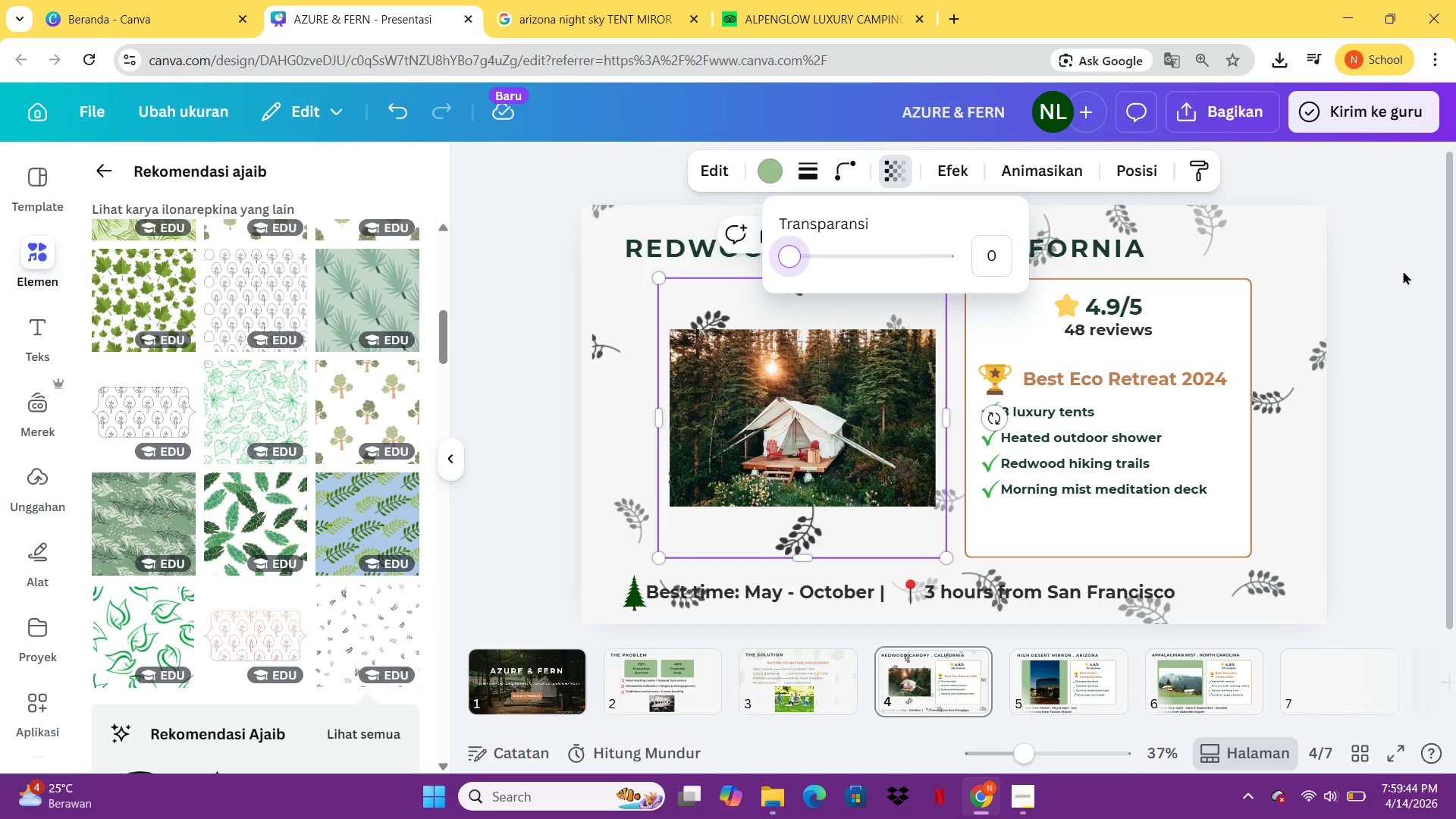 
left_click([786, 265])
 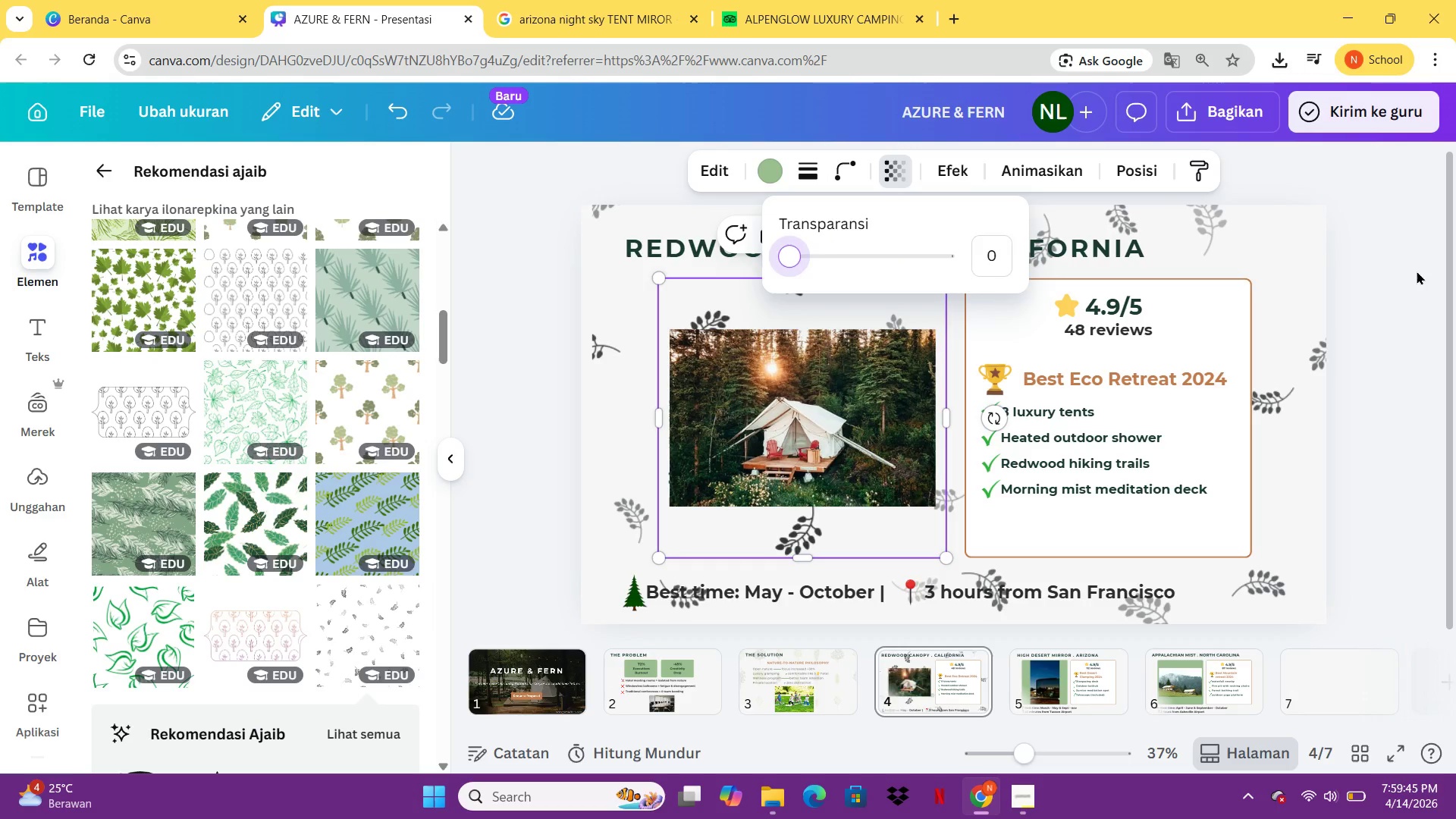 
left_click([1417, 271])
 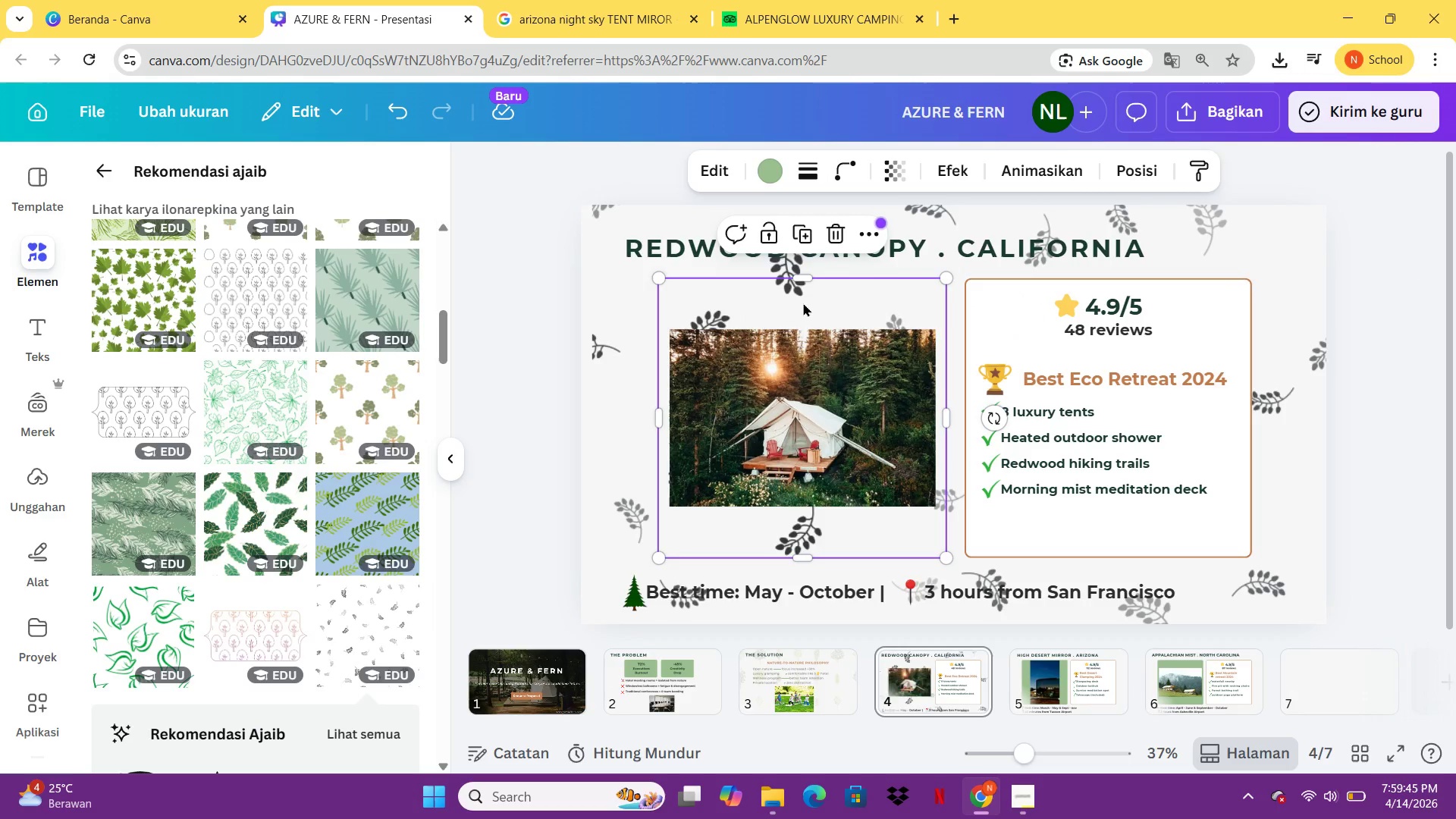 
left_click([803, 303])
 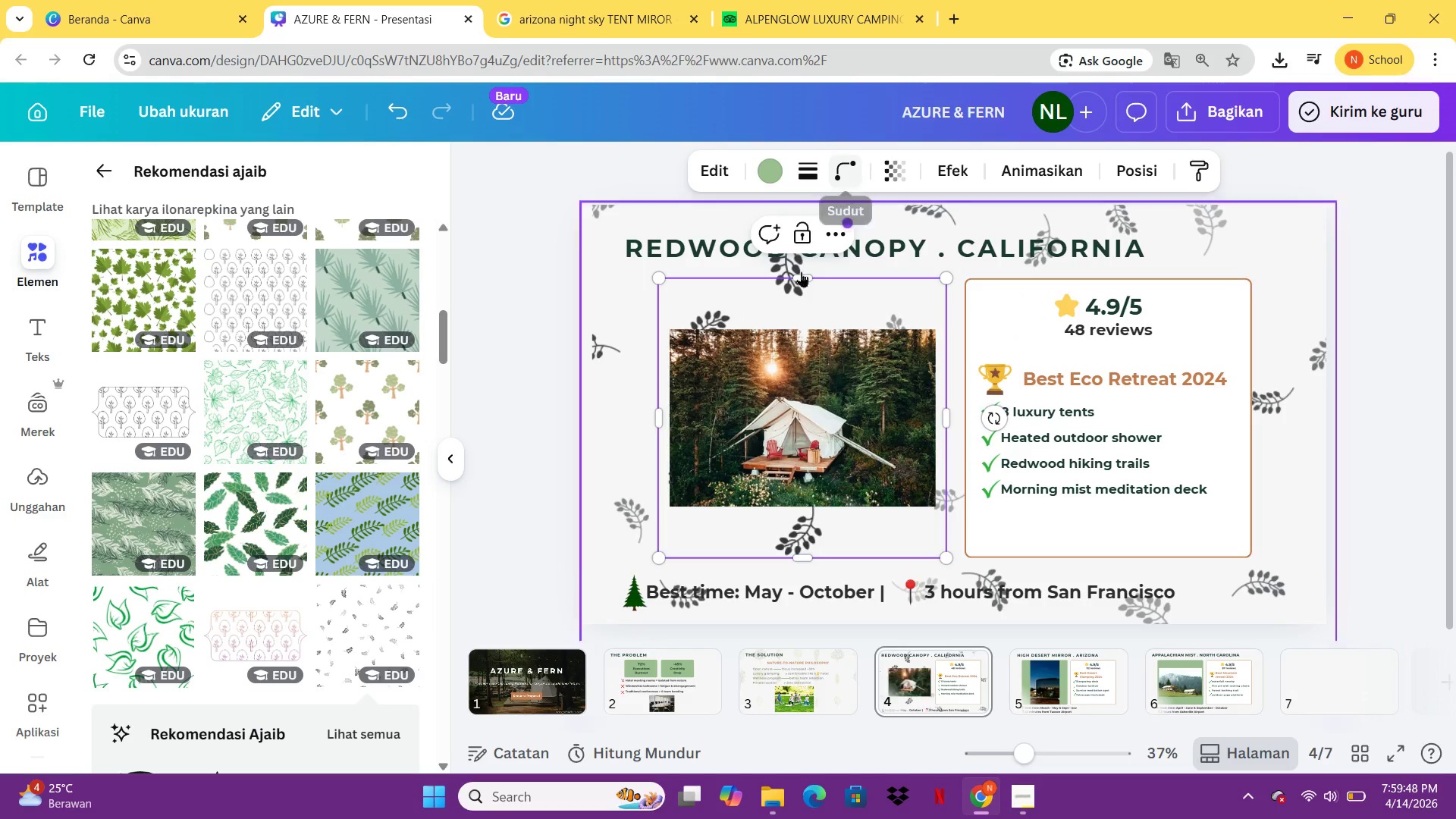 
left_click([548, 378])
 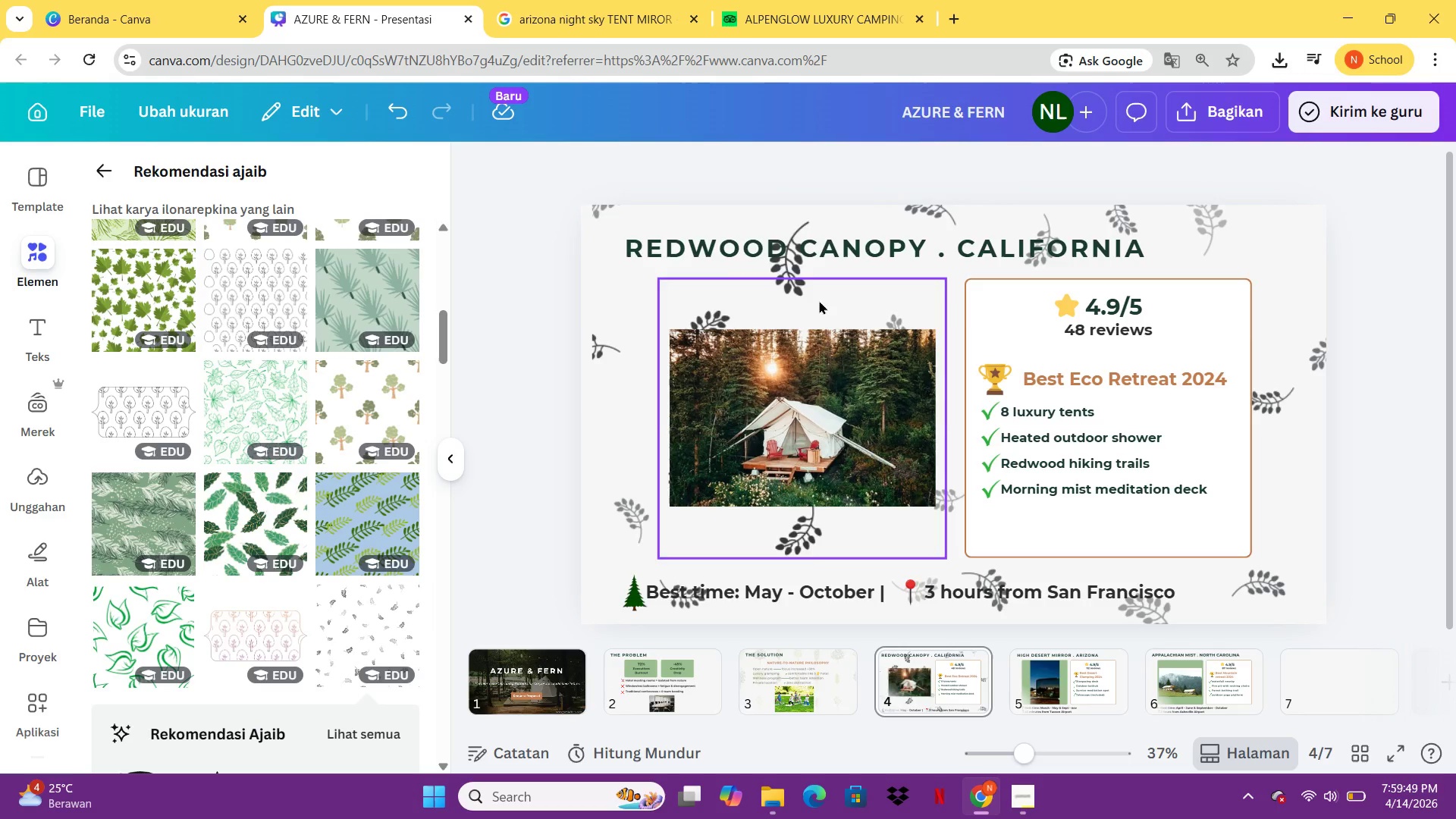 
double_click([819, 300])
 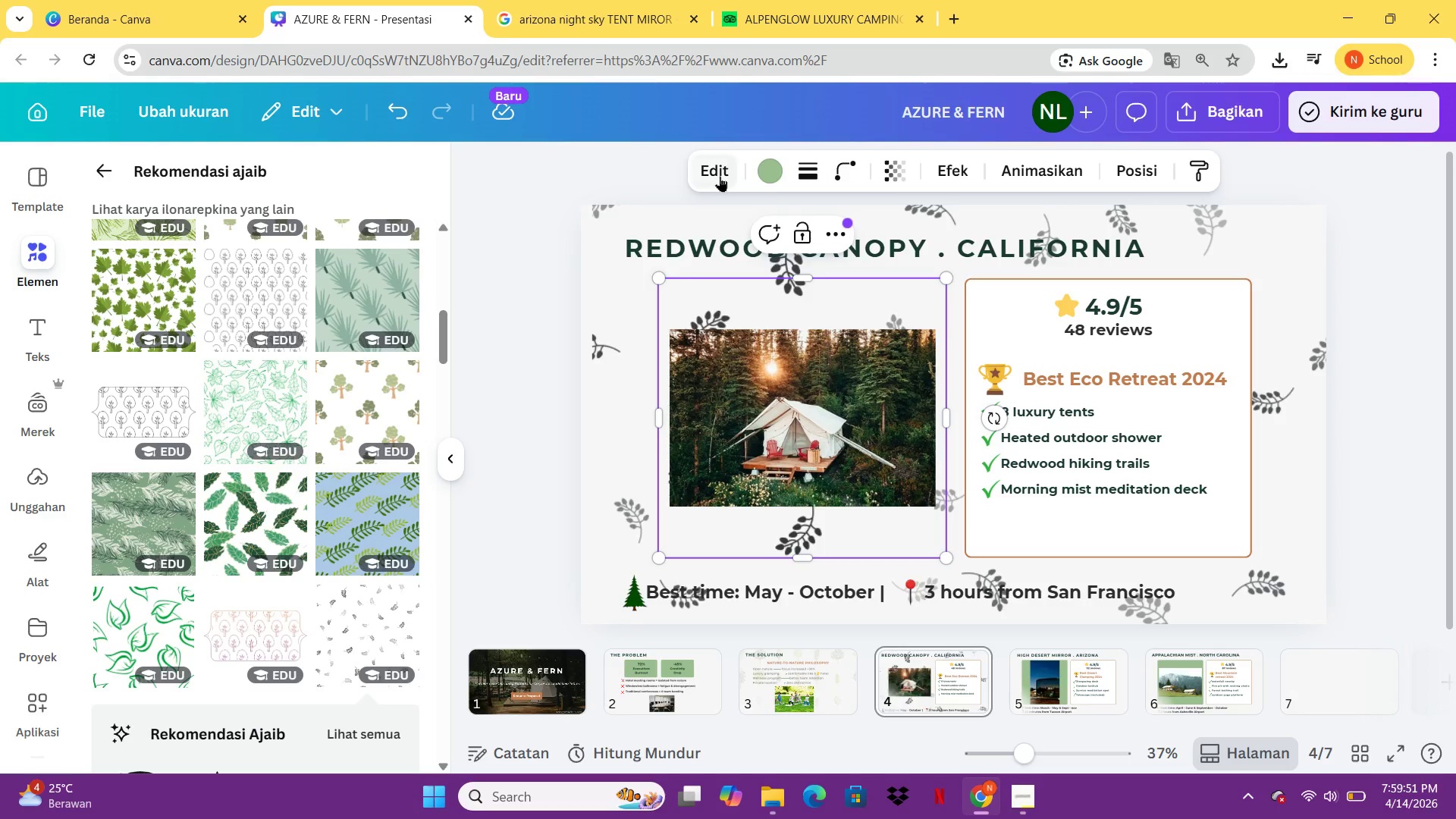 
double_click([720, 176])
 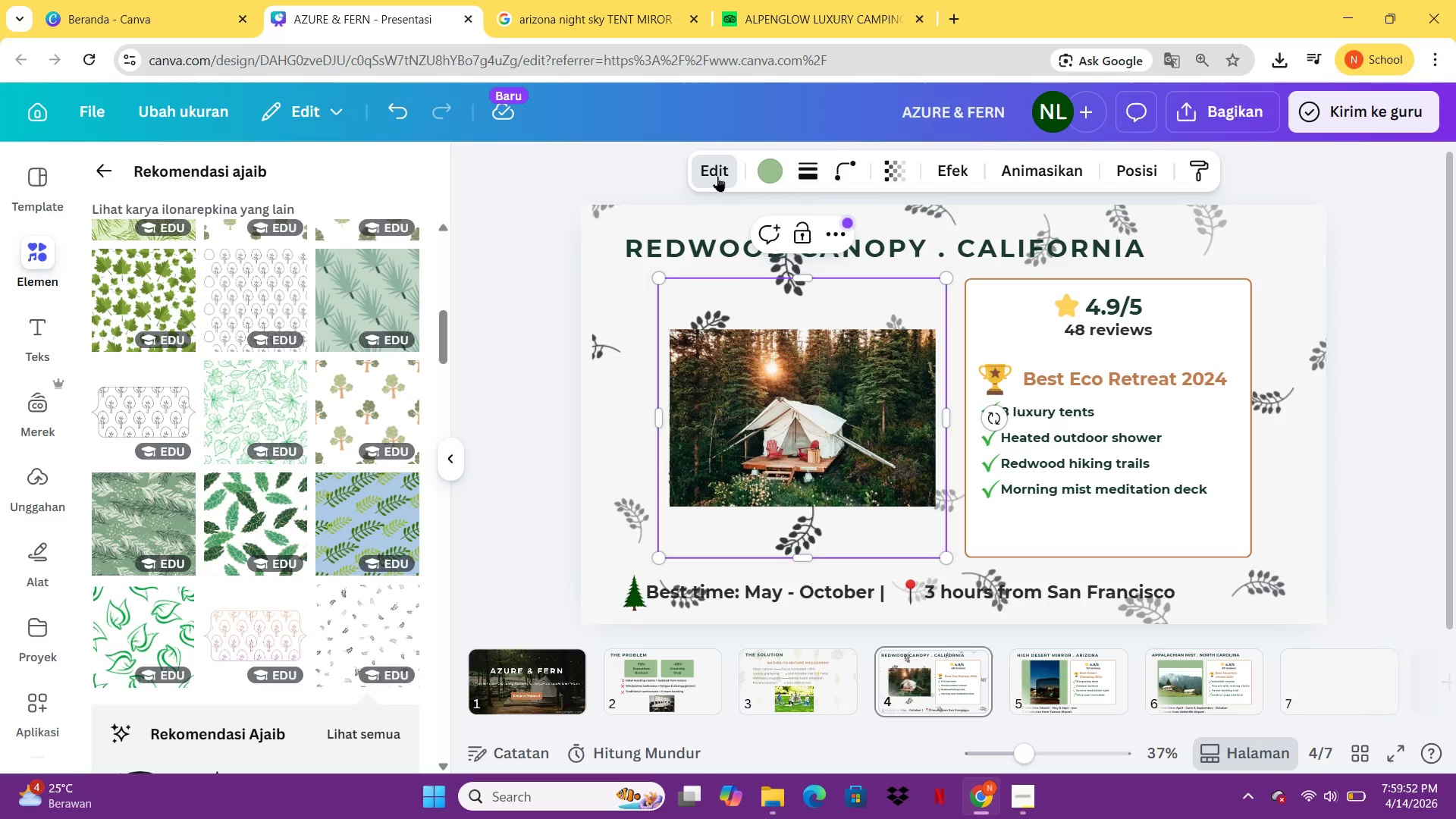 
left_click([720, 176])
 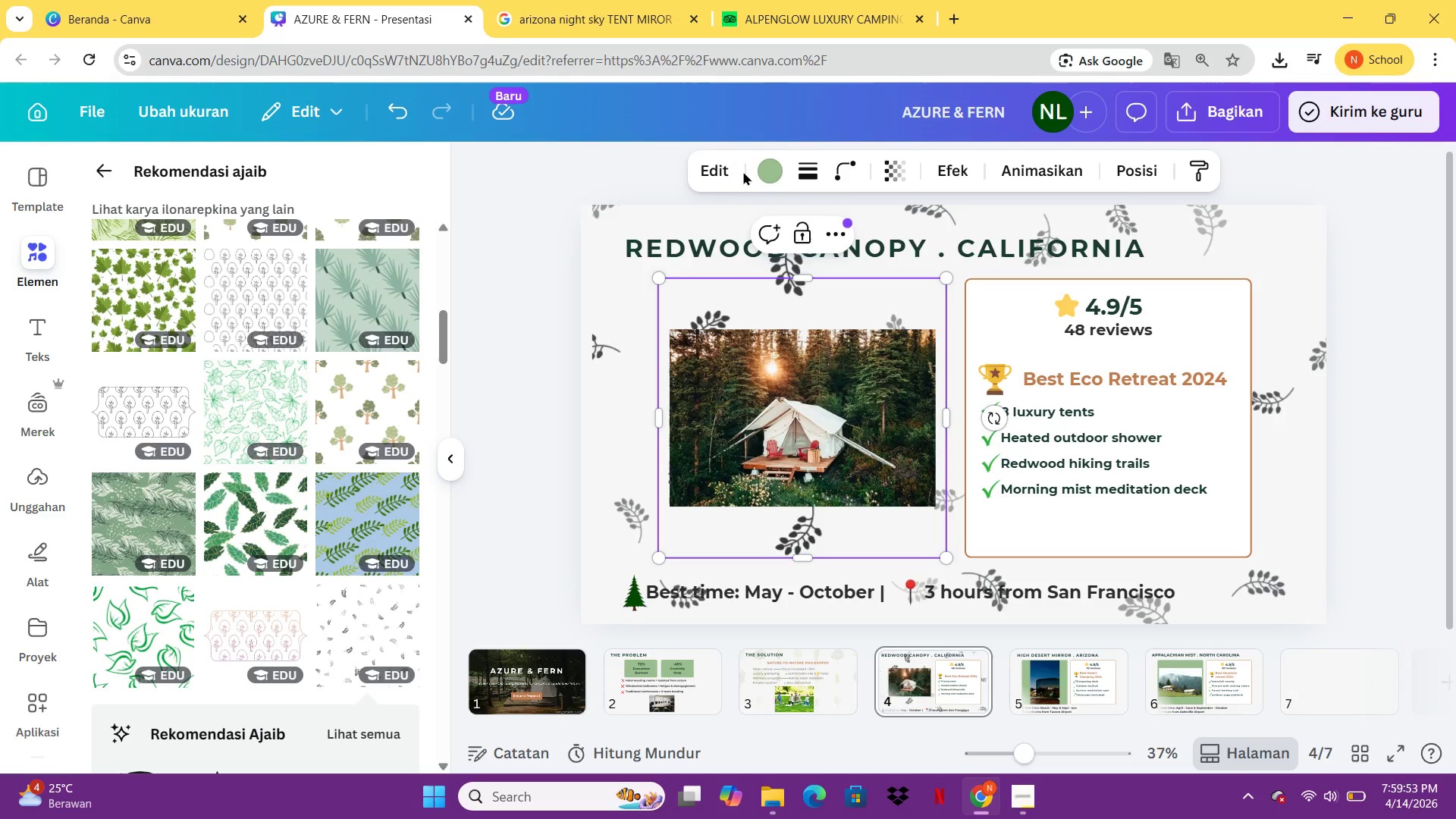 
left_click([771, 178])
 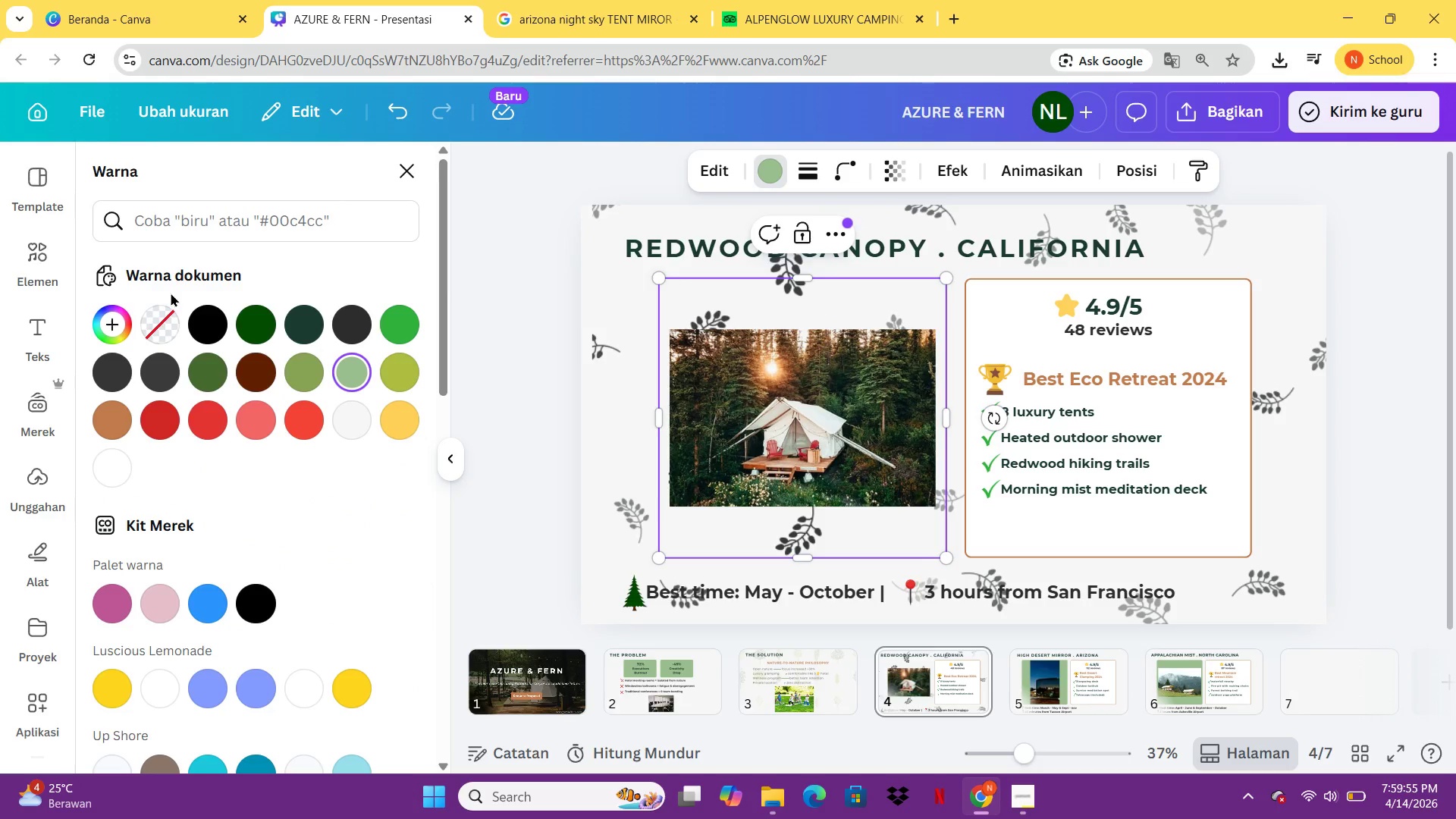 
double_click([157, 310])
 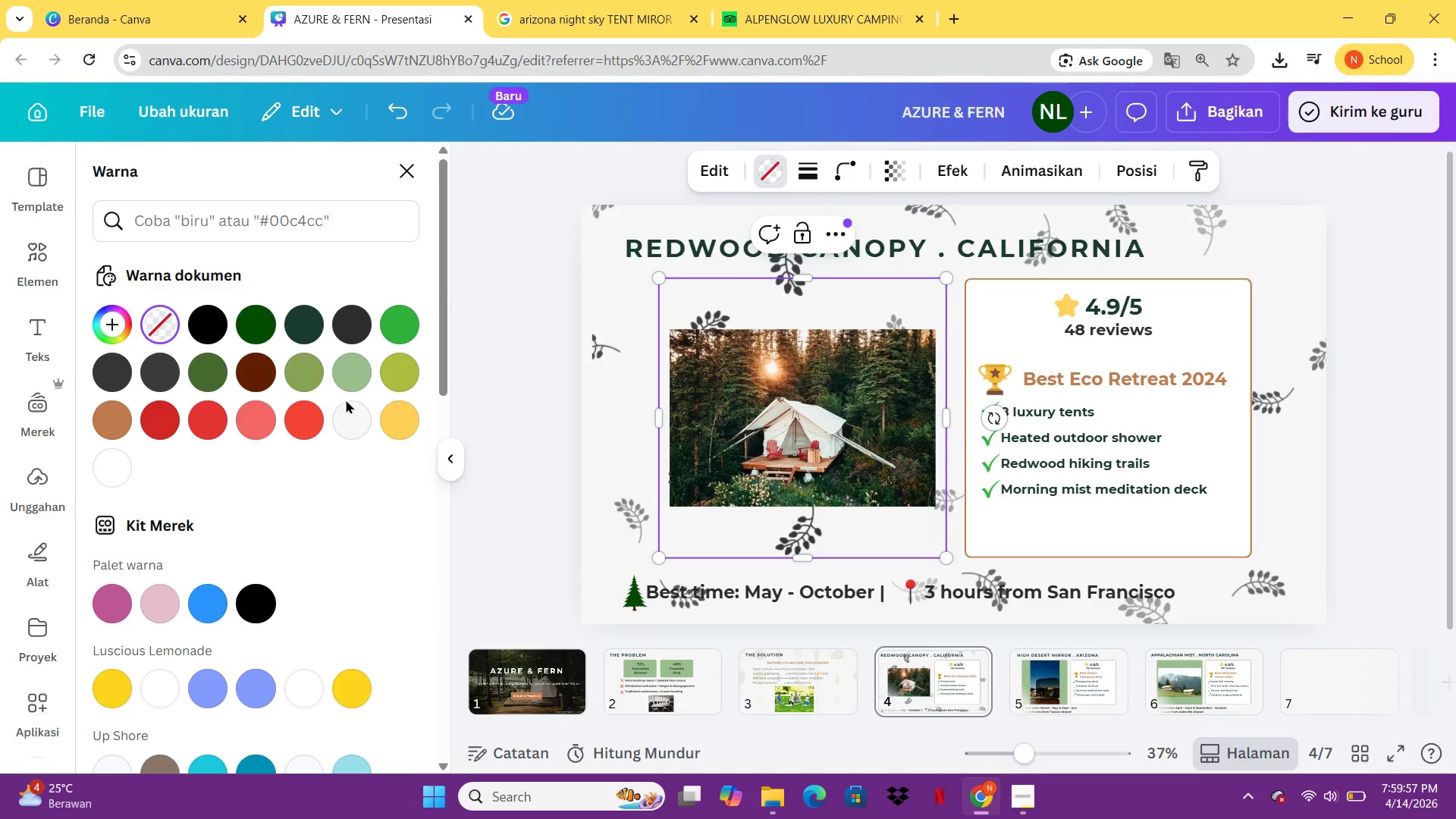 
double_click([350, 416])
 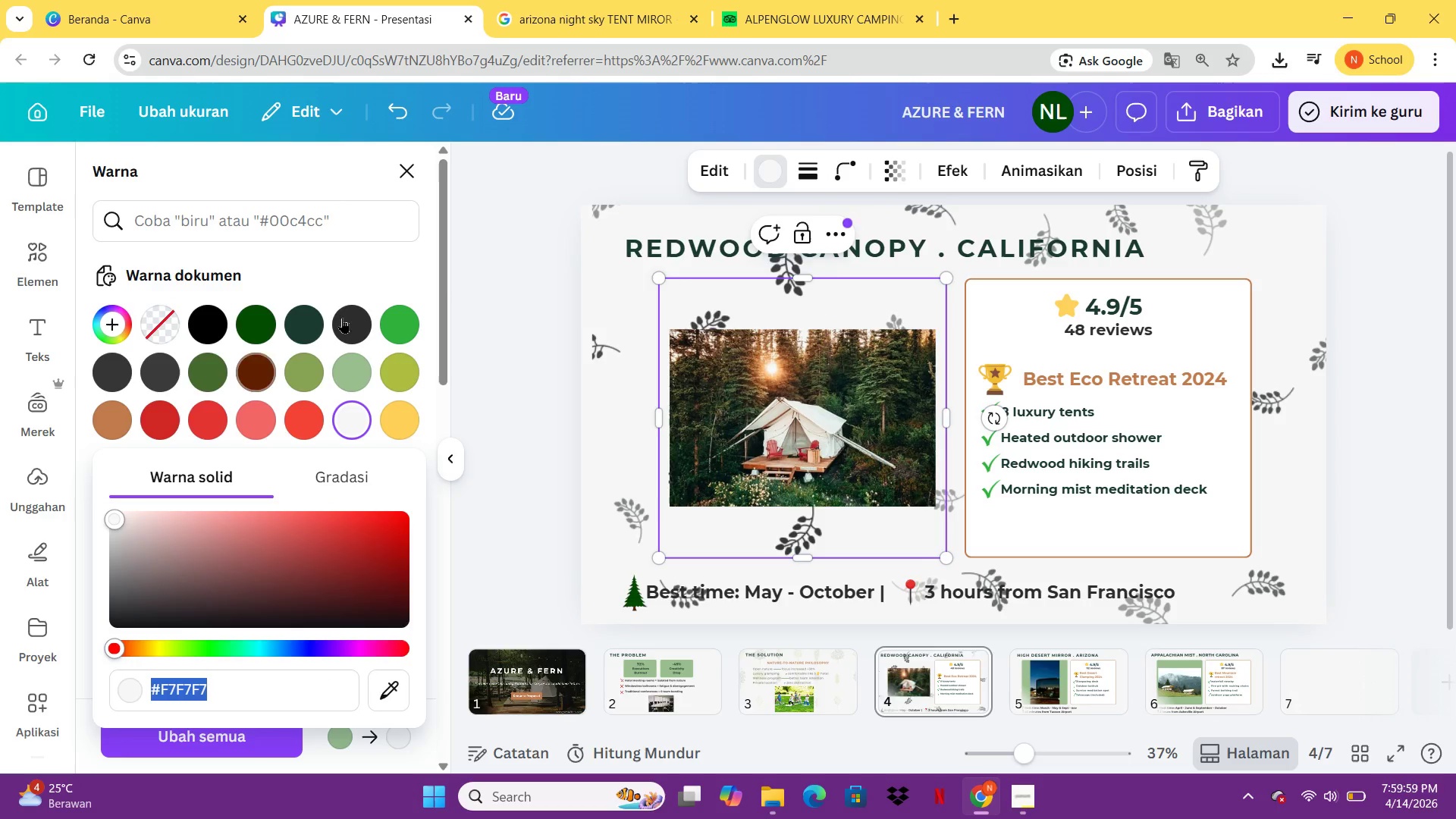 
left_click([339, 283])
 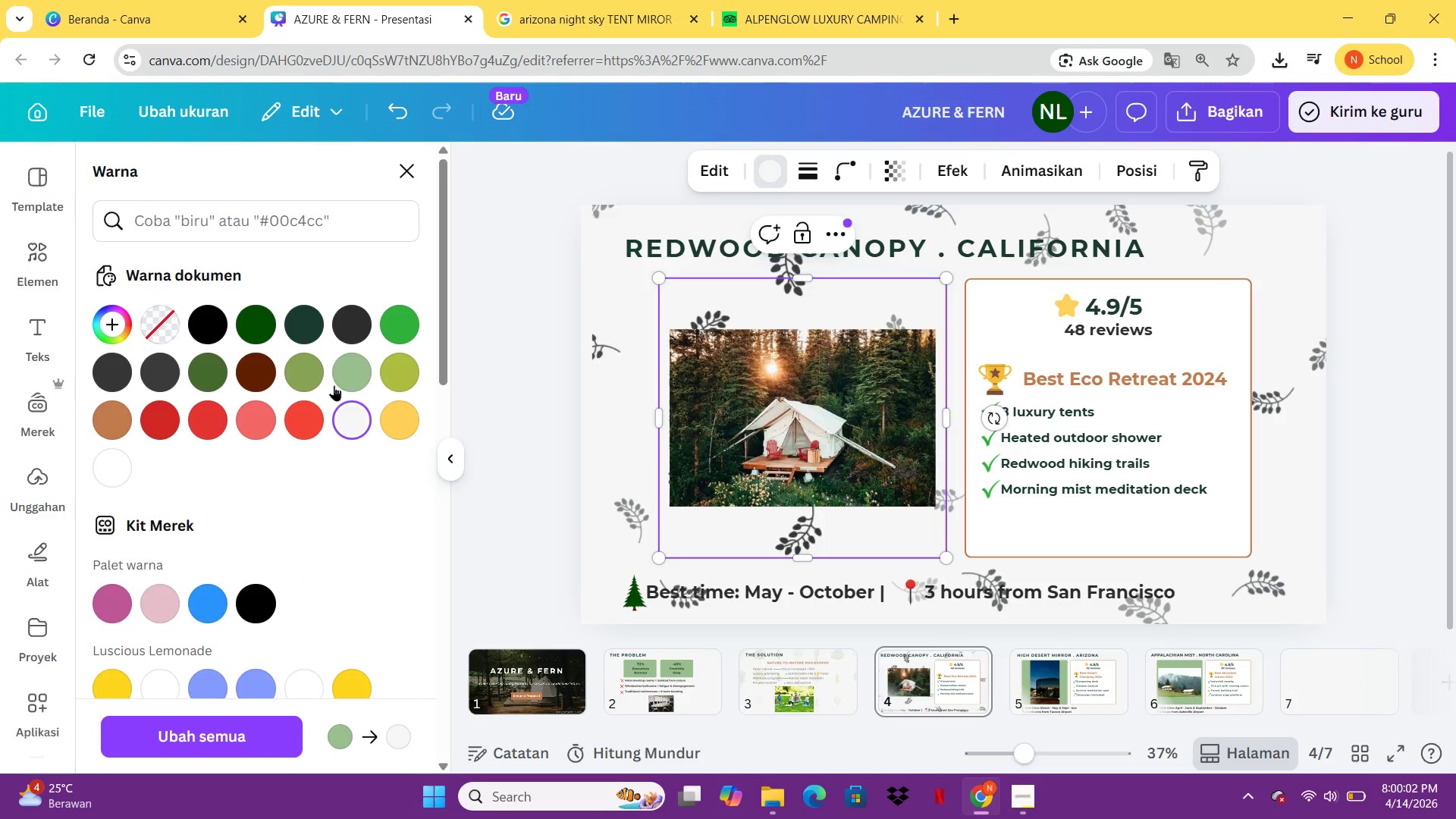 
mouse_move([132, 463])
 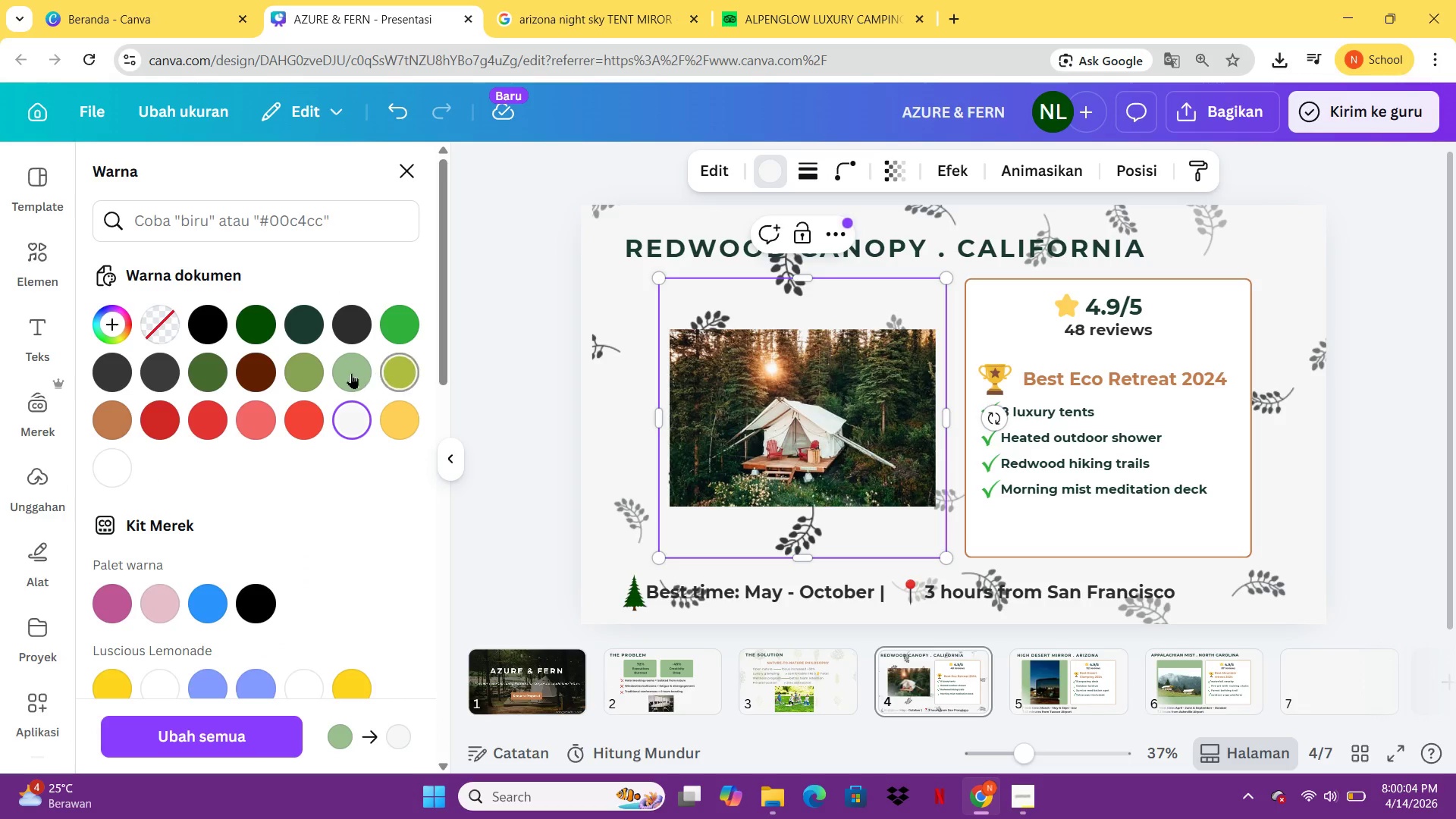 
double_click([351, 373])
 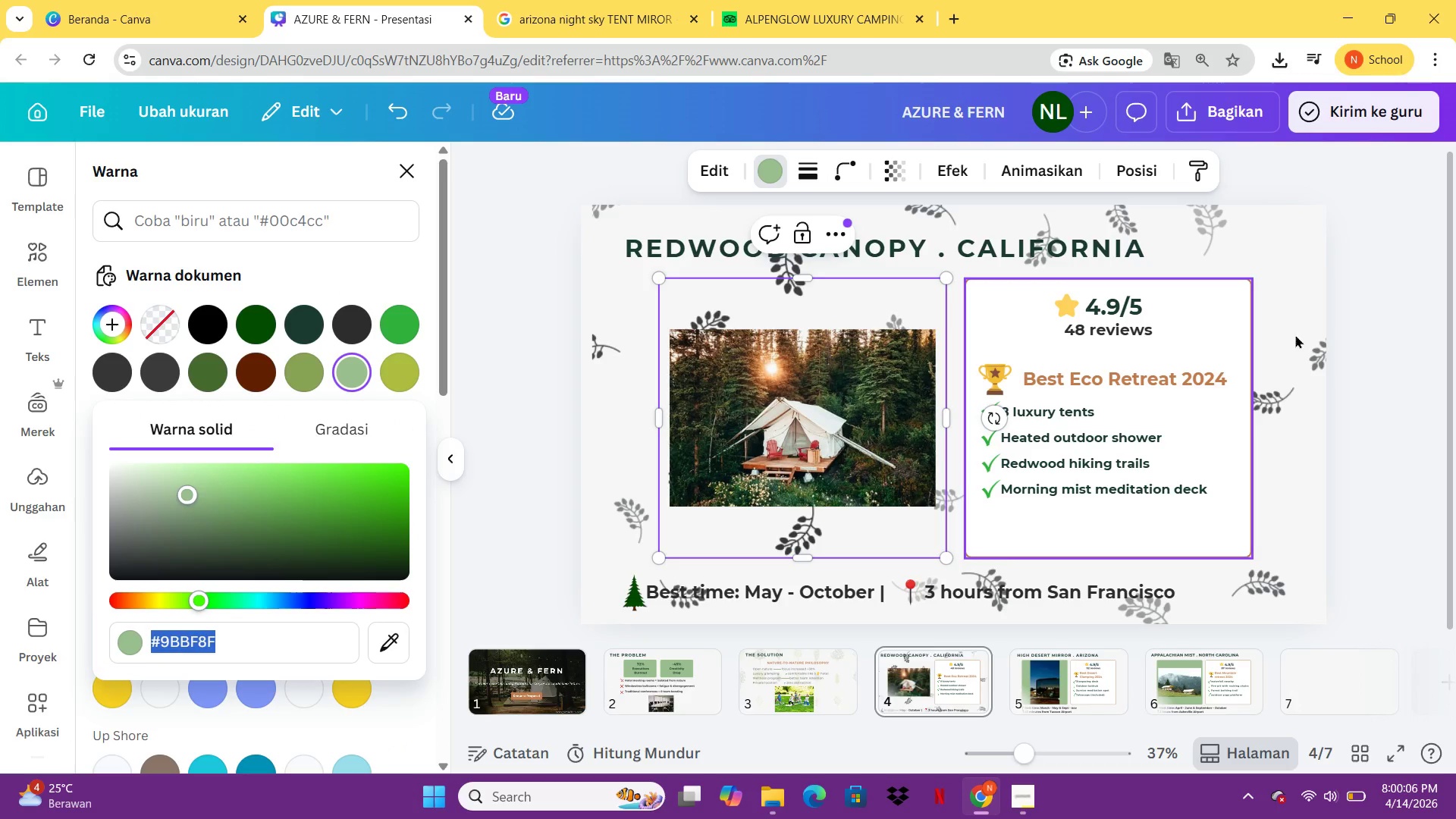 
left_click([1393, 297])
 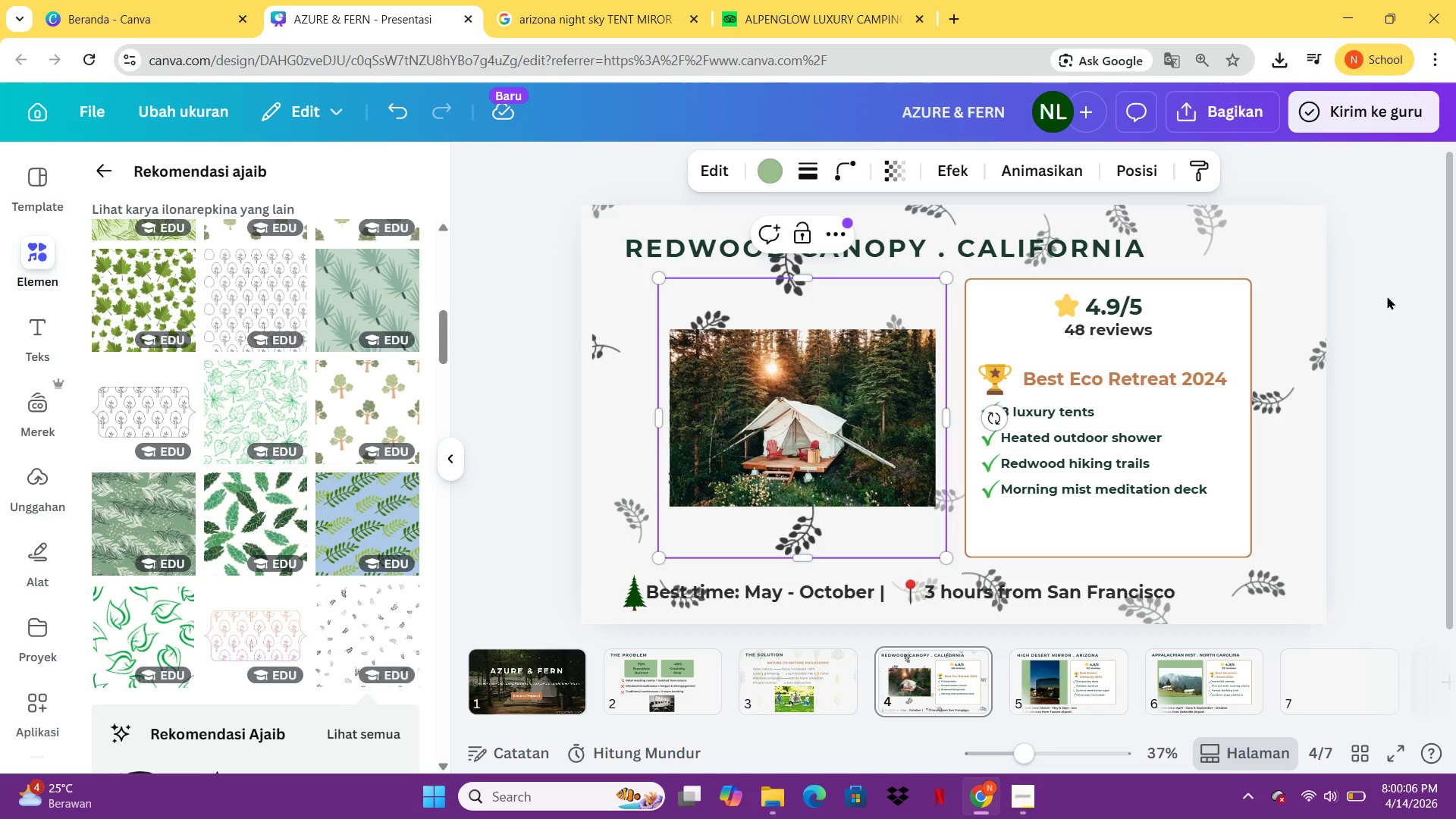 
key(Control+Z)
 